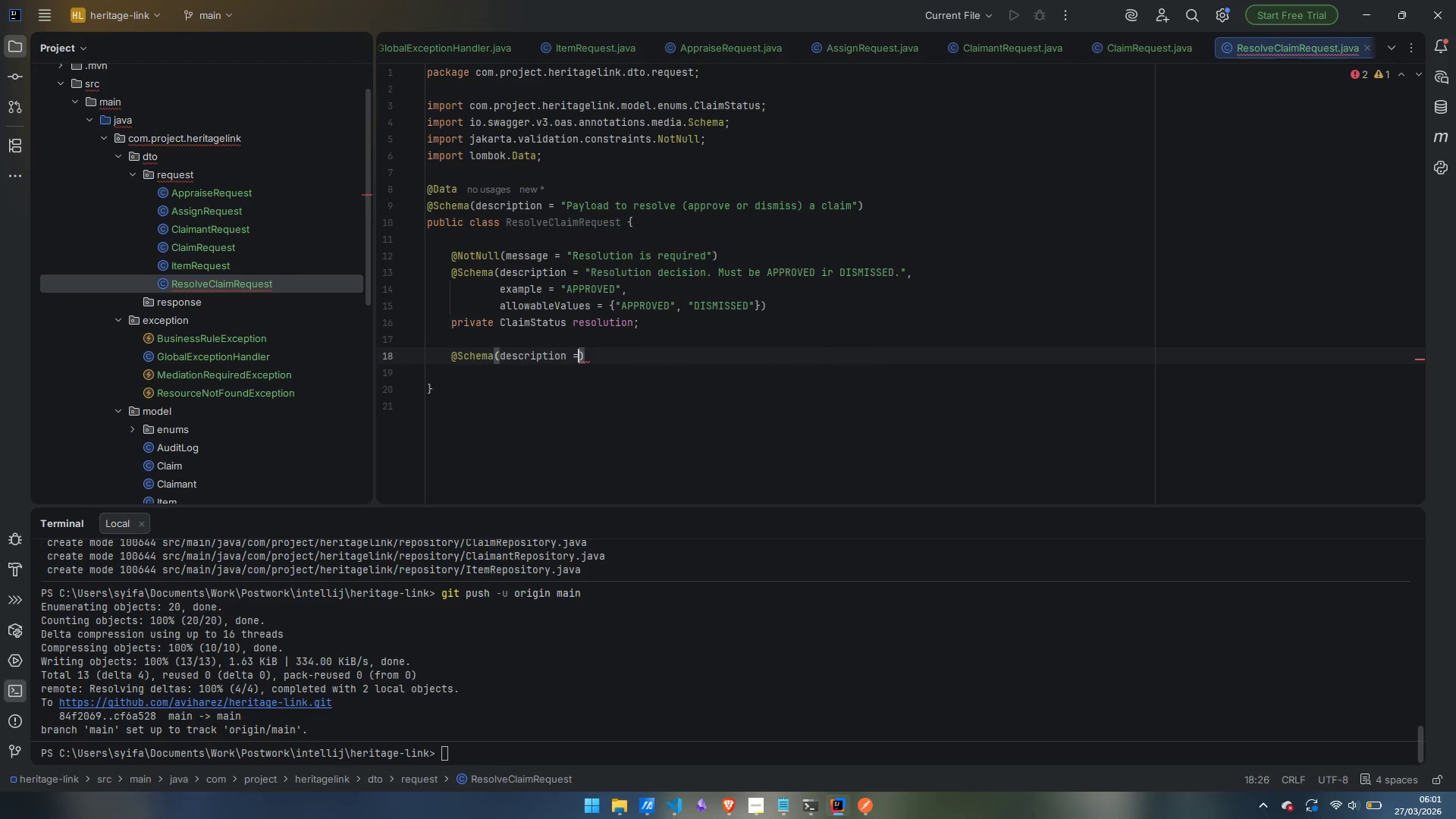 
key(Space)
 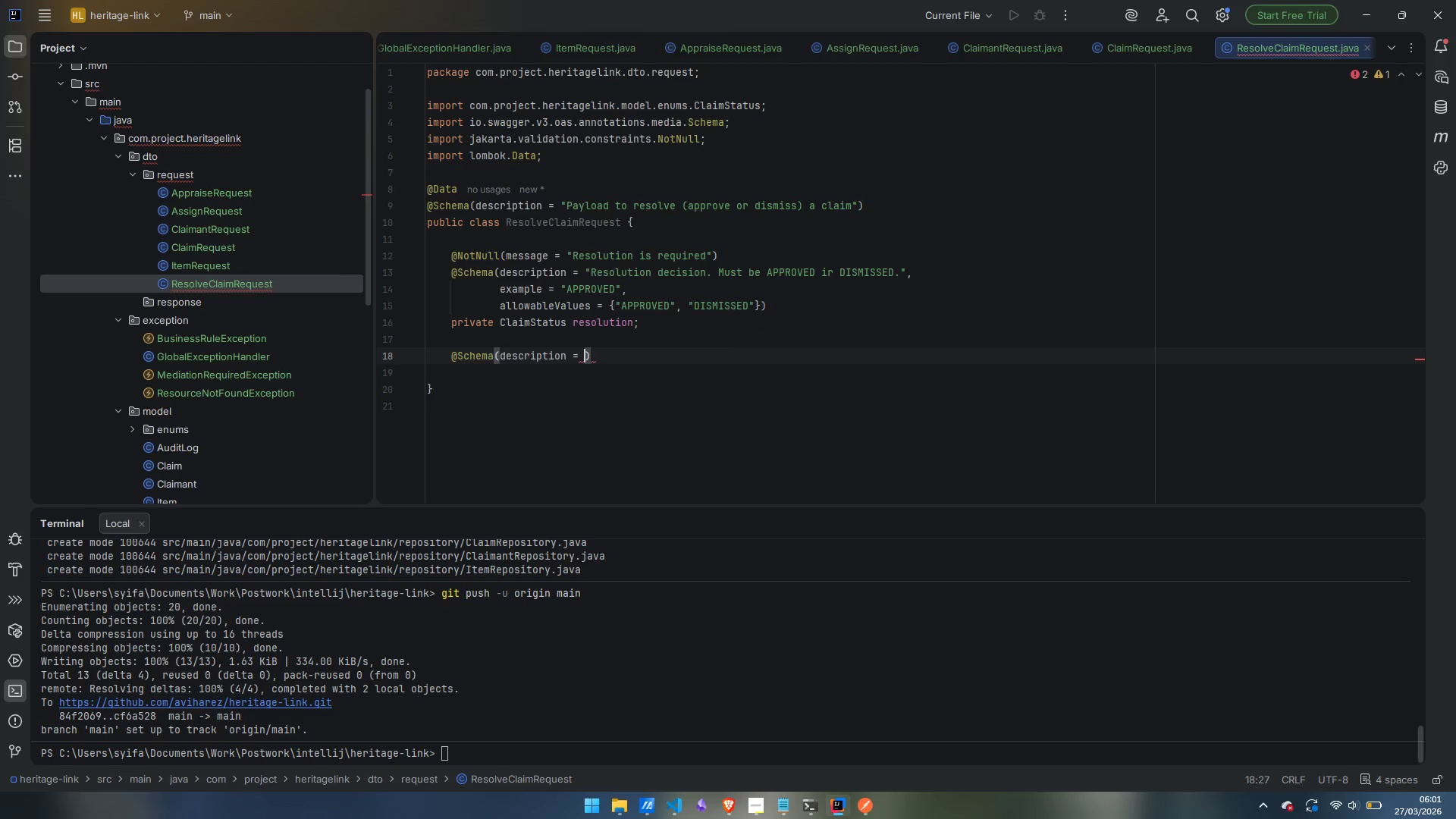 
type("Notes documenting the rationabler )
key(Backspace)
key(Backspace)
type( for )
 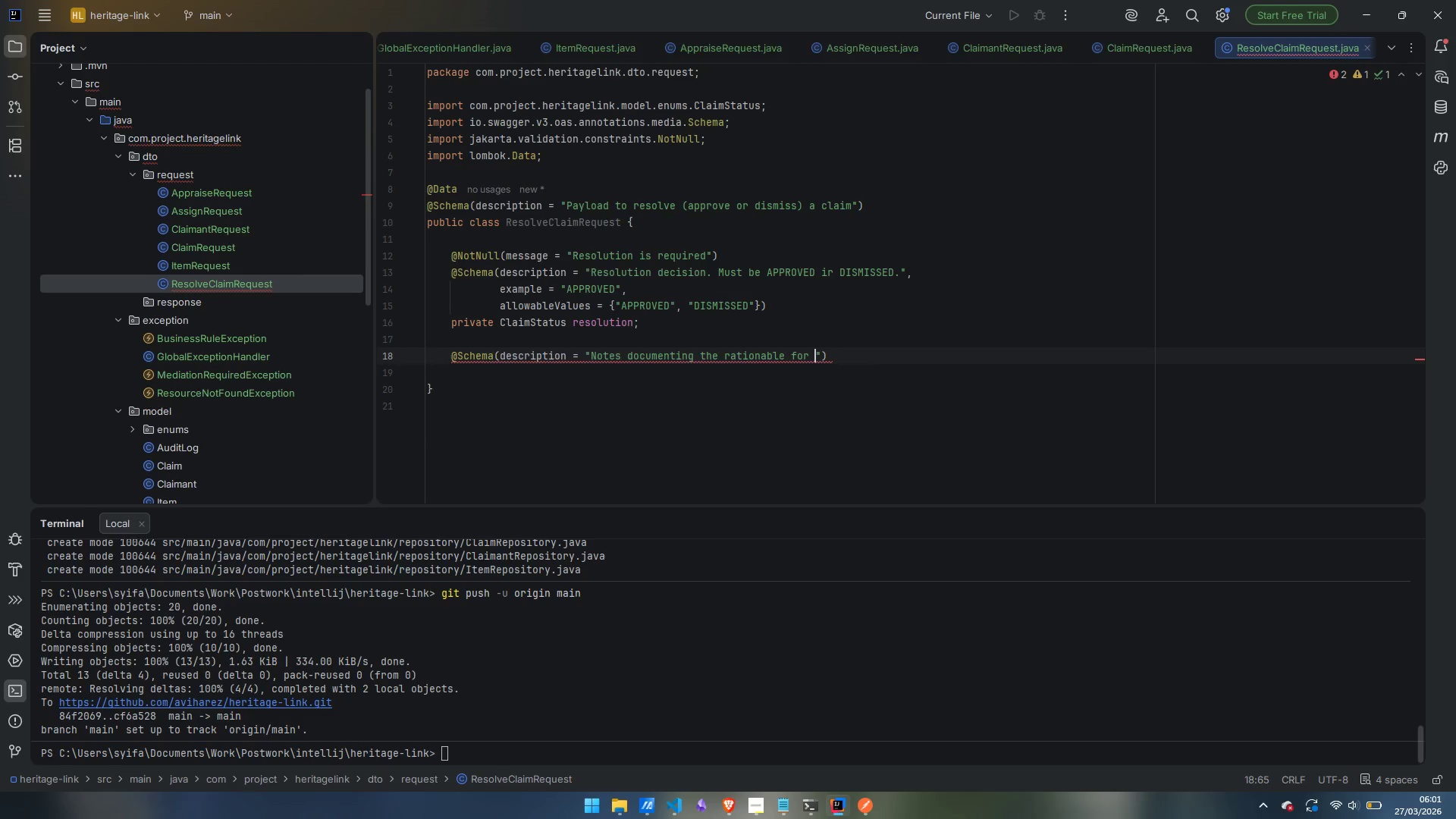 
key(ArrowLeft)
 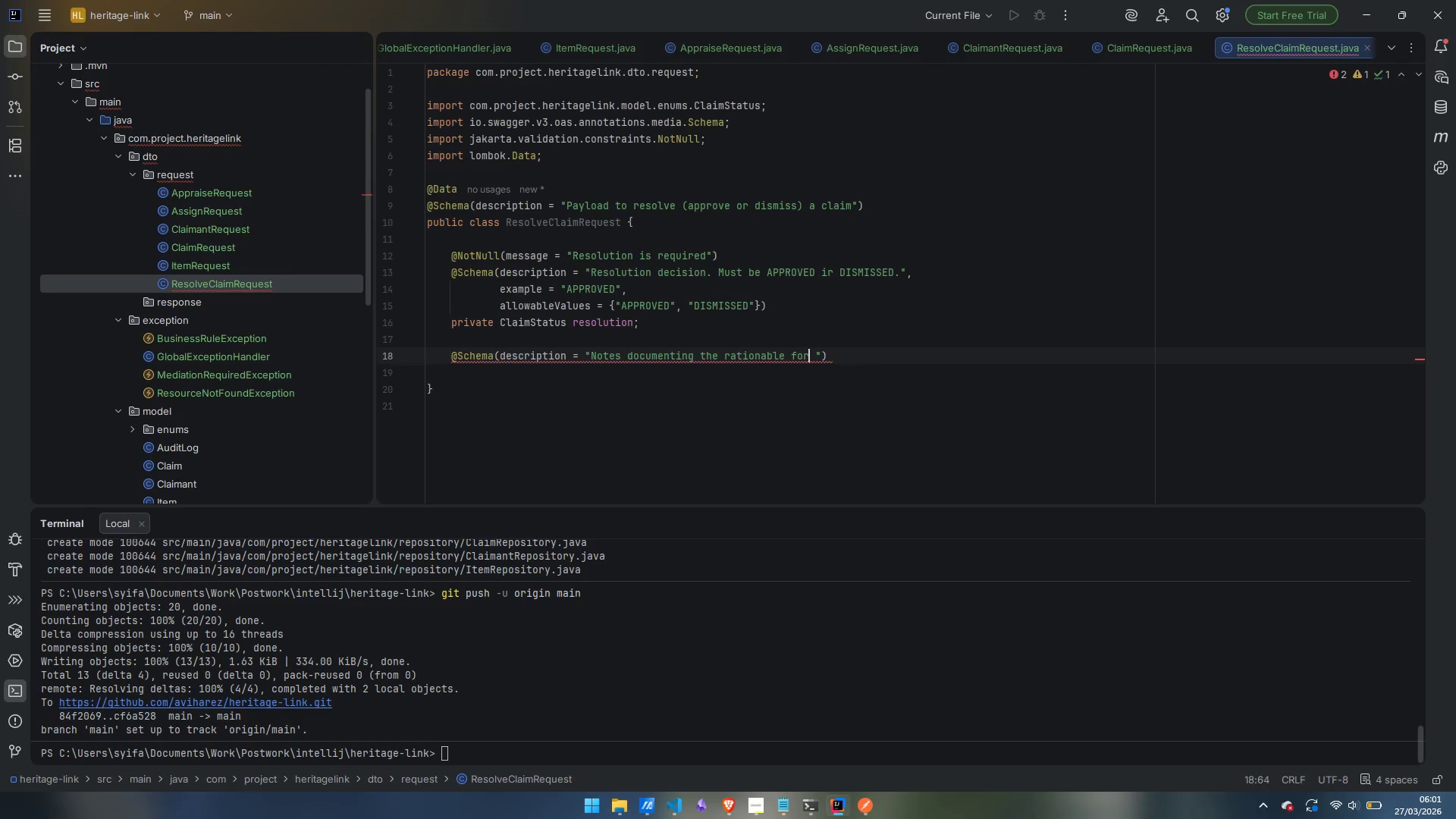 
key(ArrowLeft)
 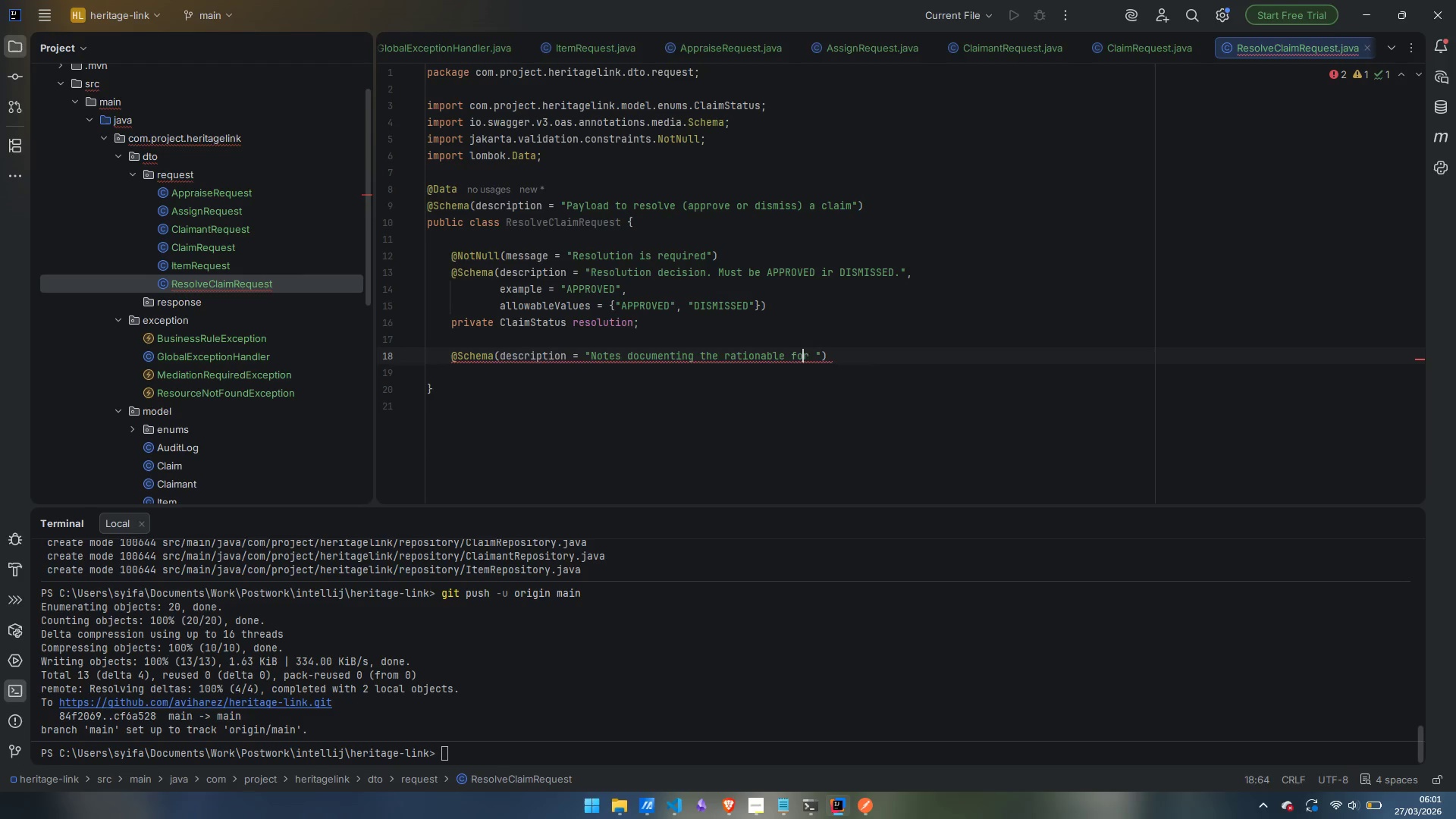 
key(ArrowLeft)
 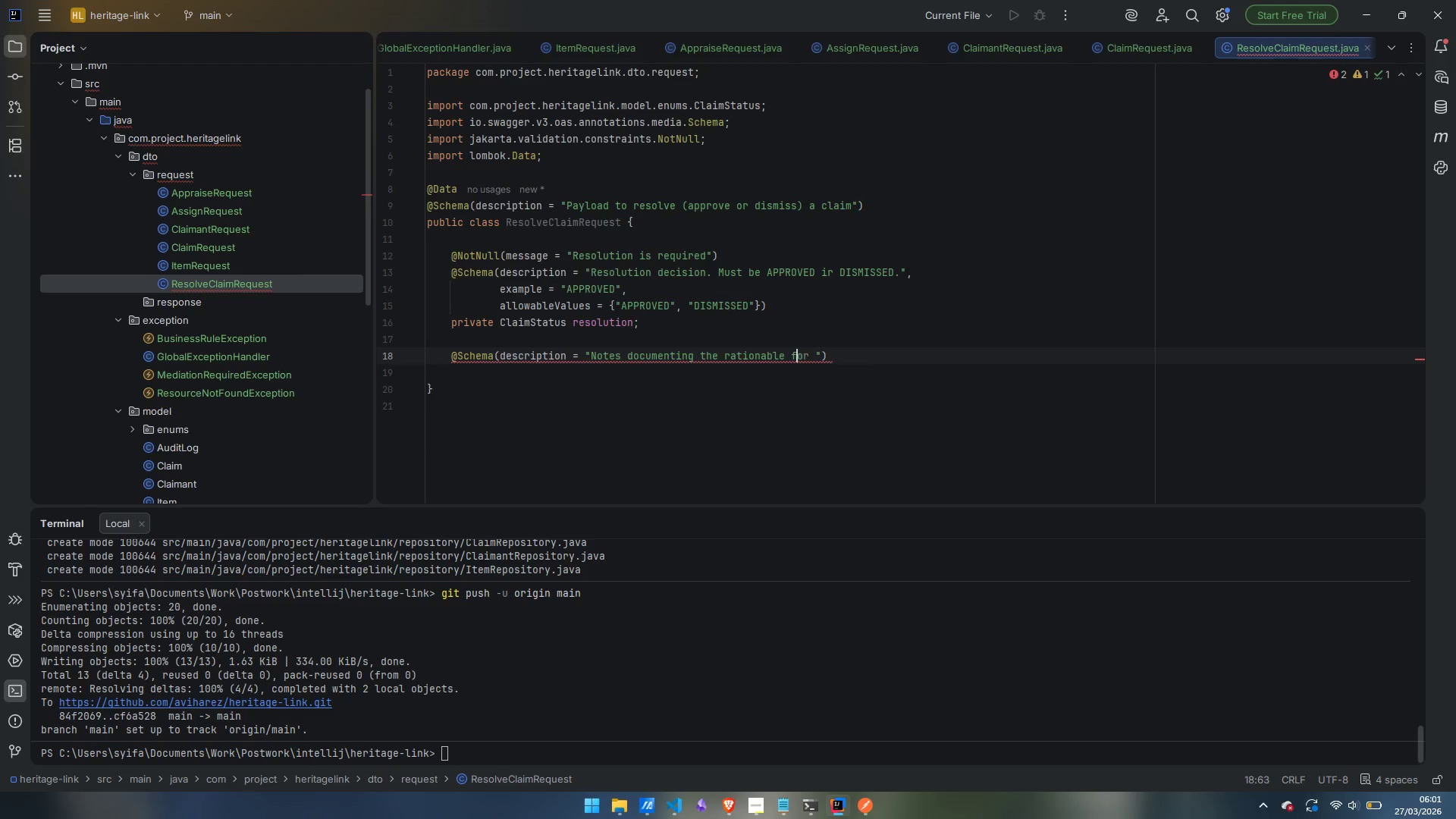 
key(ArrowLeft)
 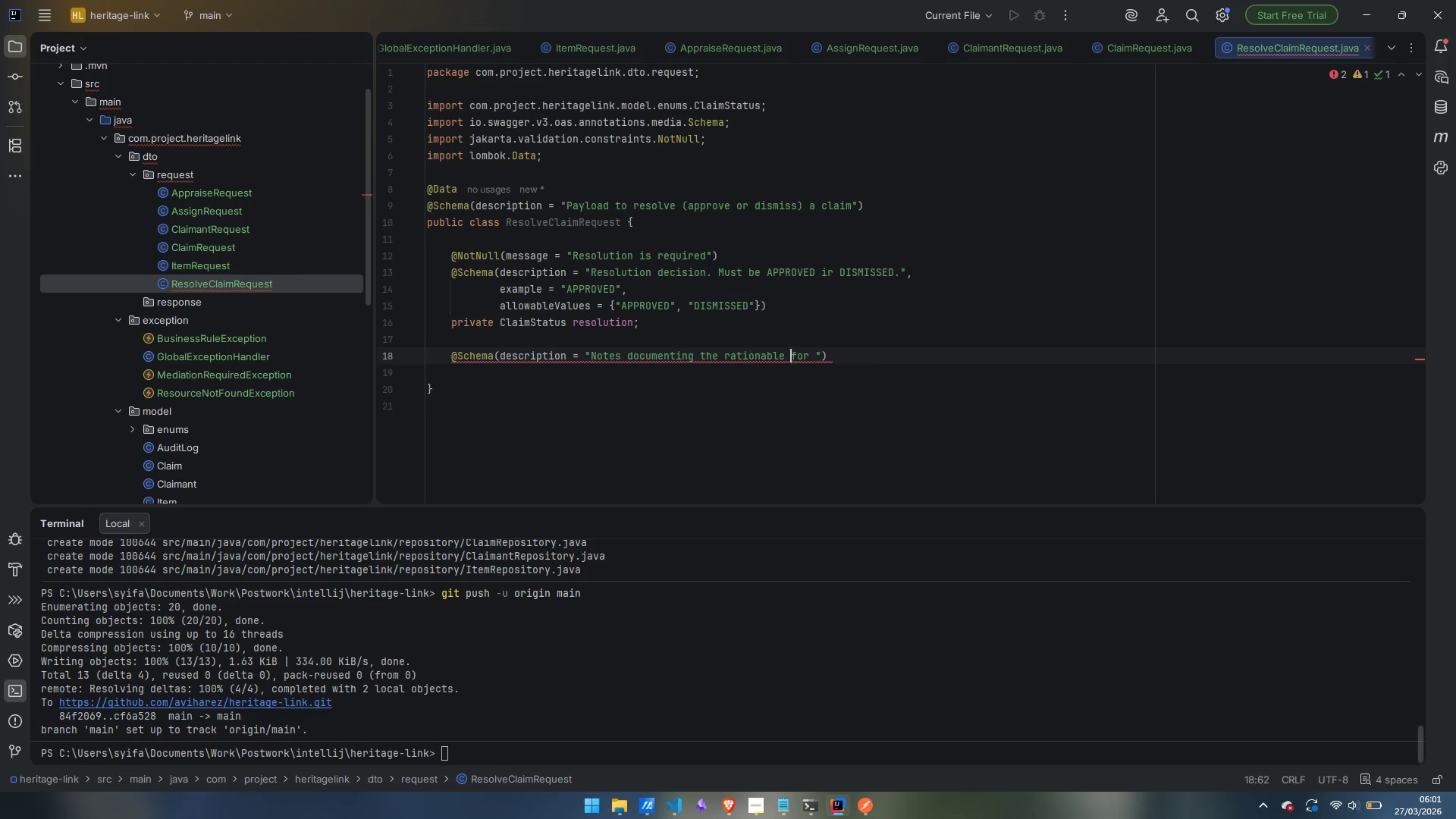 
key(ArrowLeft)
 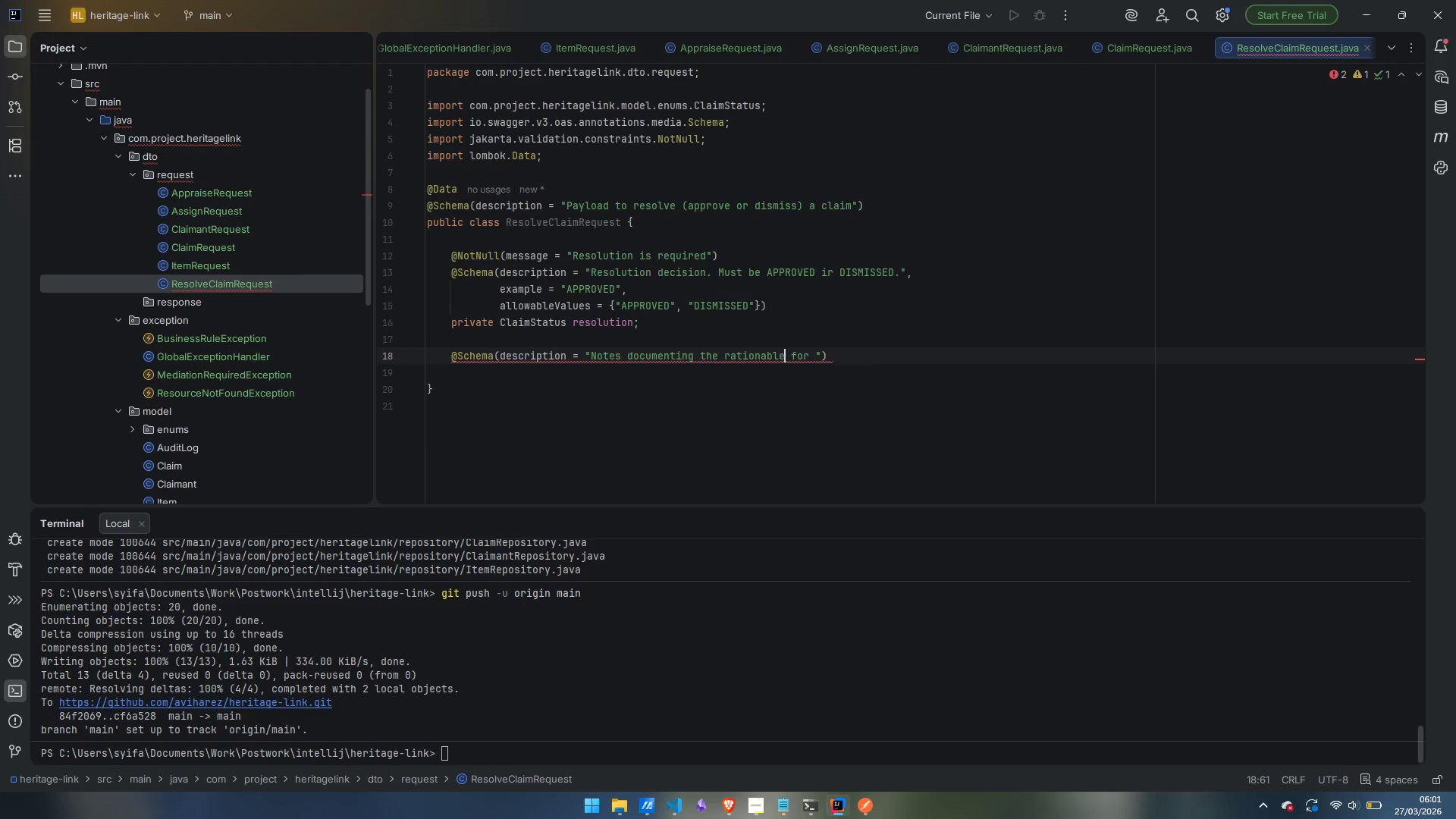 
key(ArrowLeft)
 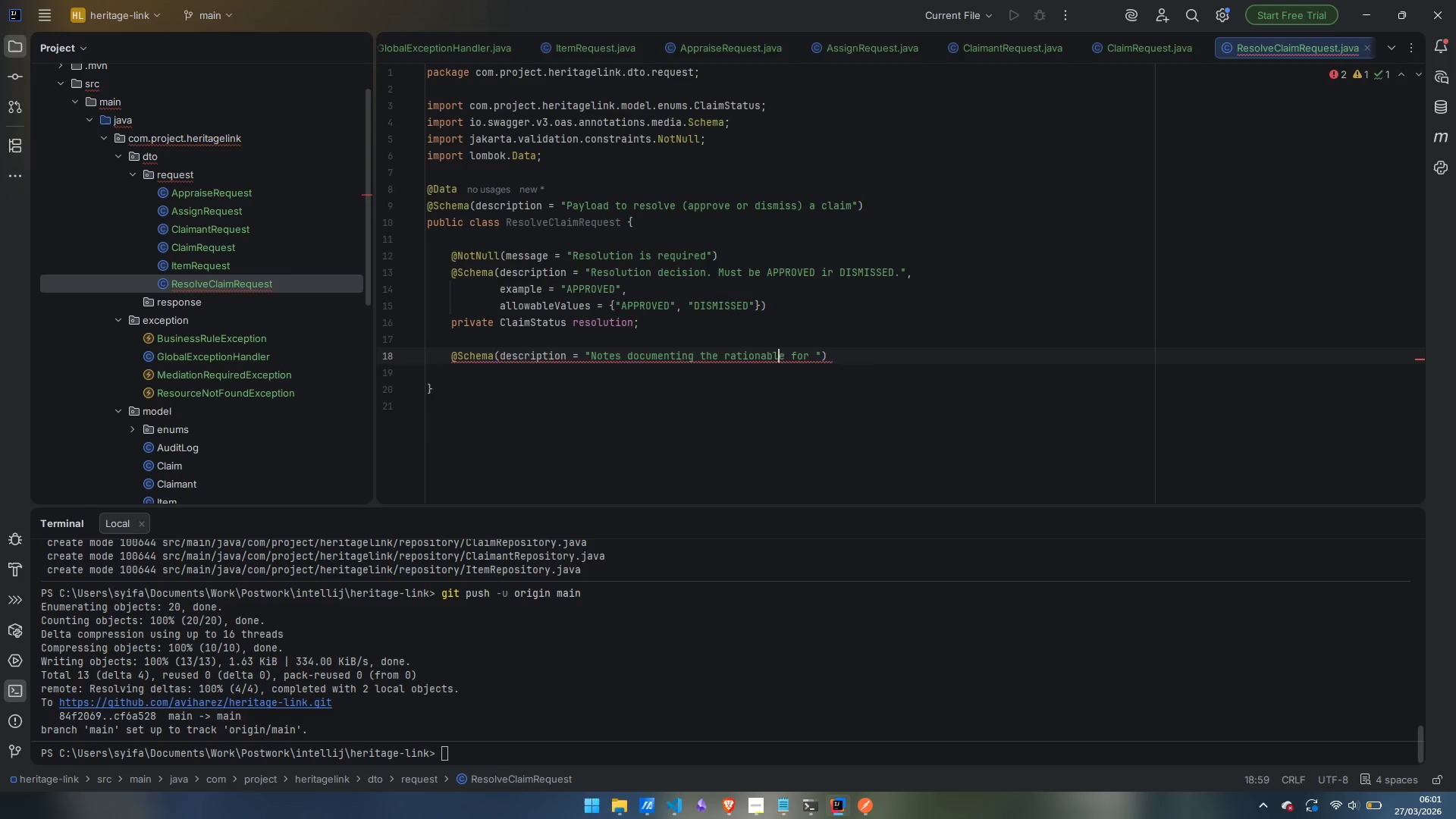 
key(ArrowLeft)
 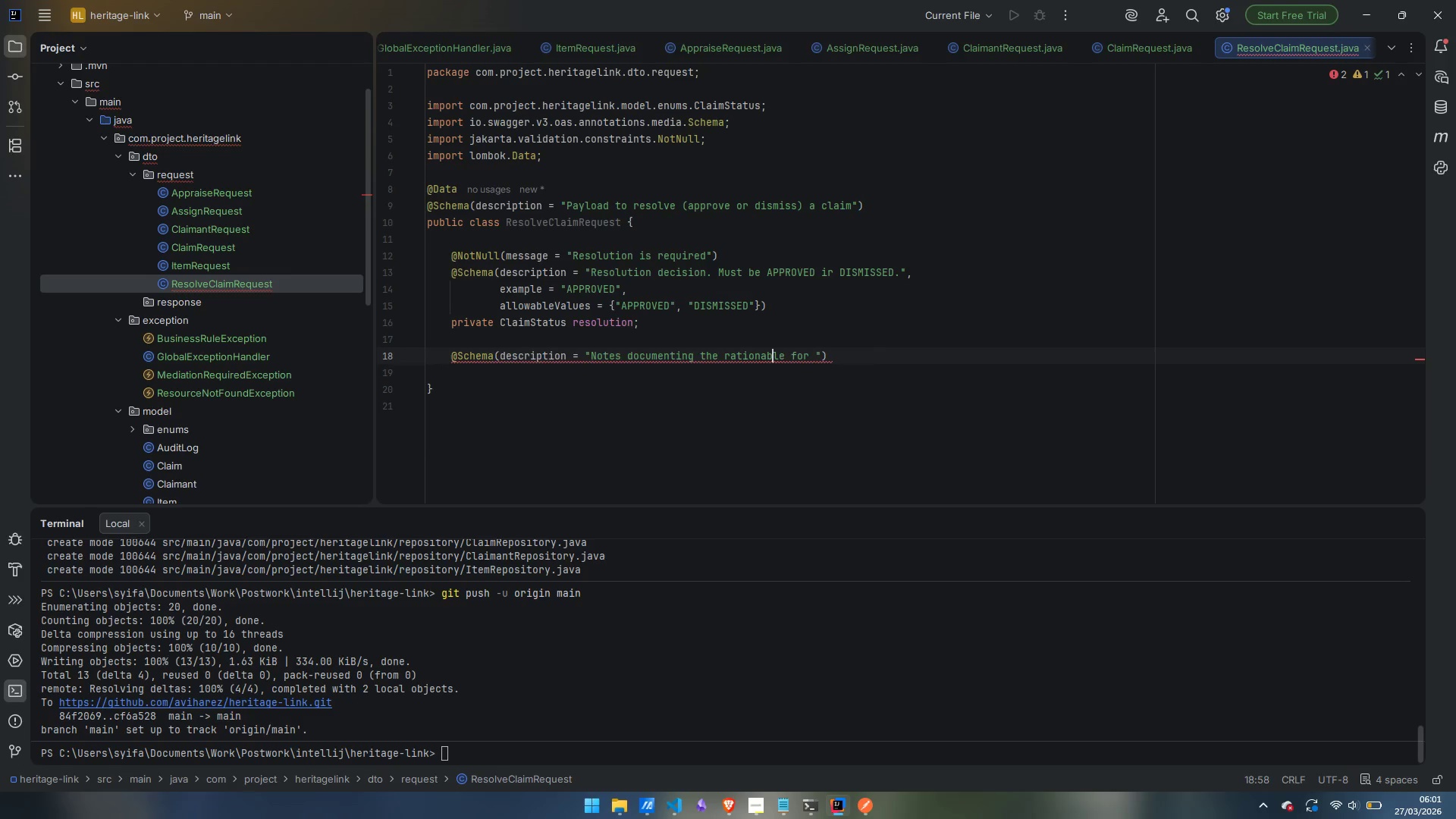 
key(Backspace)
 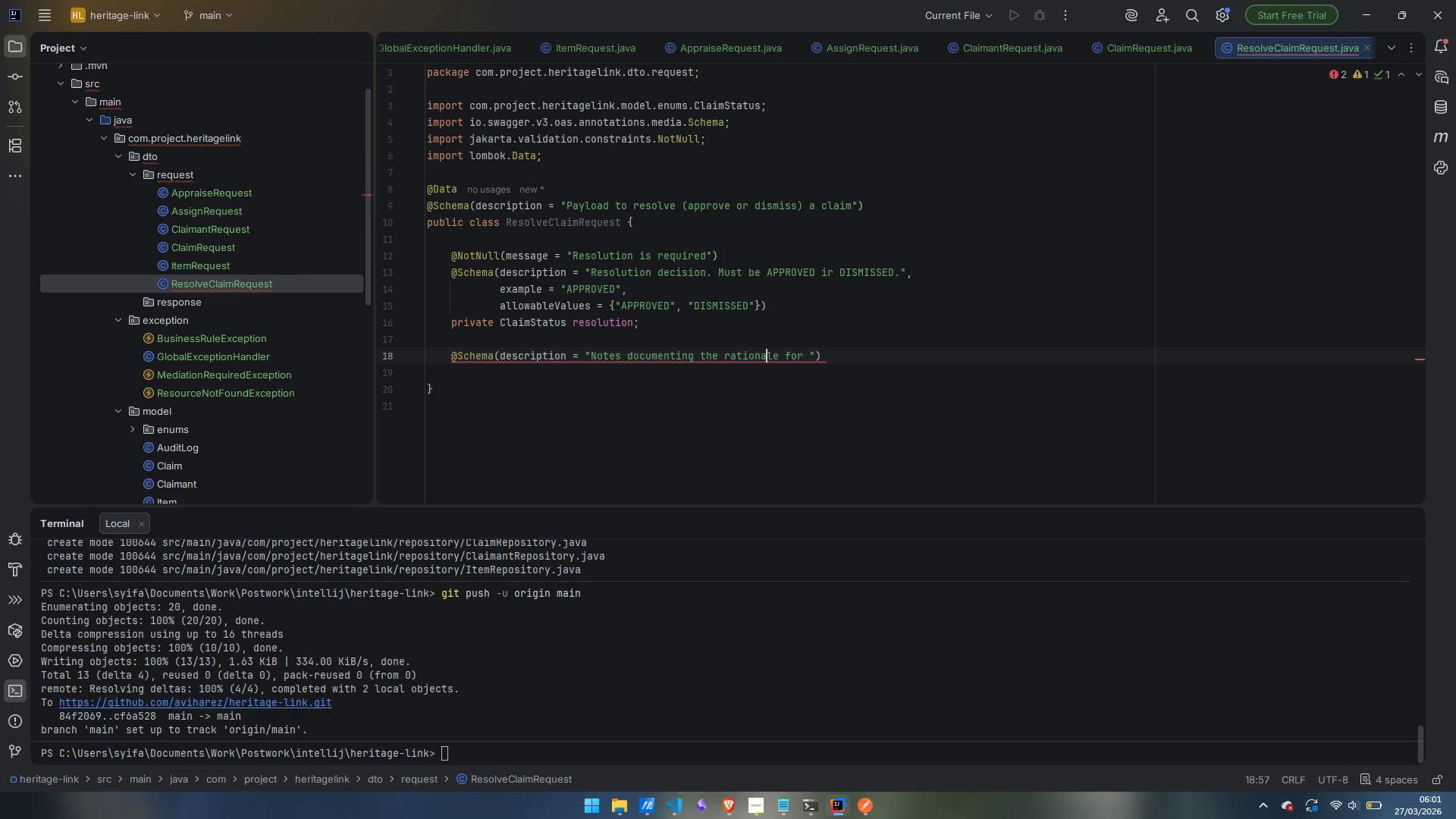 
key(Control+ArrowRight)
 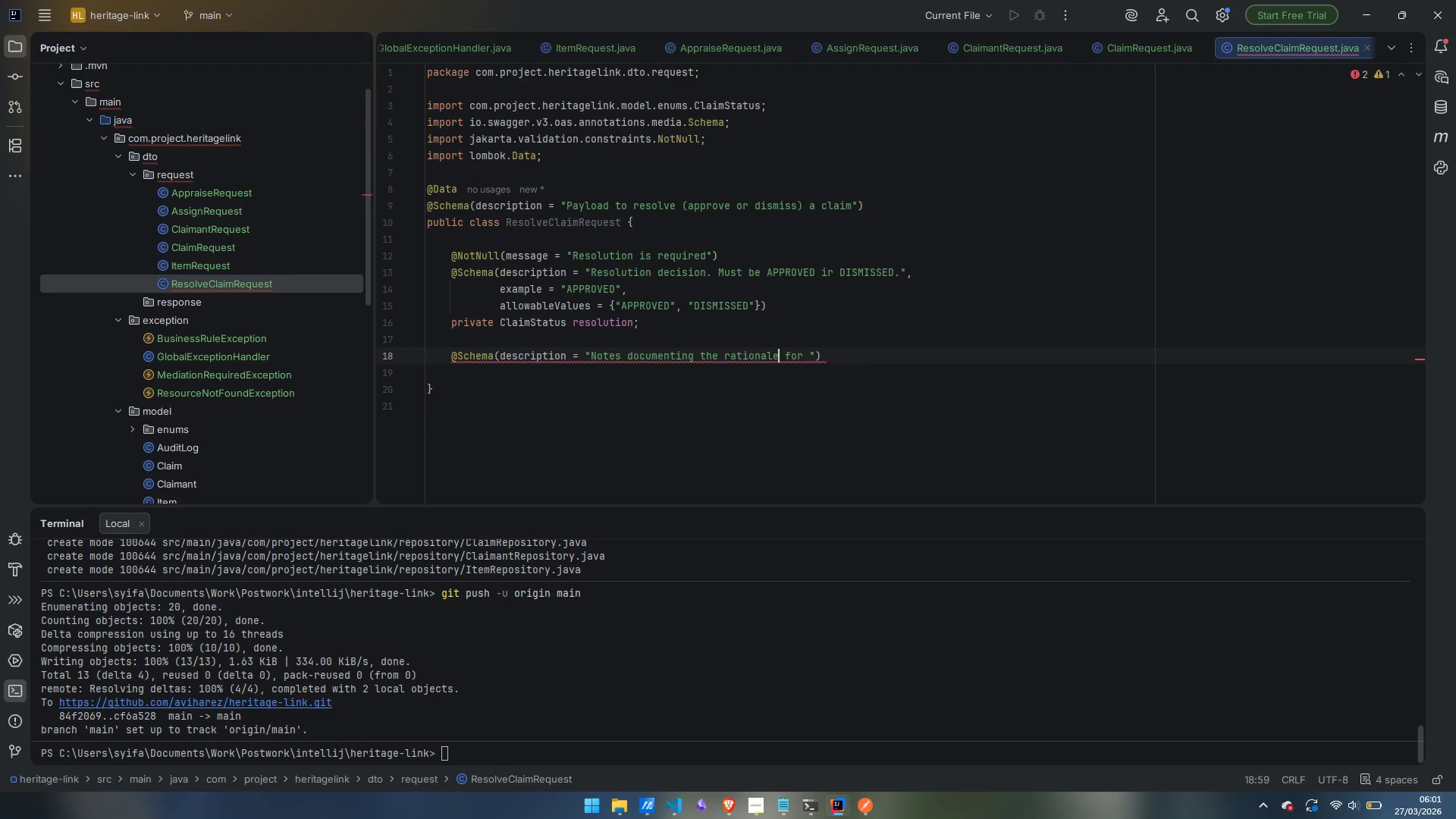 
key(Control+ArrowRight)
 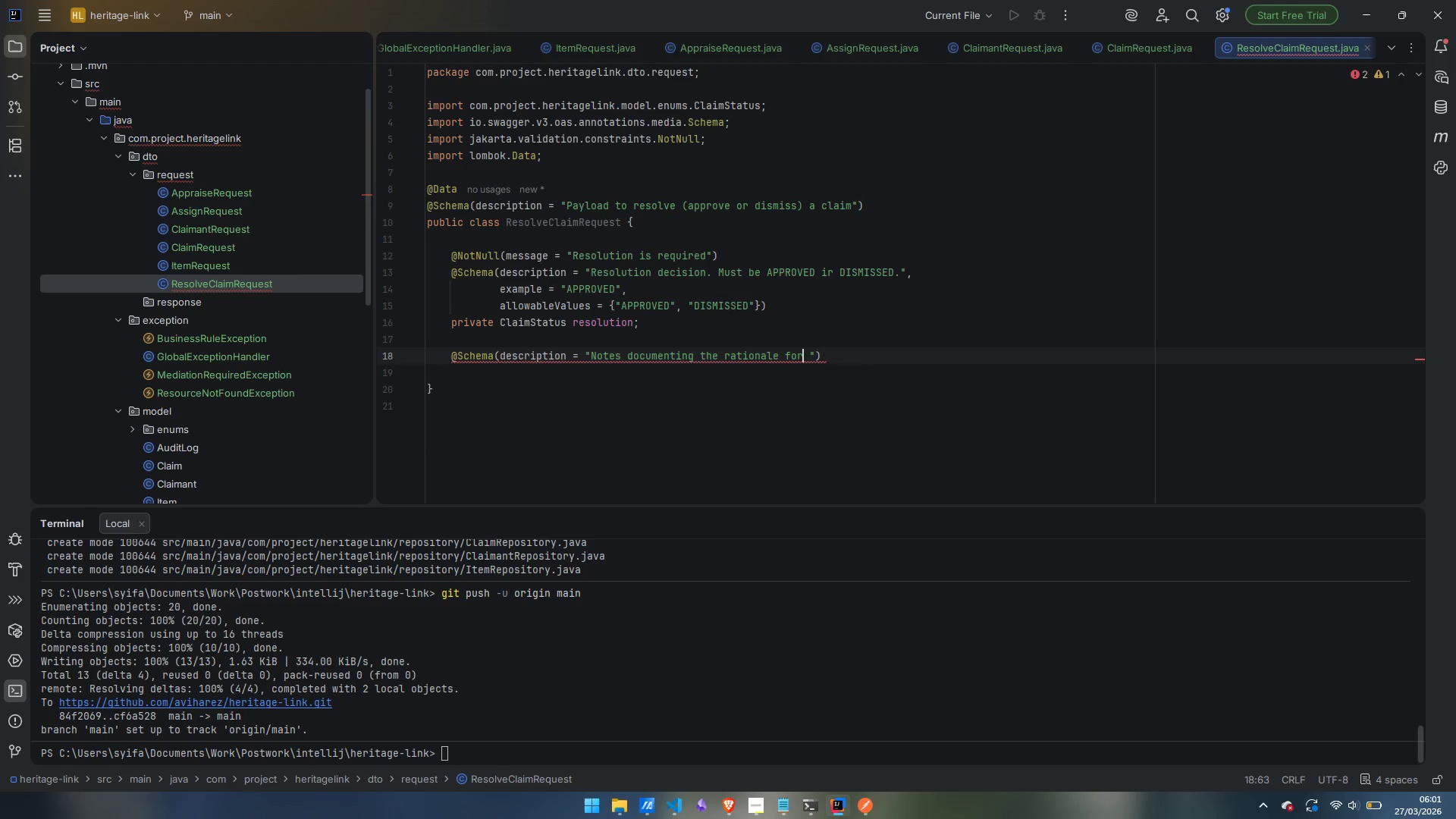 
key(ArrowRight)
 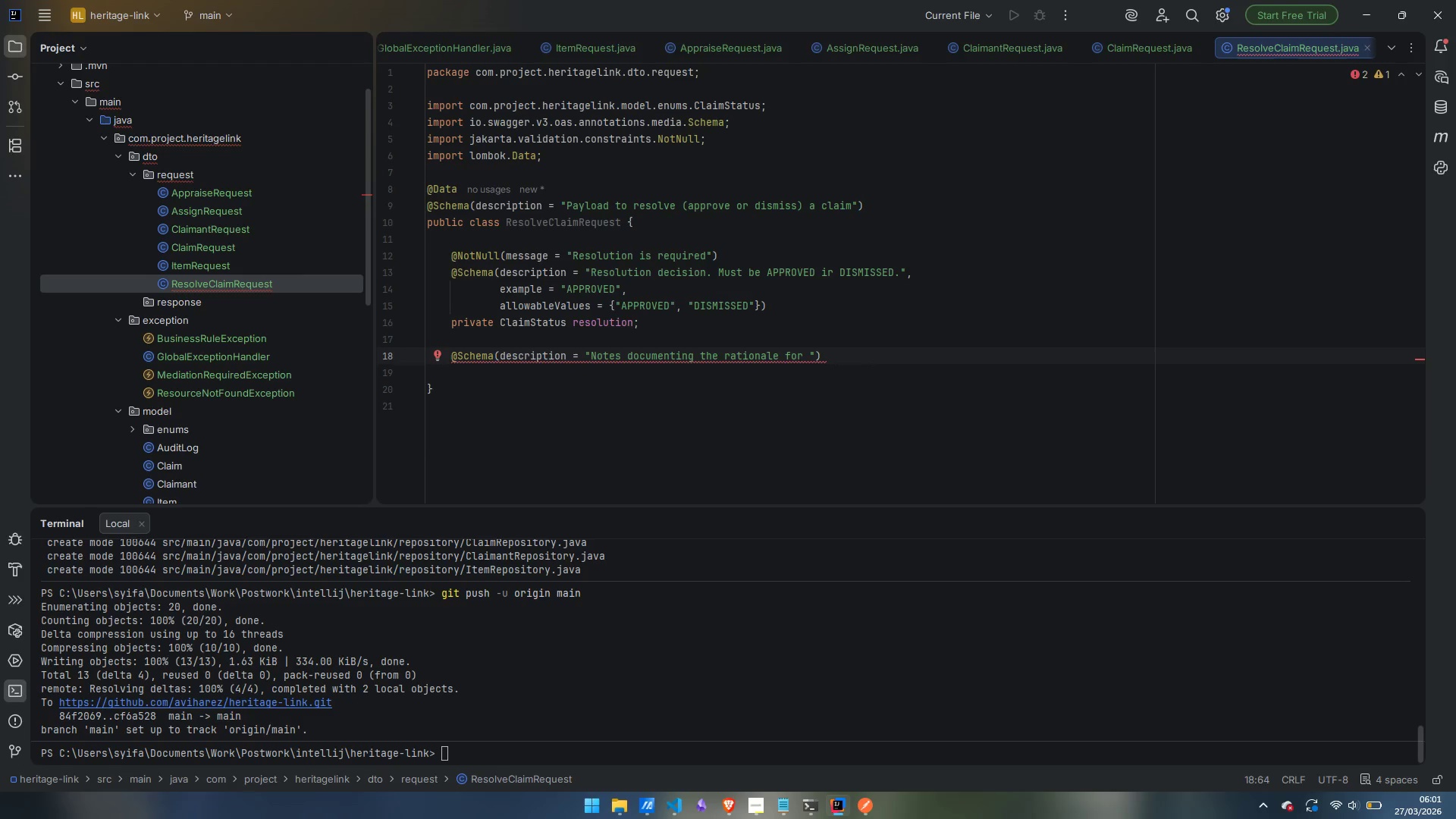 
type(this resolui)
key(Backspace)
key(Backspace)
type(ution)
 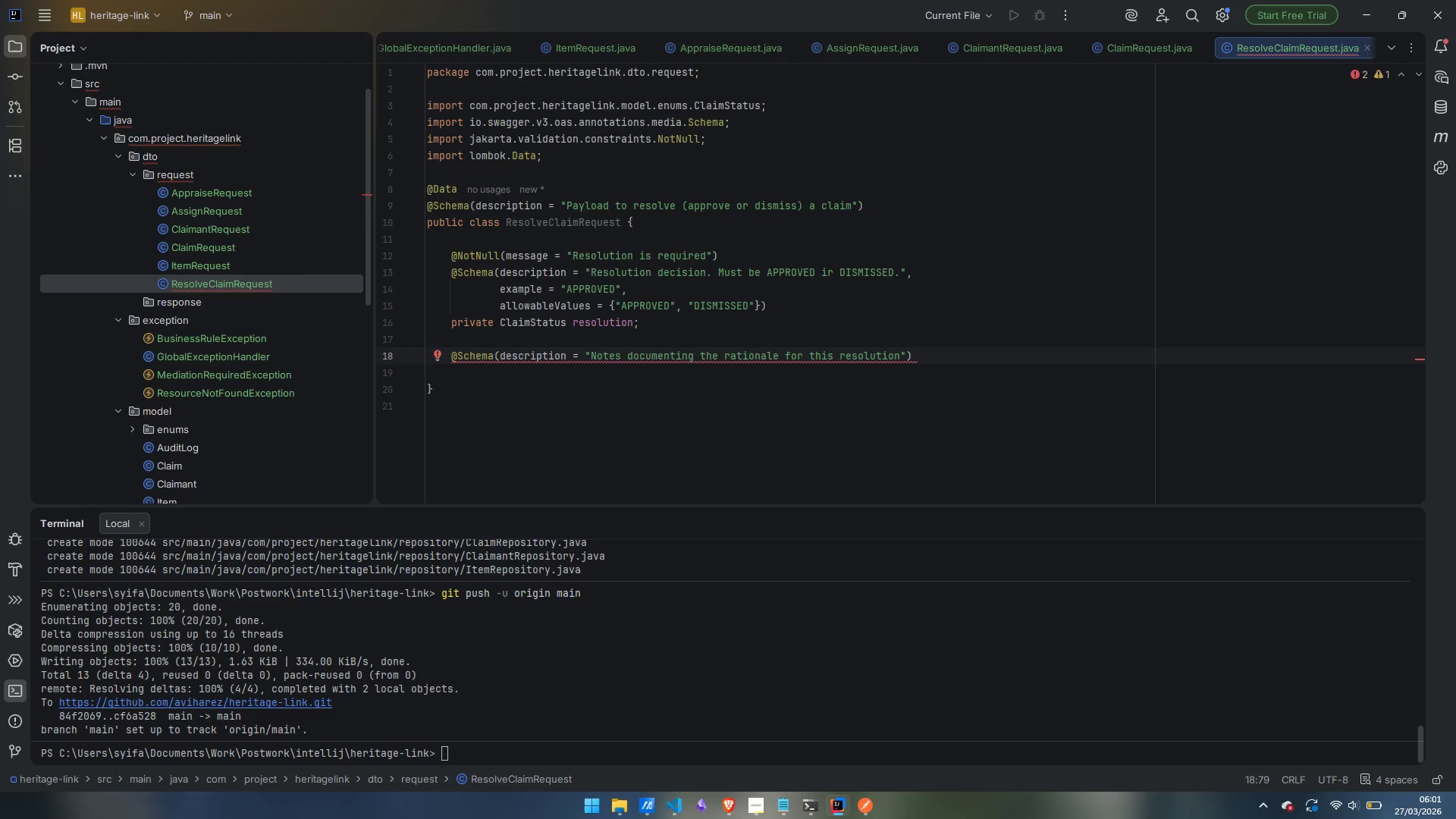 
key(ArrowRight)
 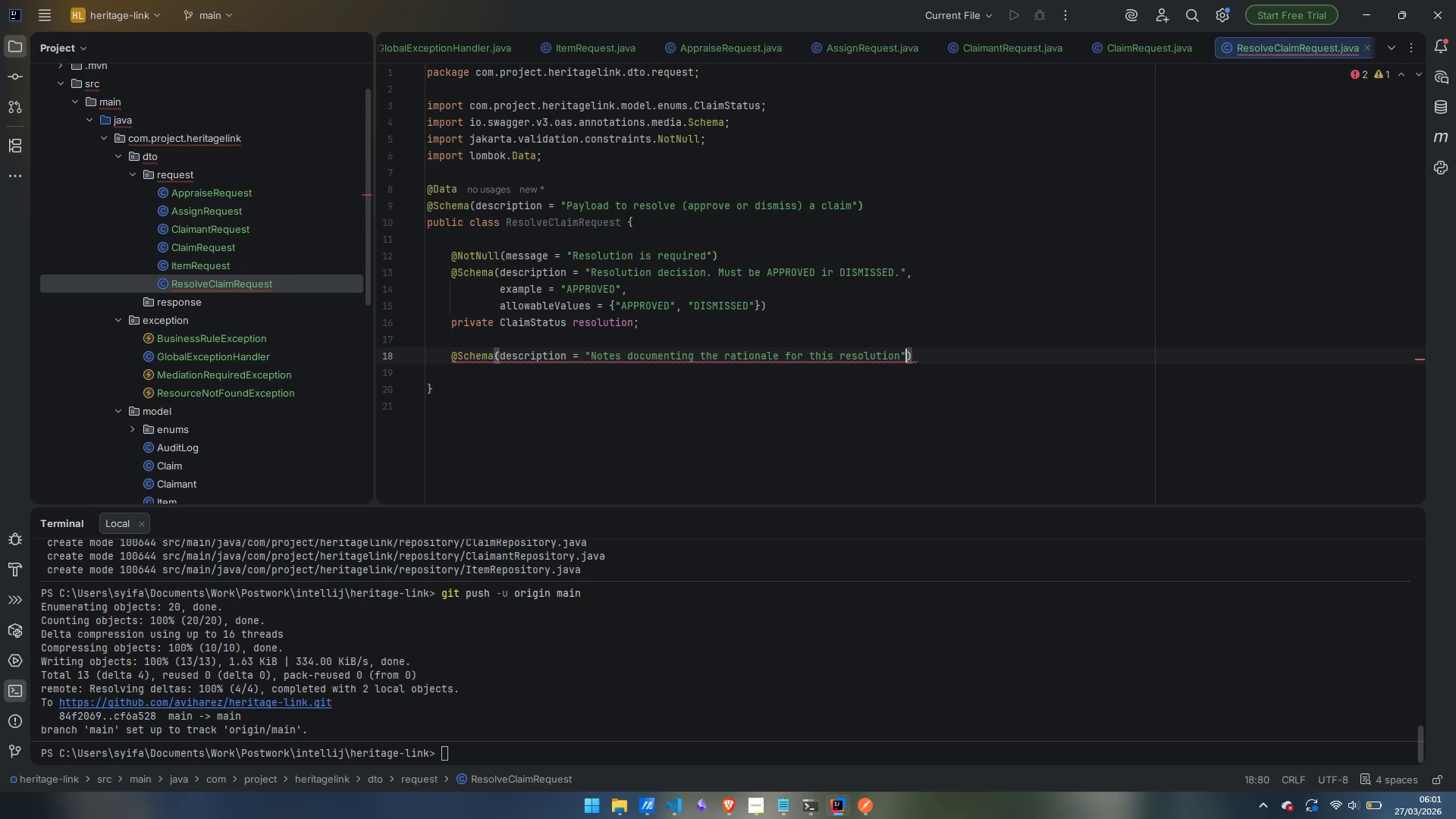 
key(Comma)
 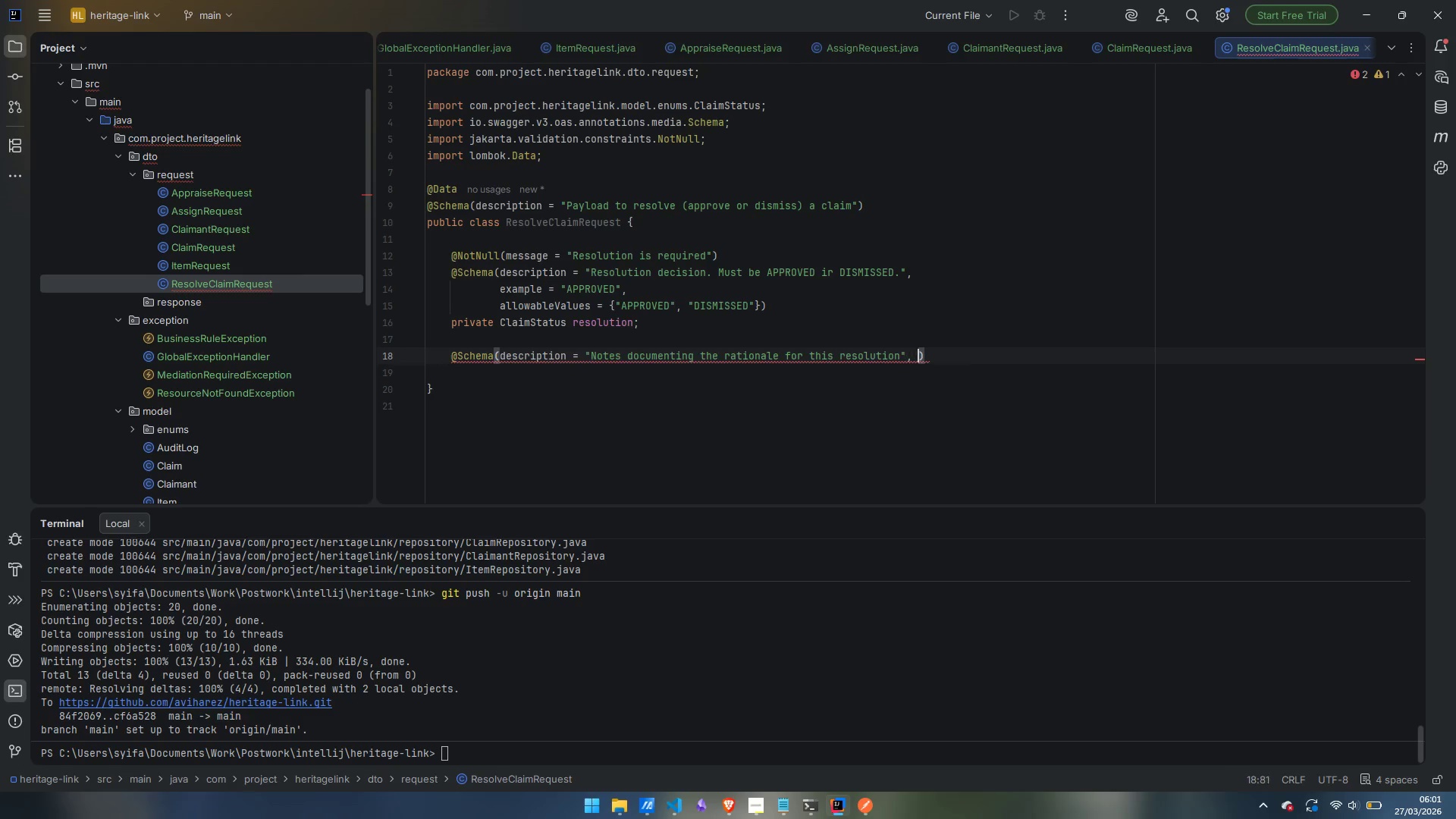 
key(Space)
 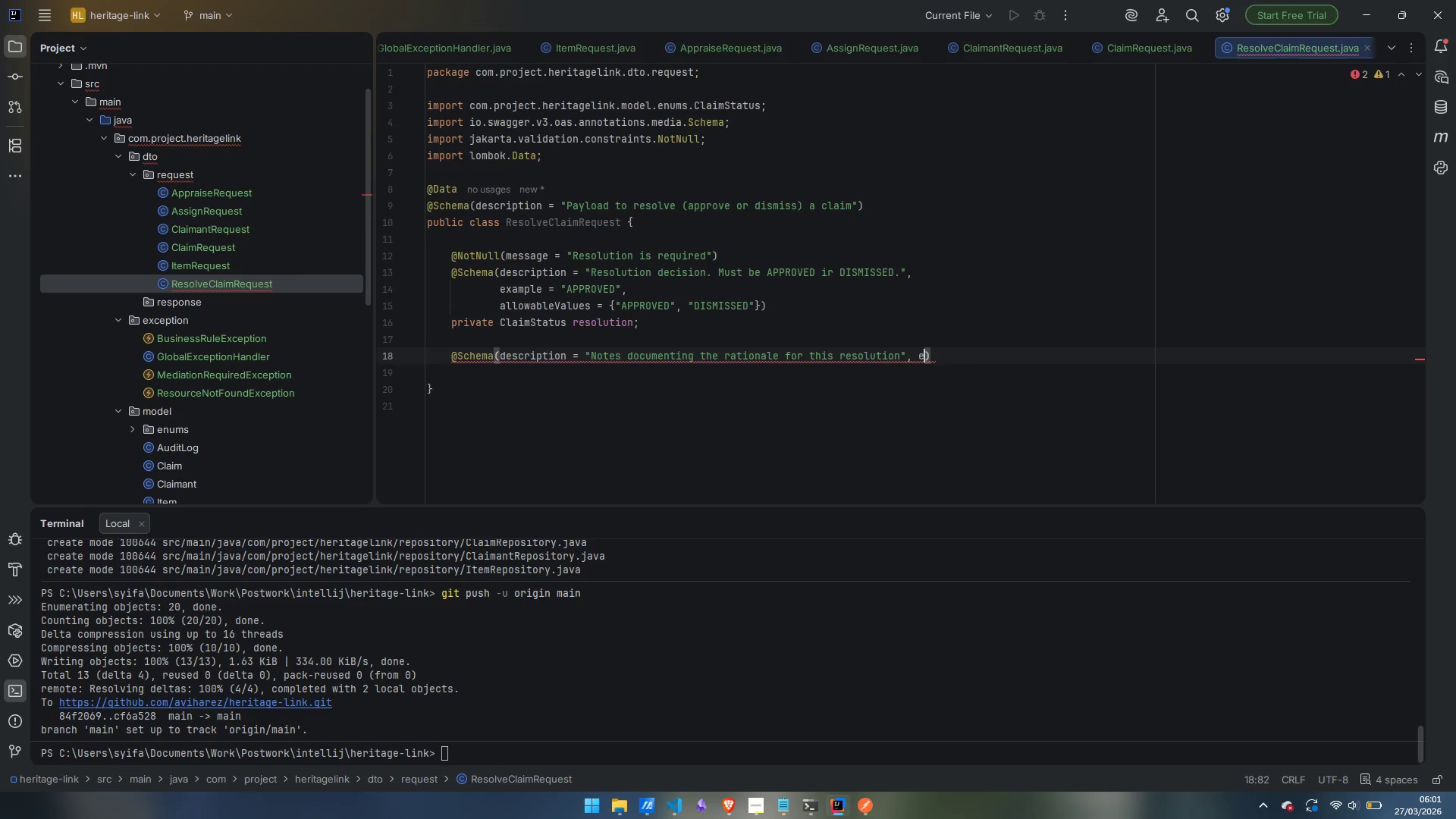 
key(E)
 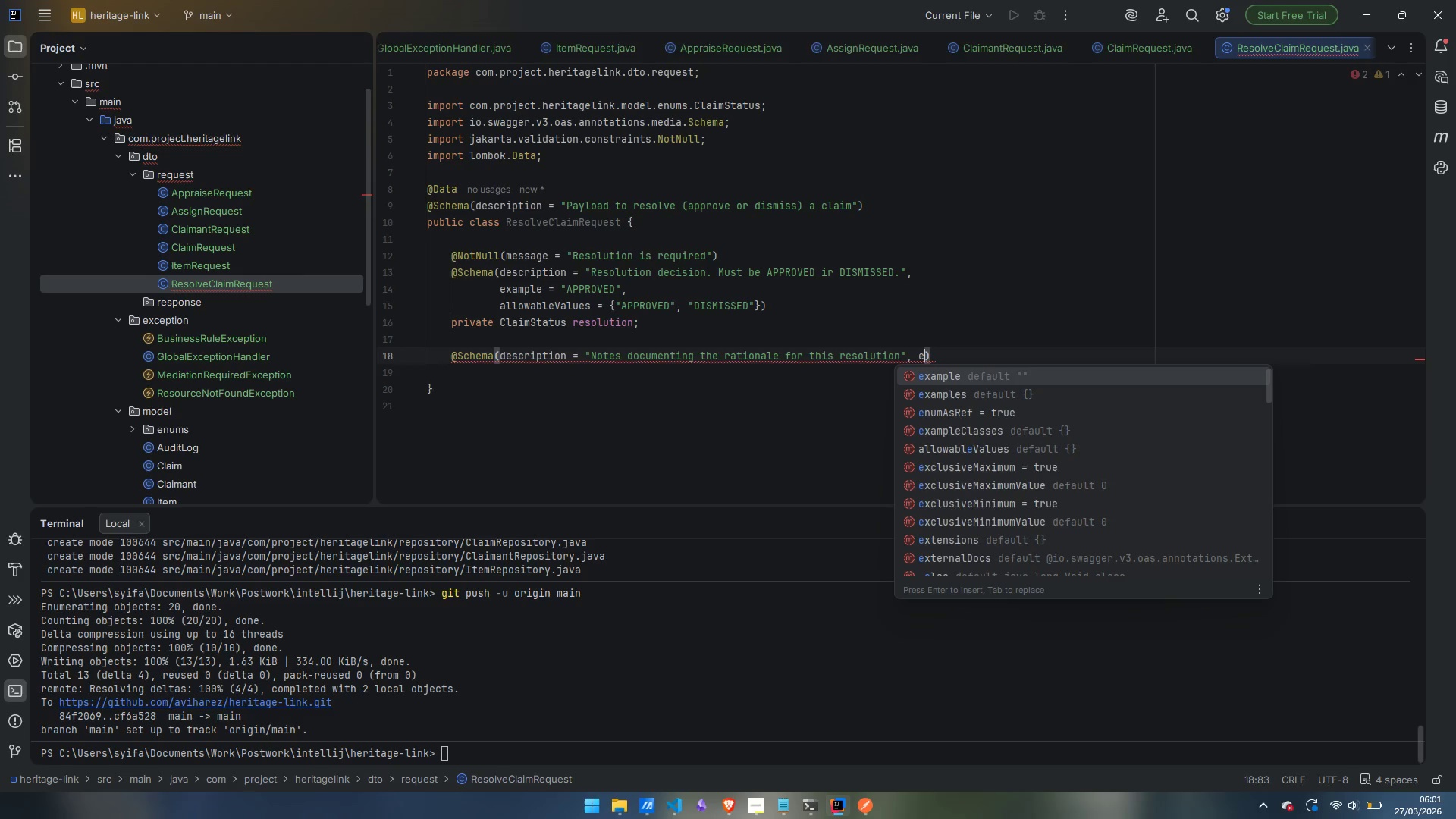 
key(Control+ArrowLeft)
 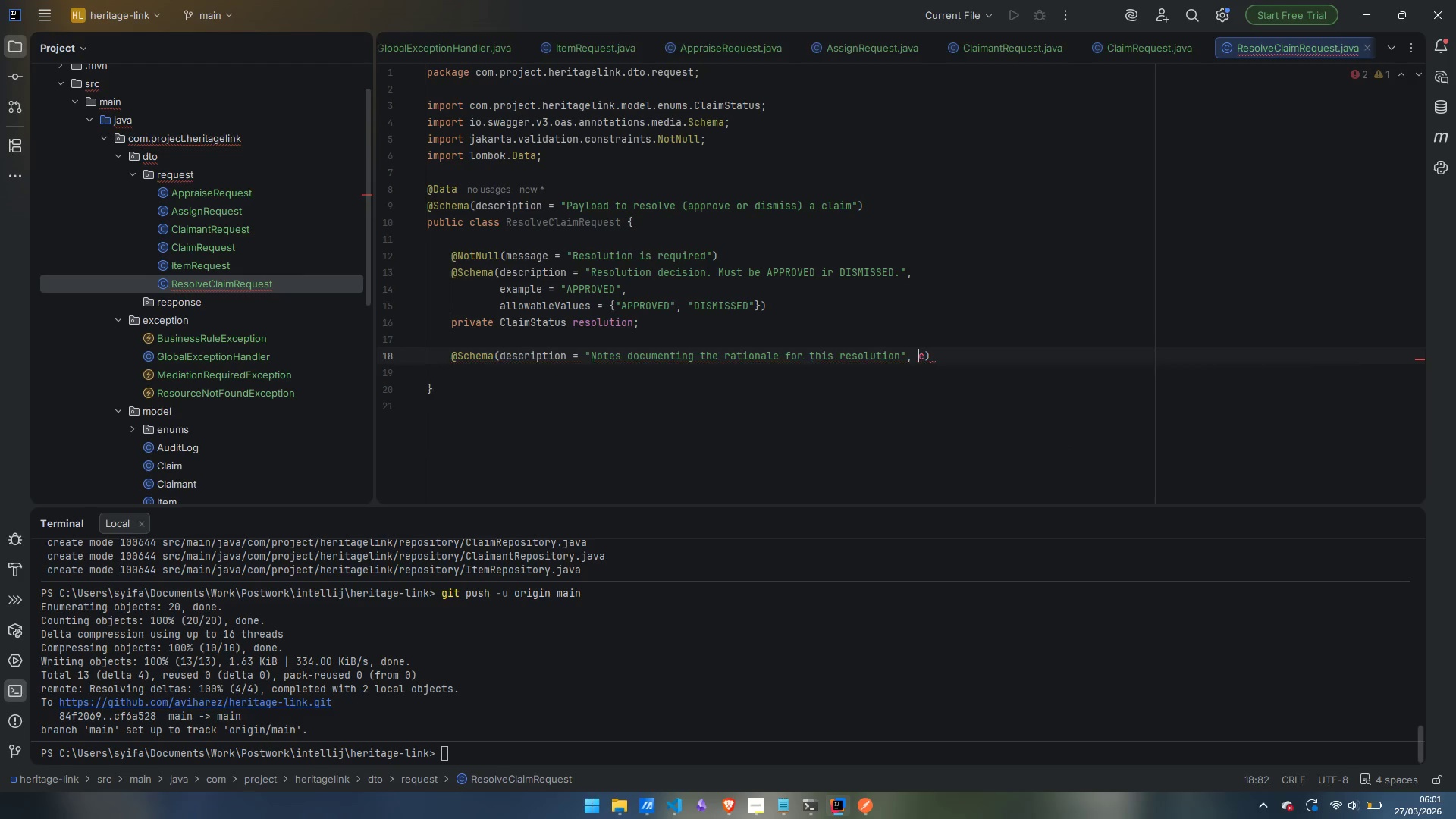 
key(Enter)
 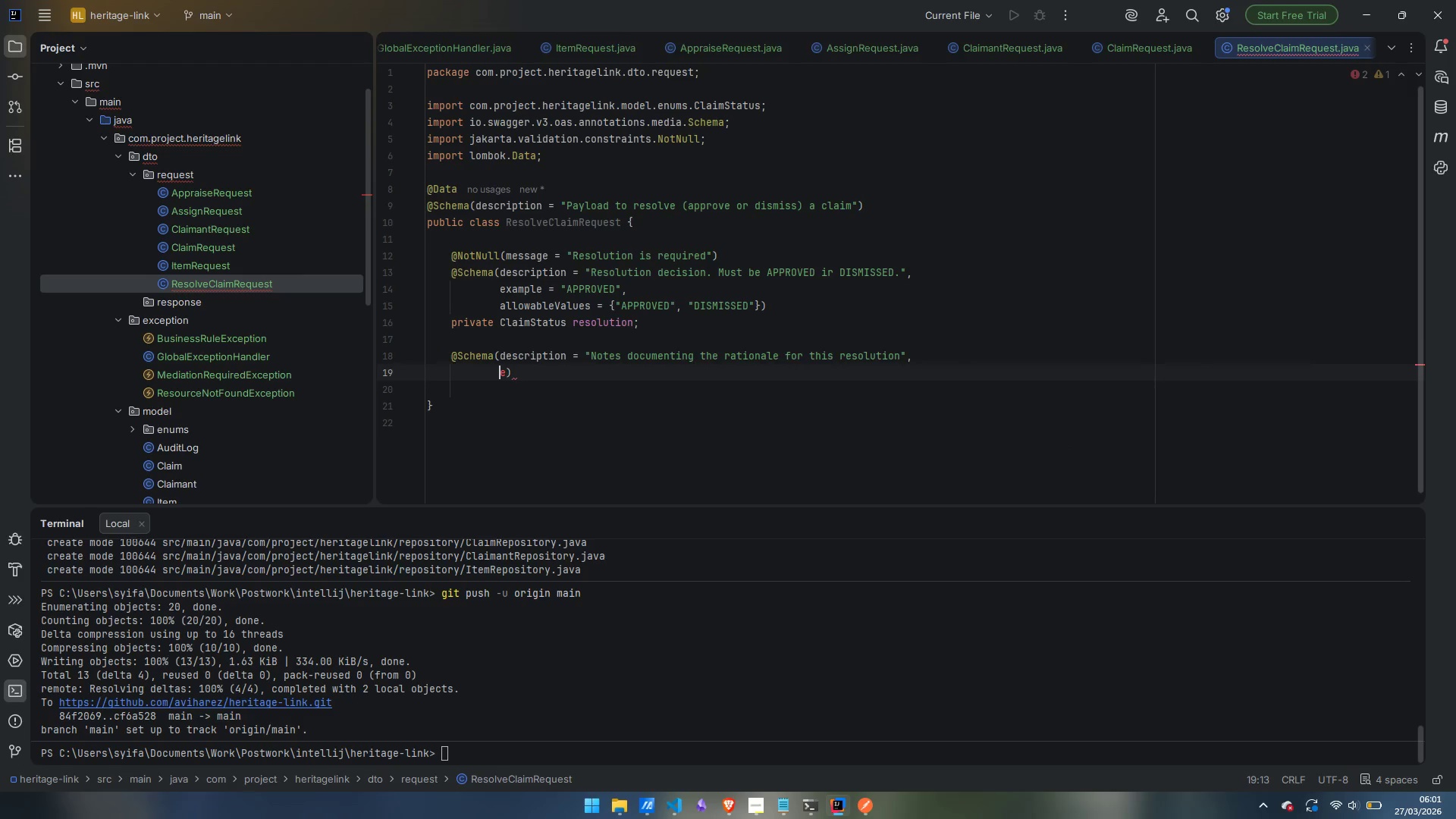 
key(Control+ControlLeft)
 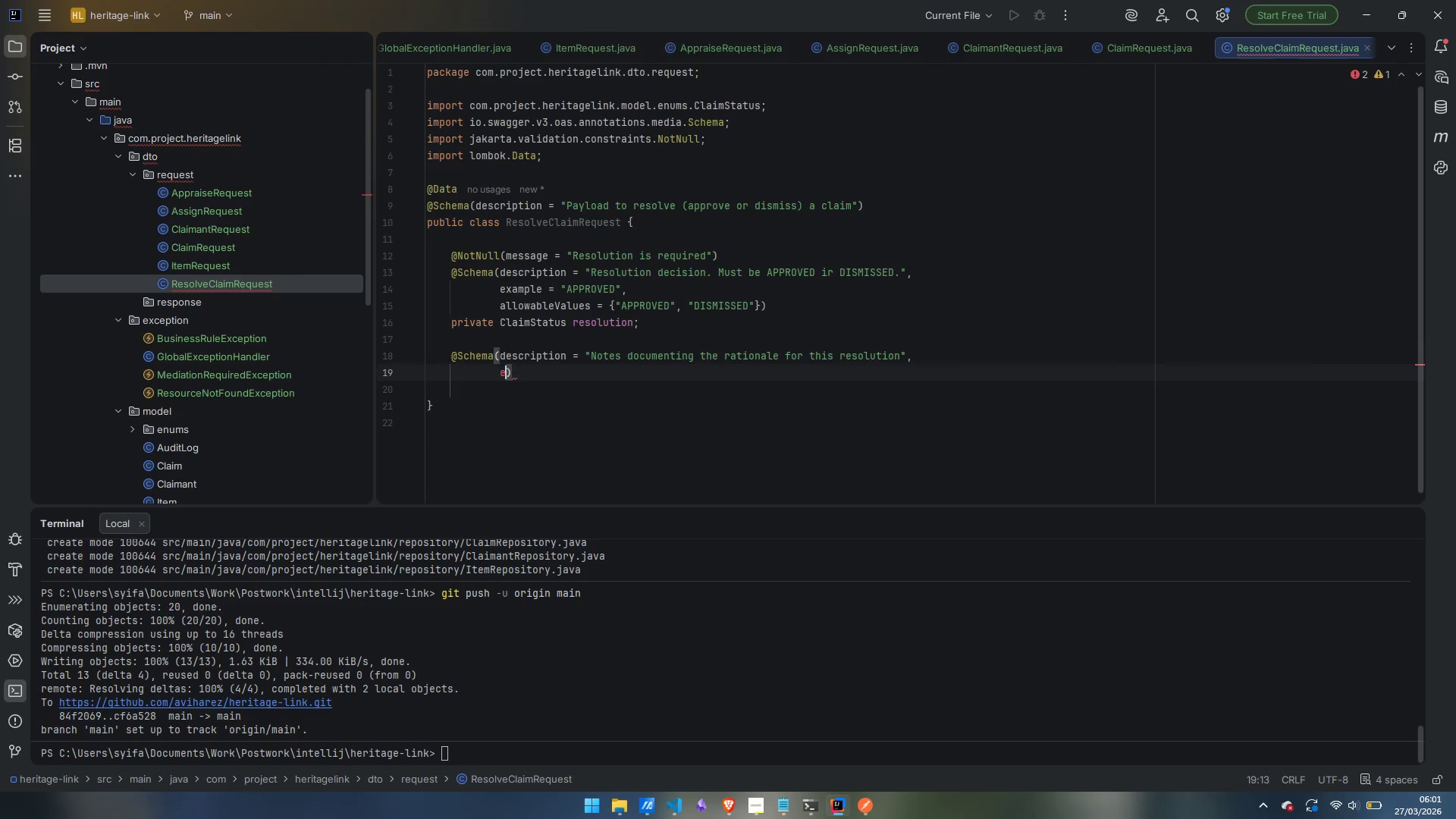 
key(ArrowRight)
 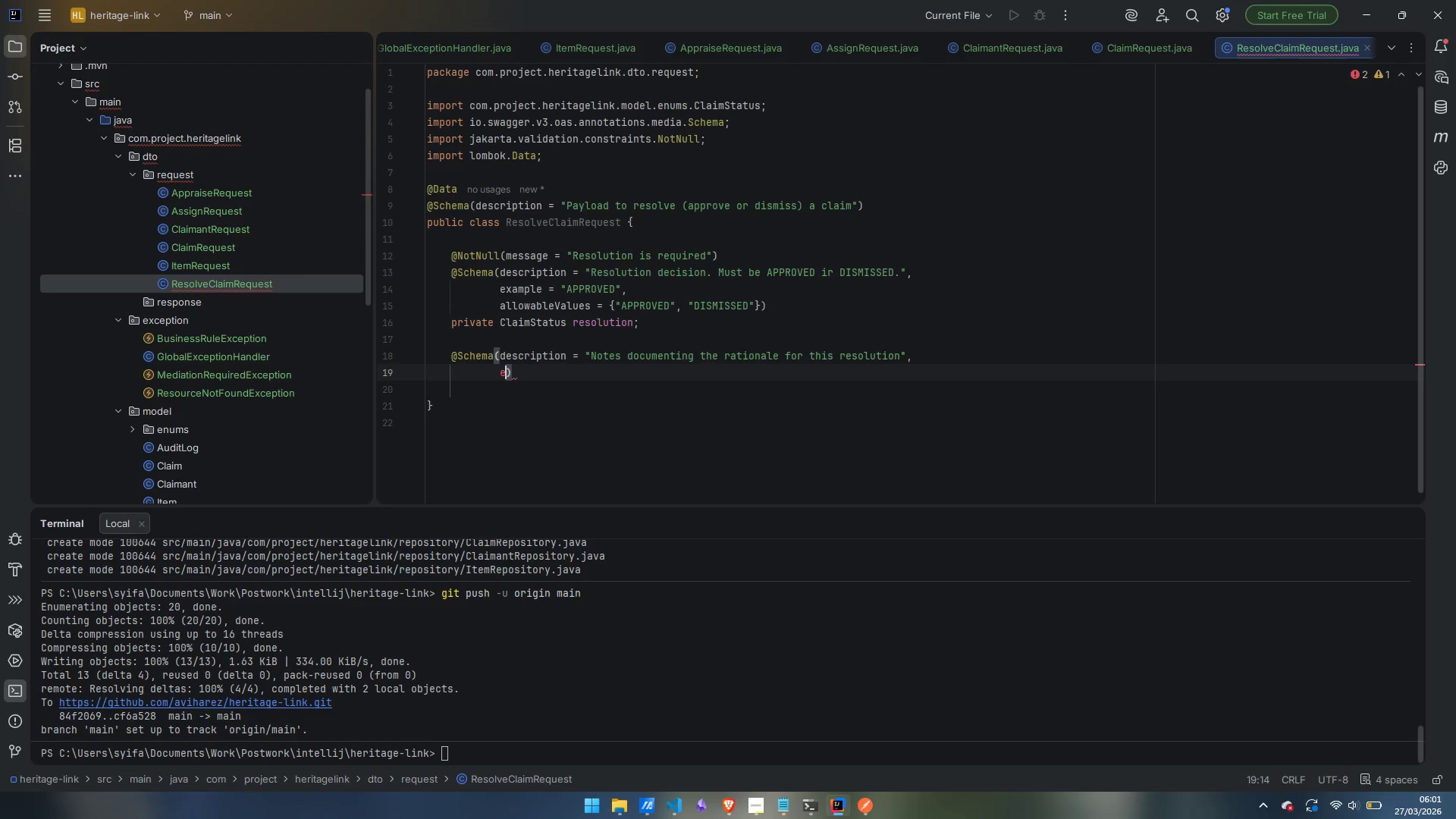 
type(xample = "Family mediation session held on )
 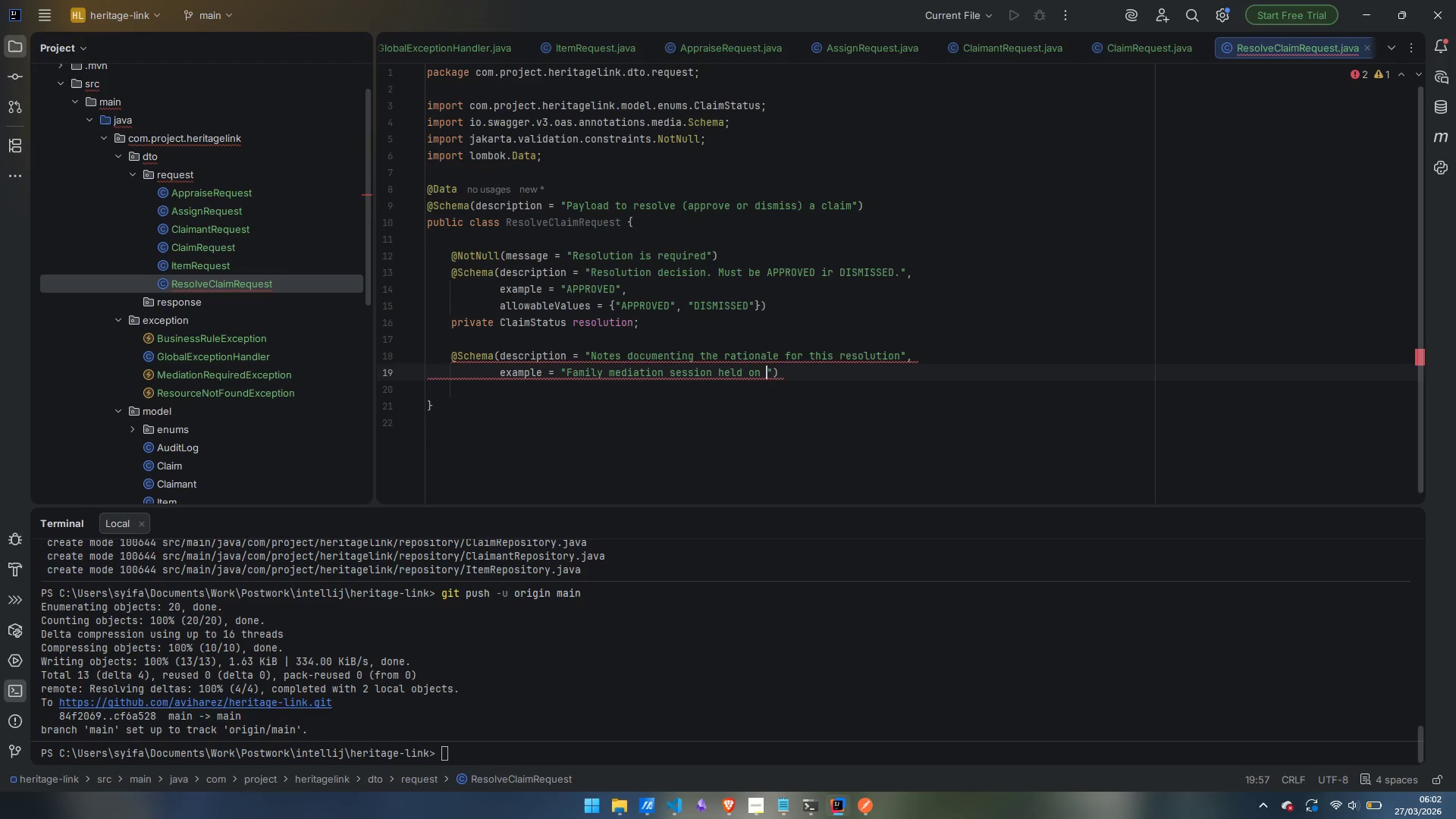 
type(20260)
key(Backspace)
type(-03-10. Margaret's claim was supported by two other family members.)
 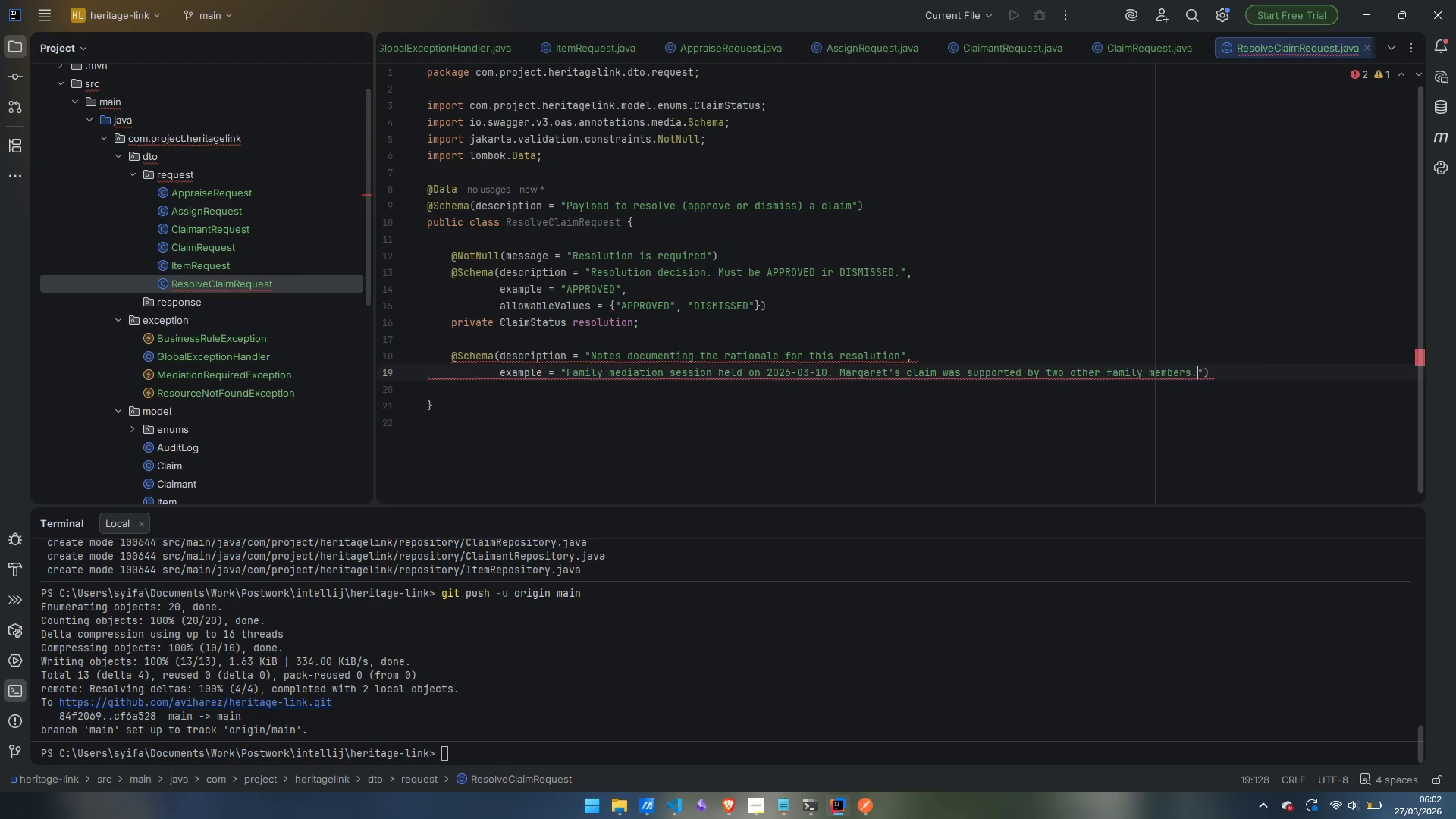 
key(ArrowRight)
 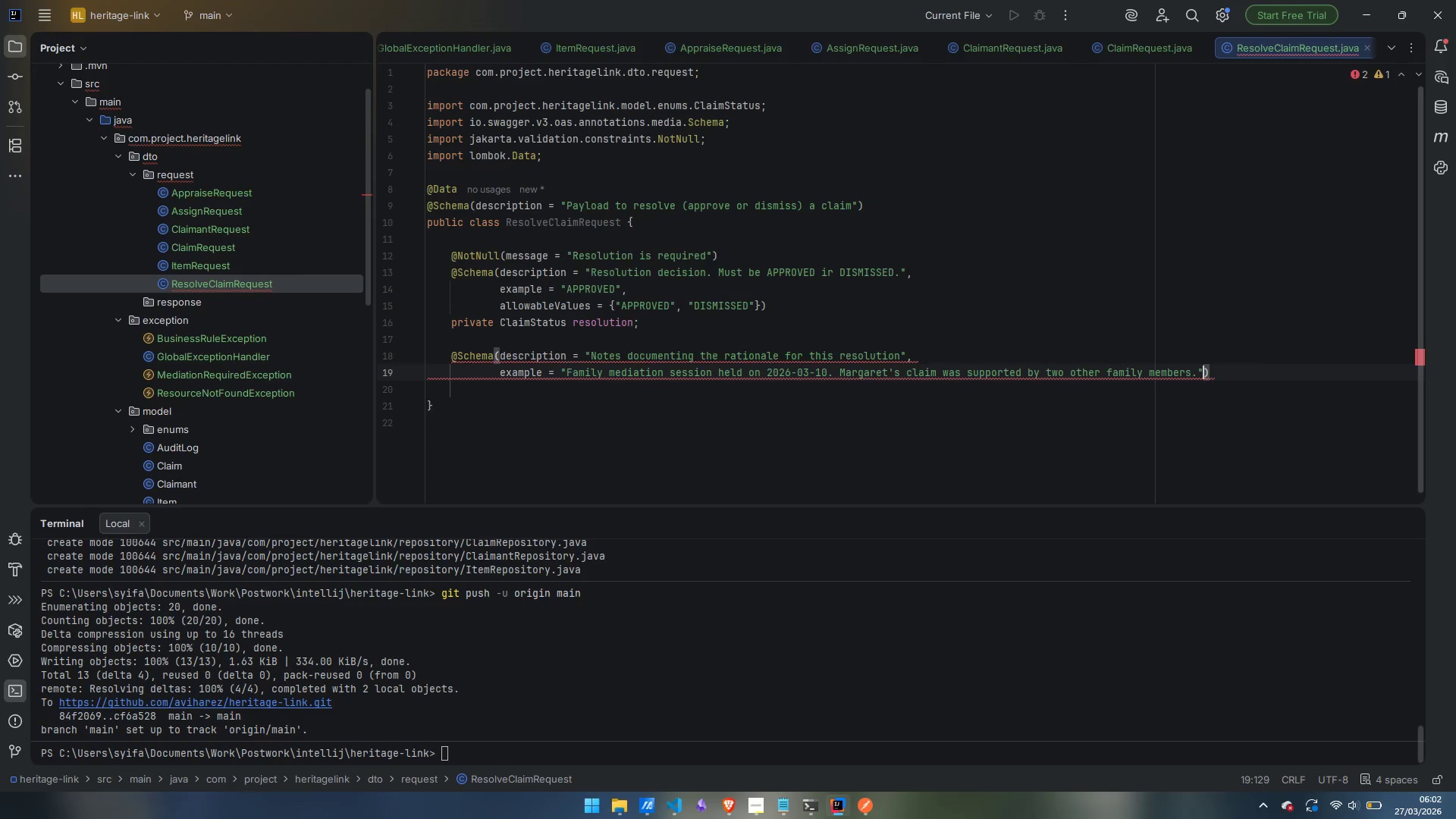 
key(ArrowRight)
 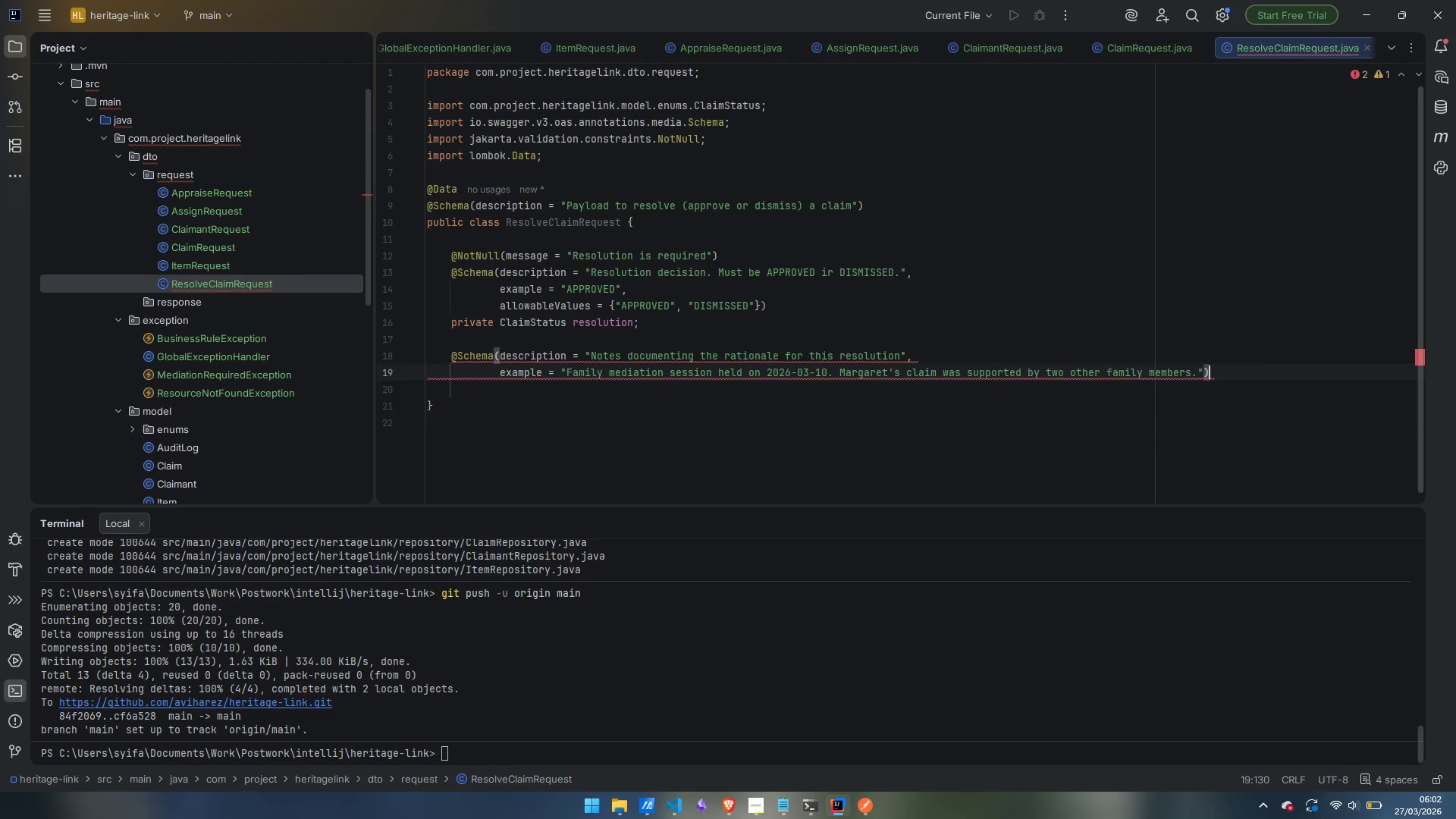 
key(Enter)
 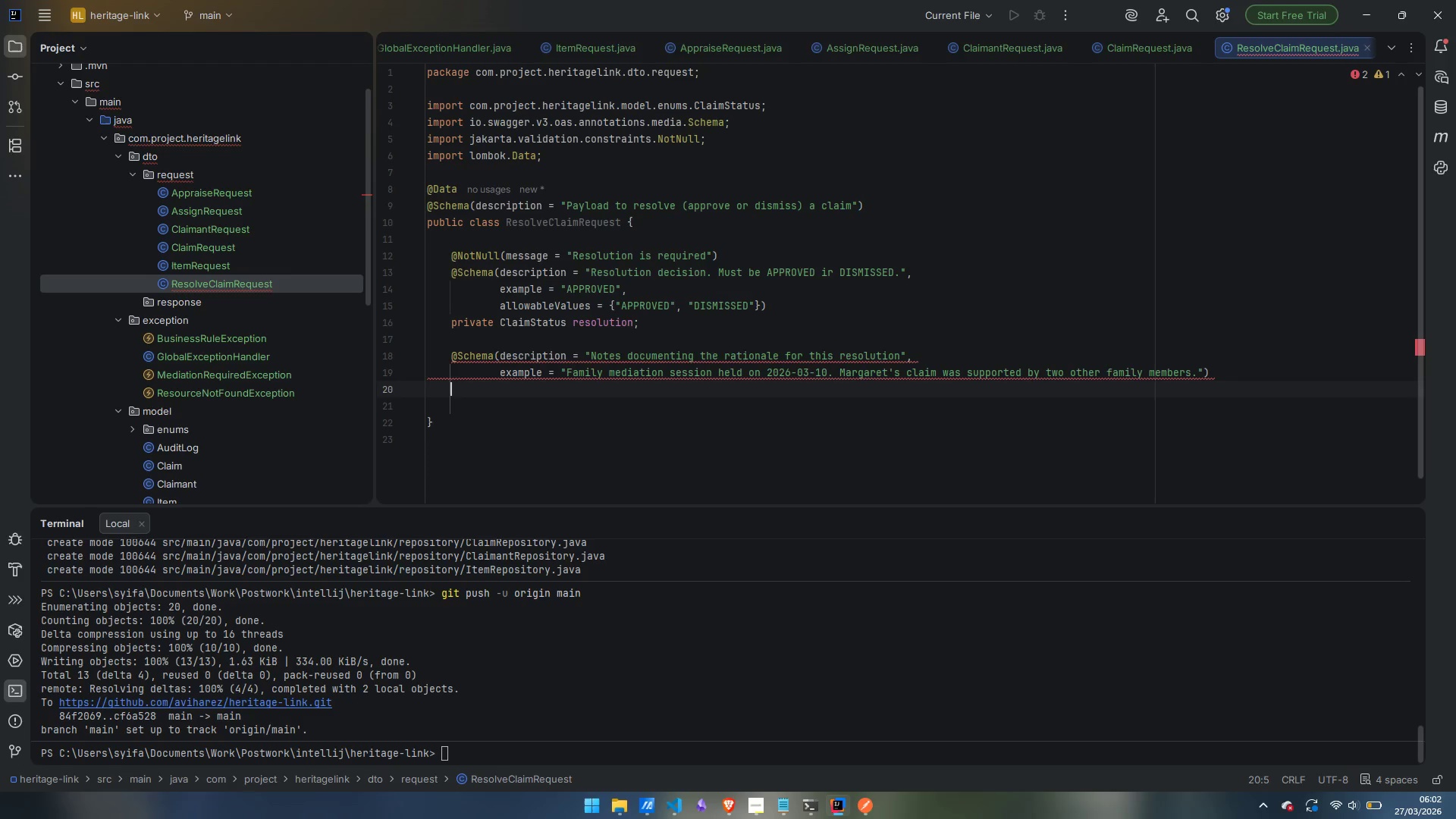 
type(private String resolutionNotes;)
 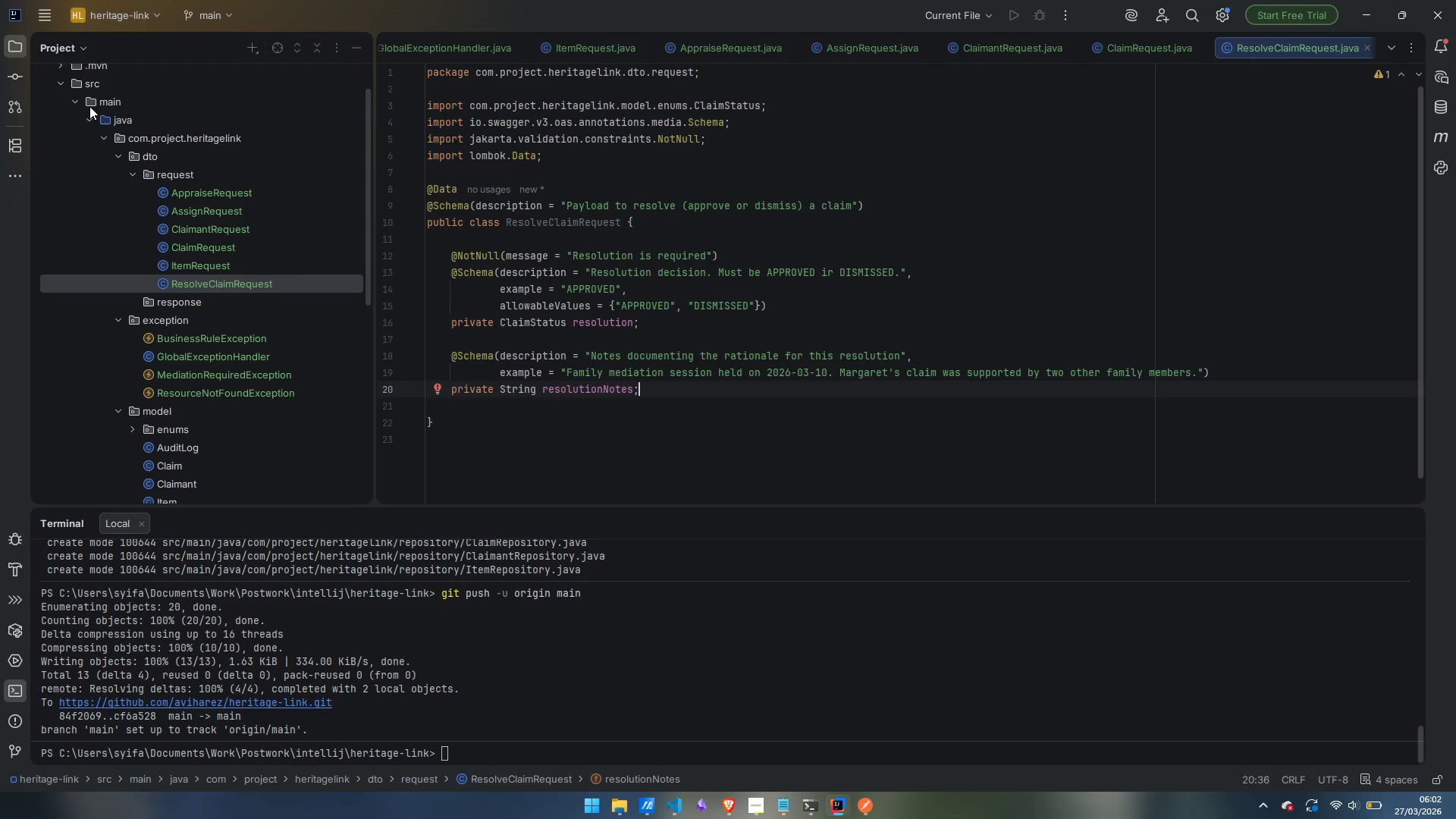 
wait(10.19)
 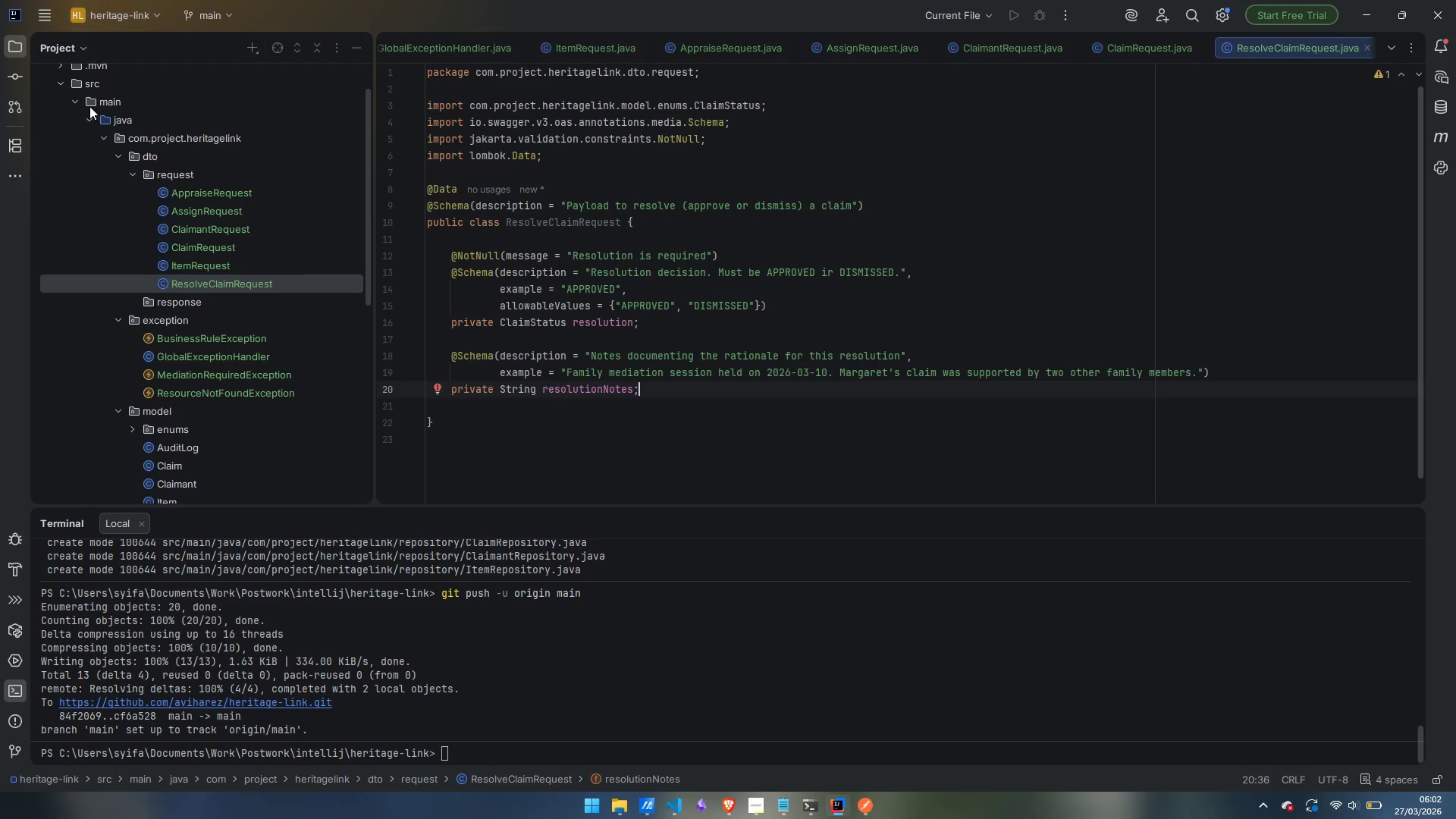 
right_click([171, 301])
 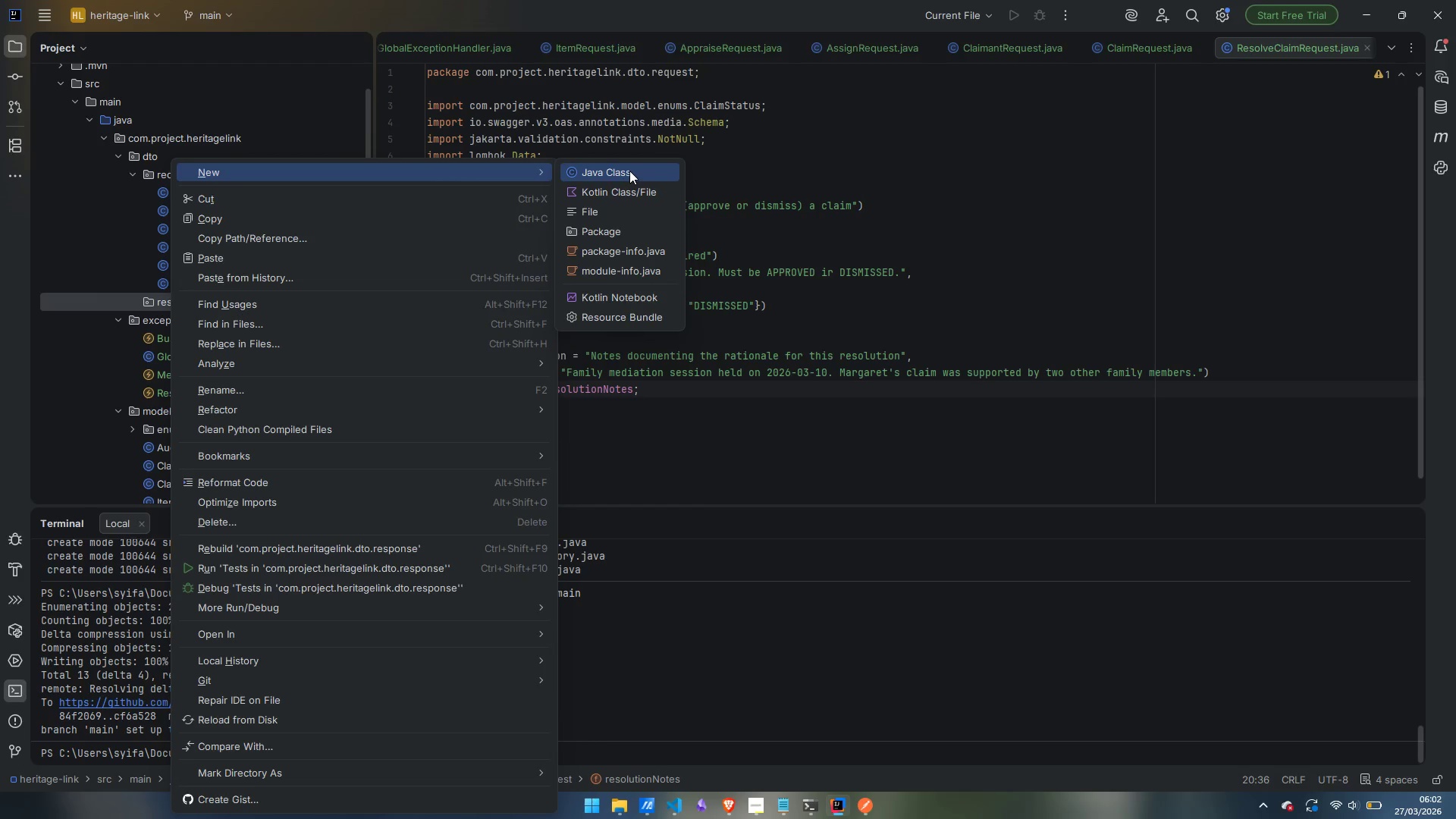 
left_click([629, 171])
 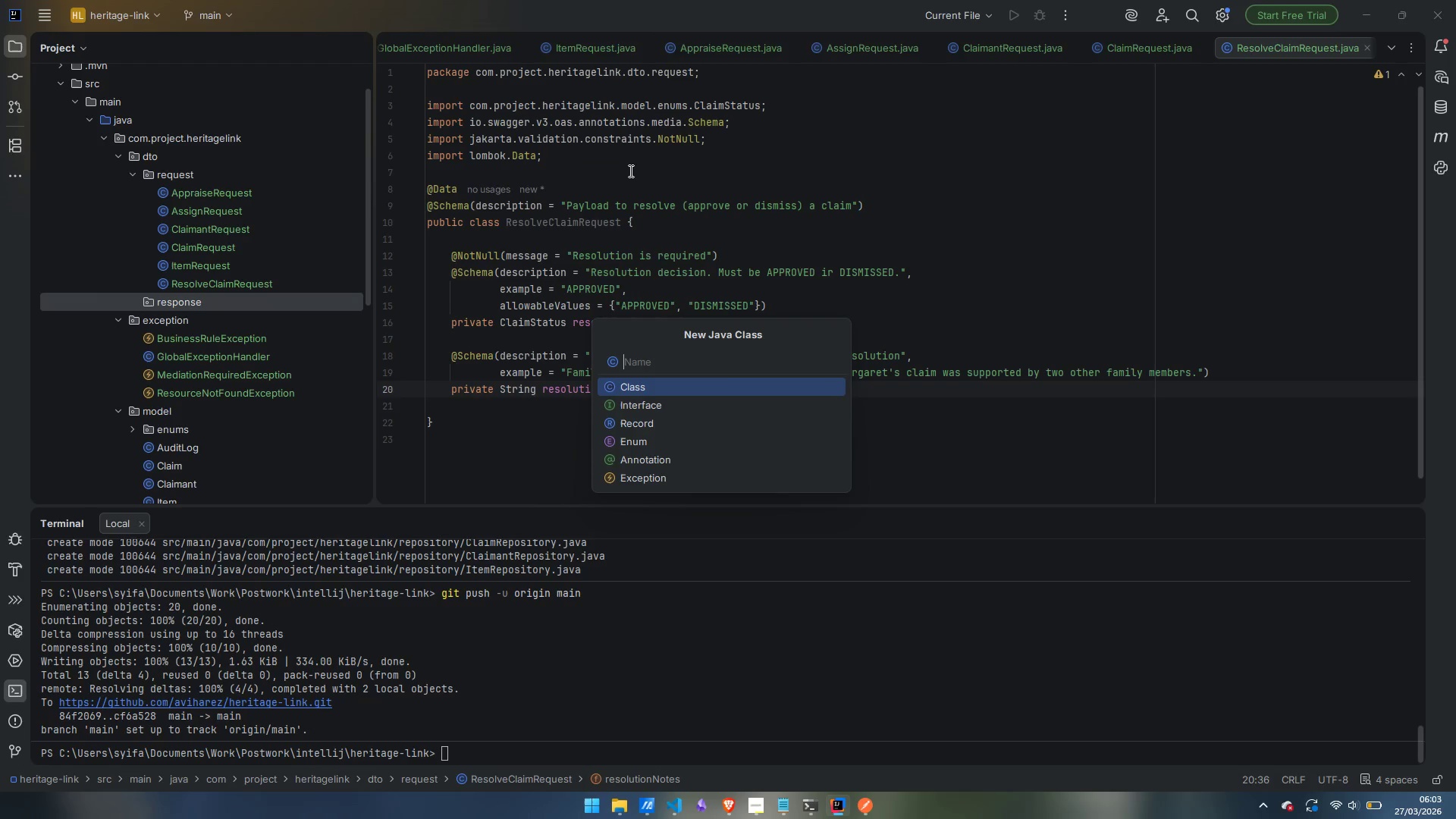 
wait(5.83)
 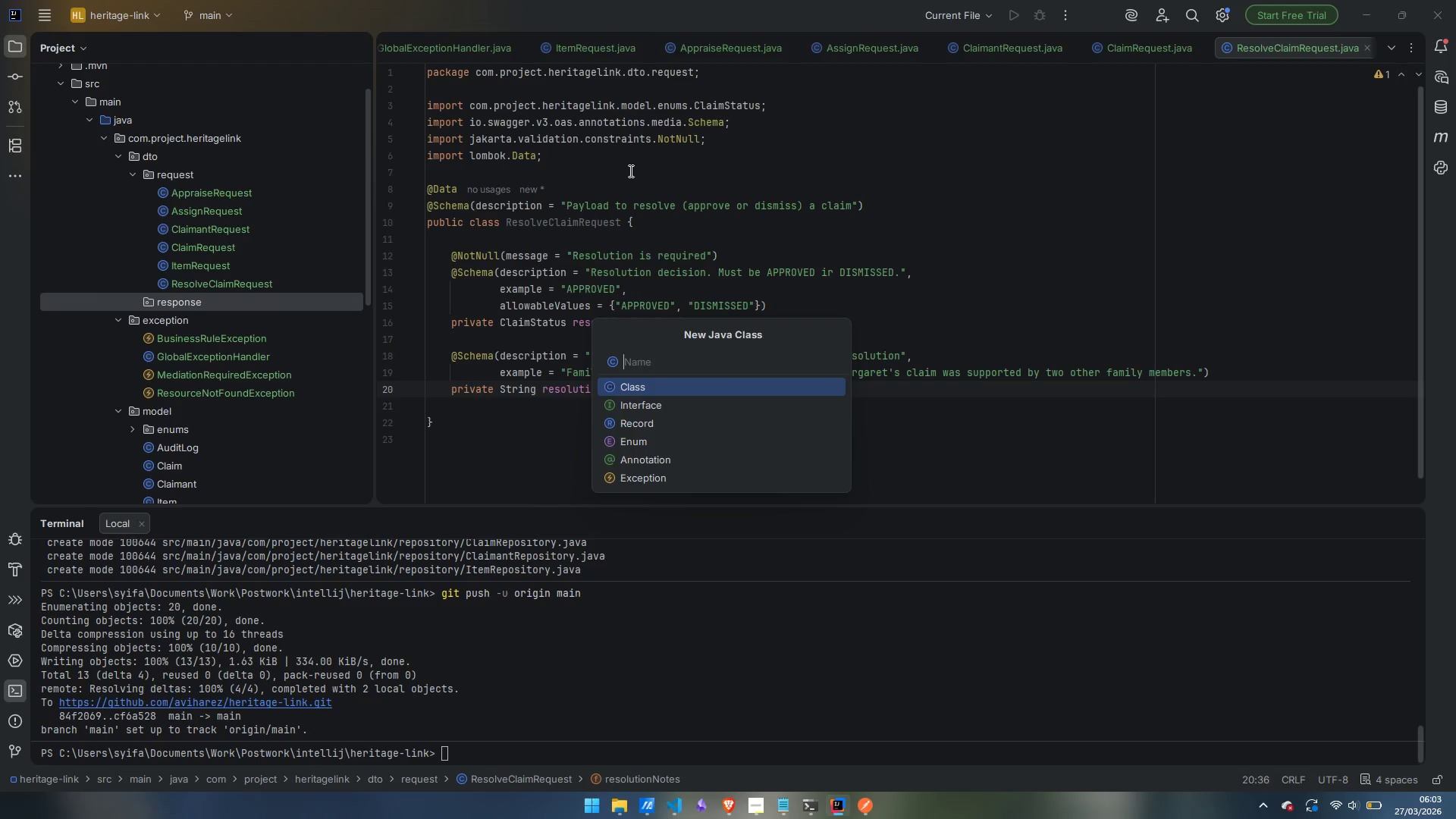 
type(ItemRespose)
key(Backspace)
key(Backspace)
type(nse)
 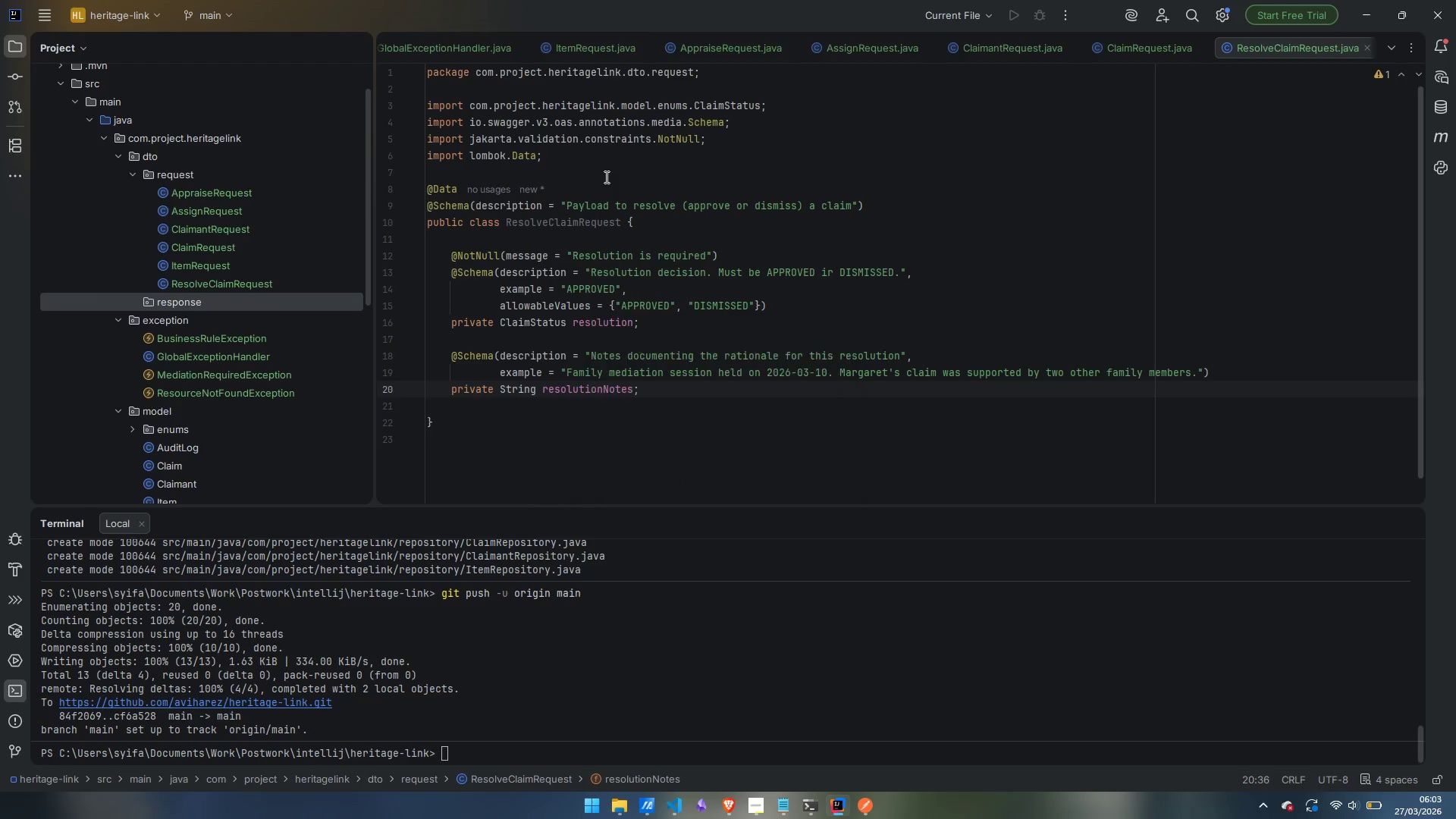 
key(Enter)
 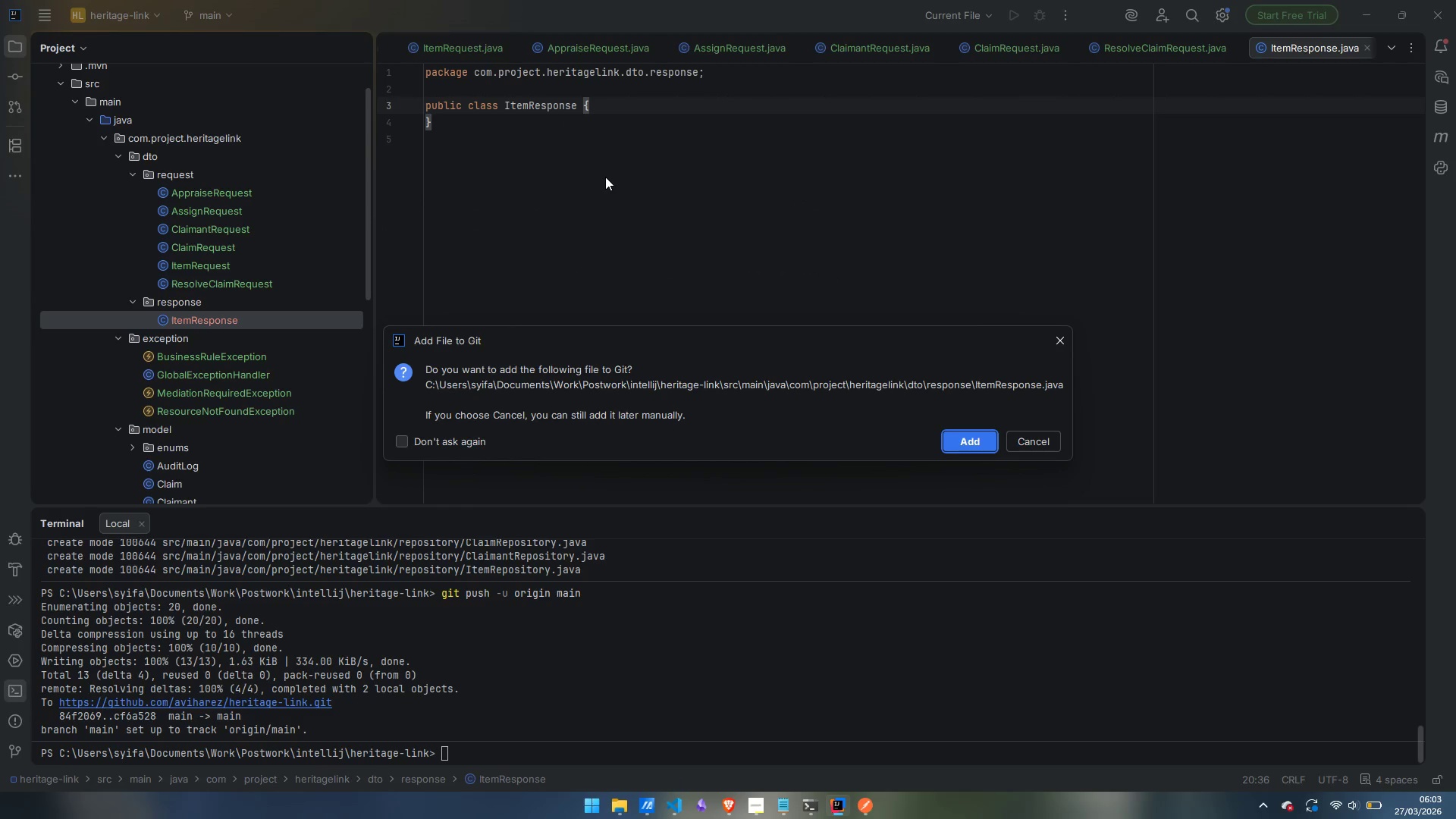 
key(Enter)
 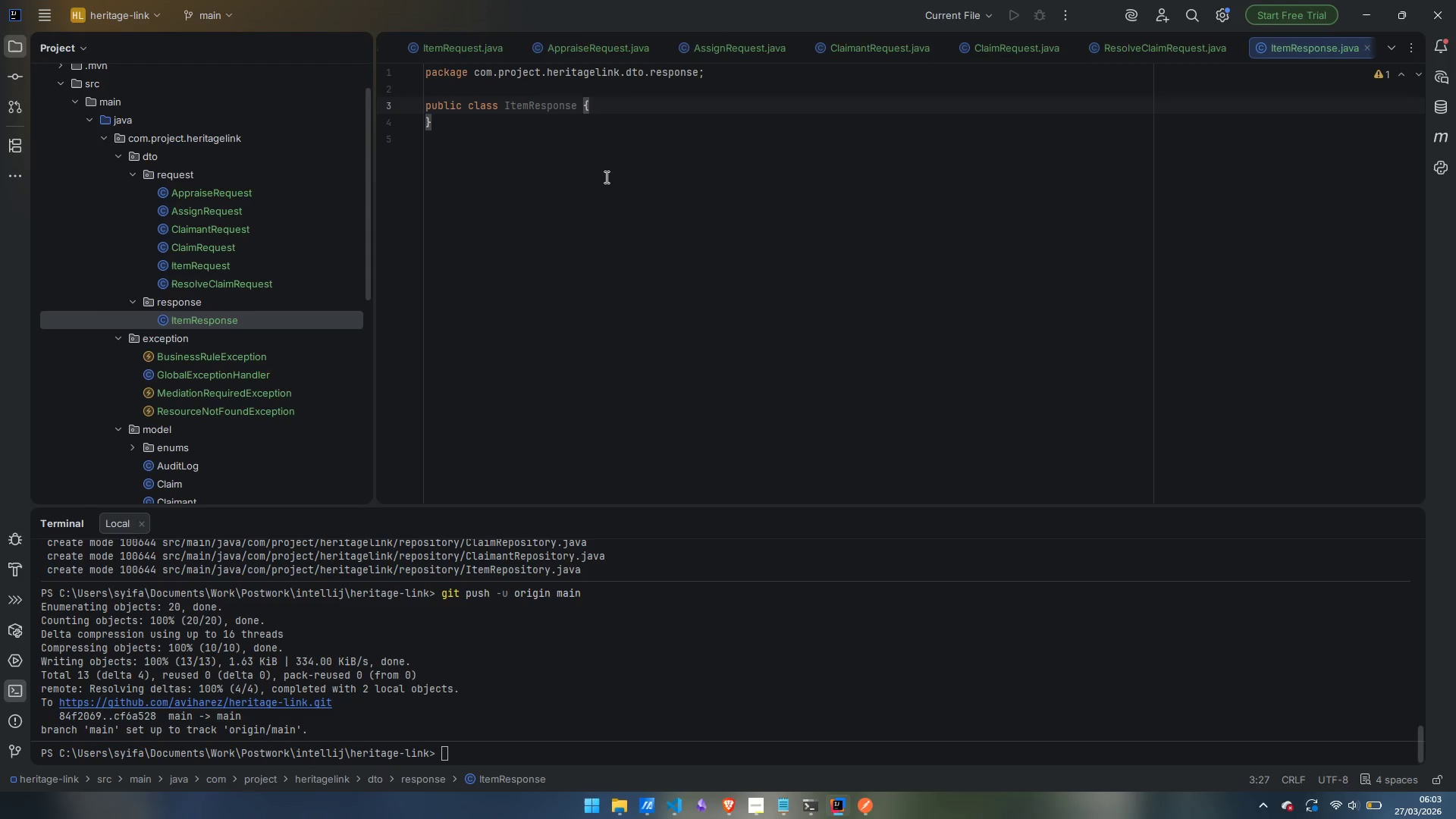 
wait(13.95)
 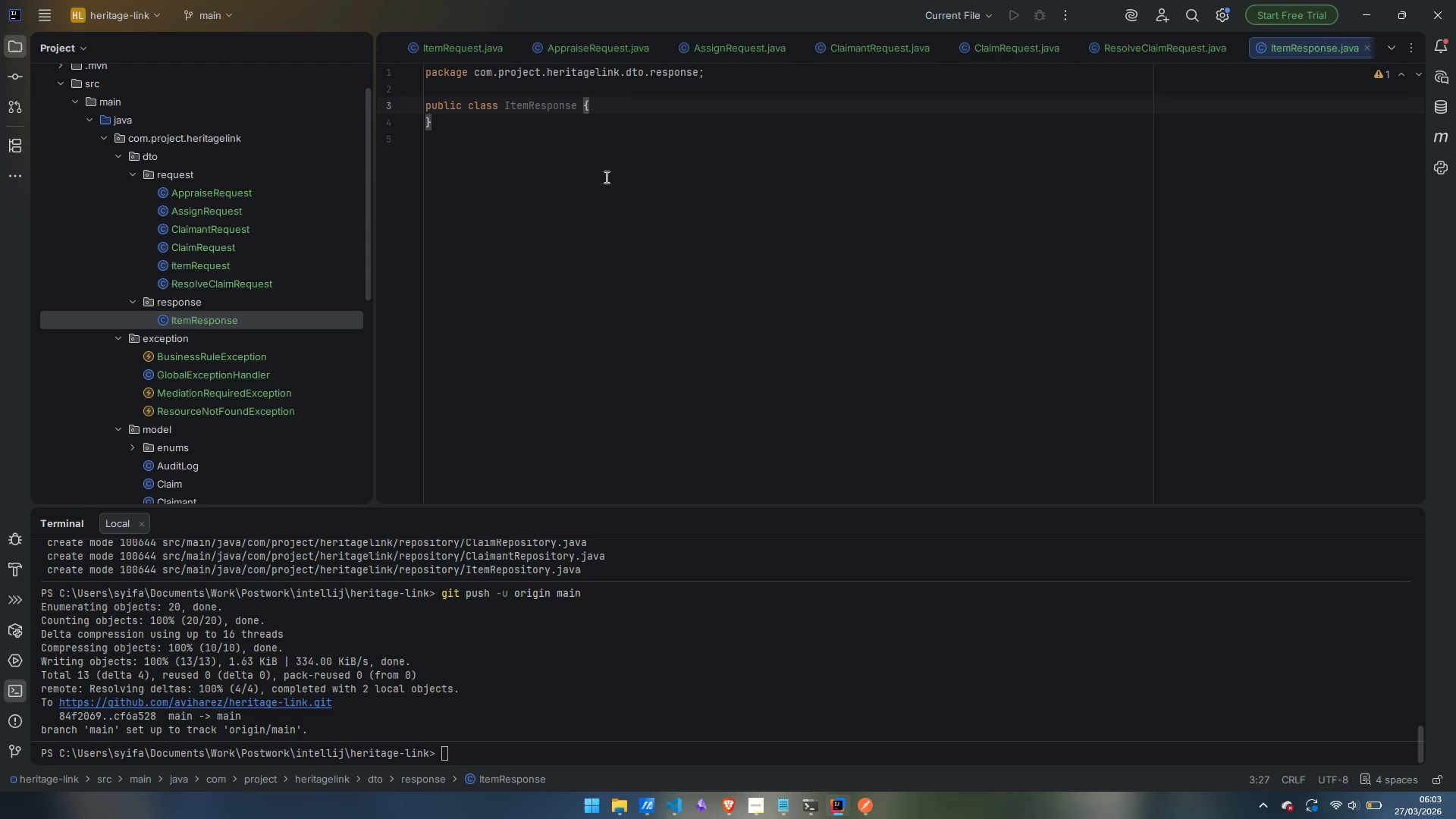 
key(ArrowUp)
 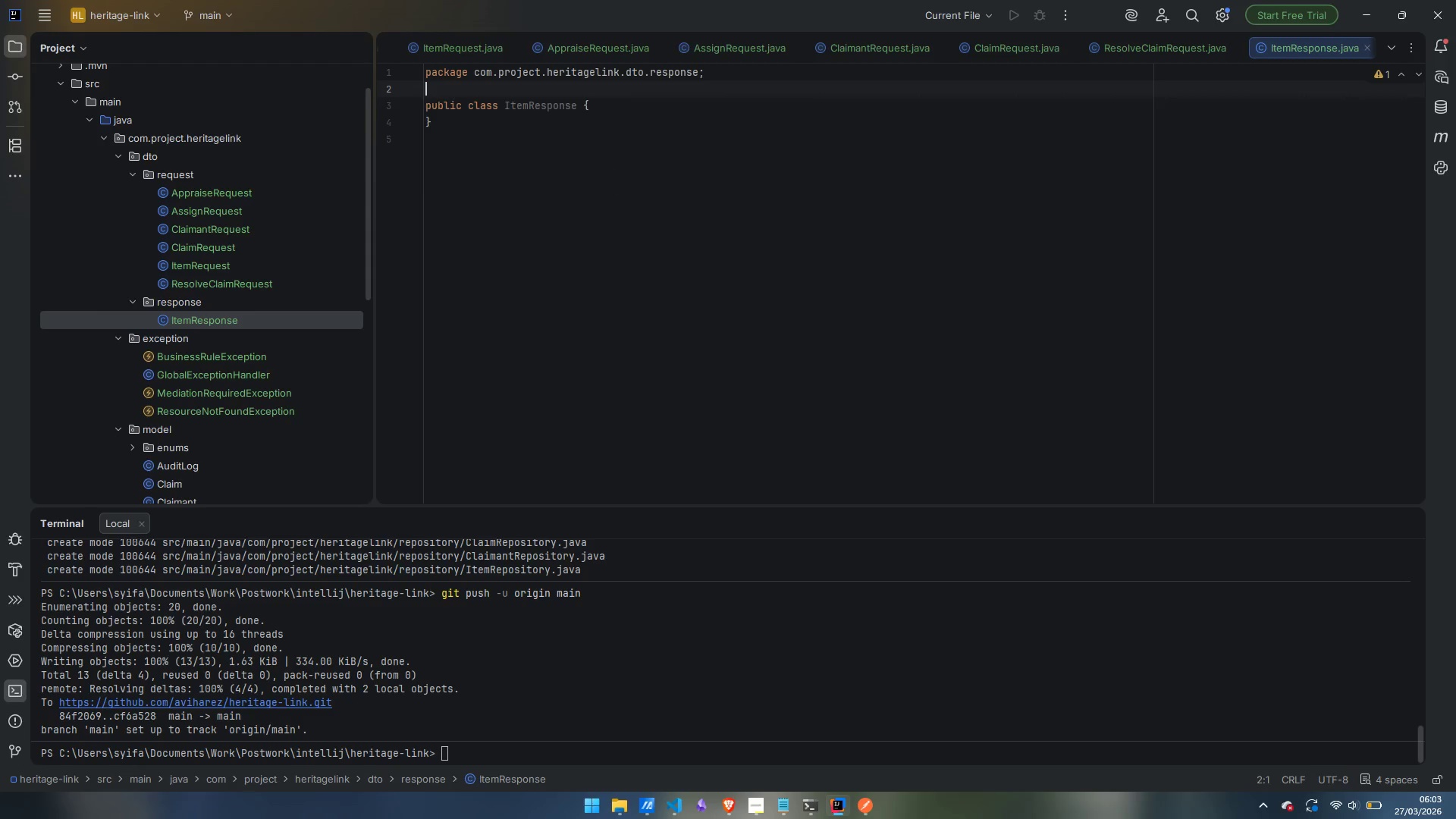 
key(Enter)
 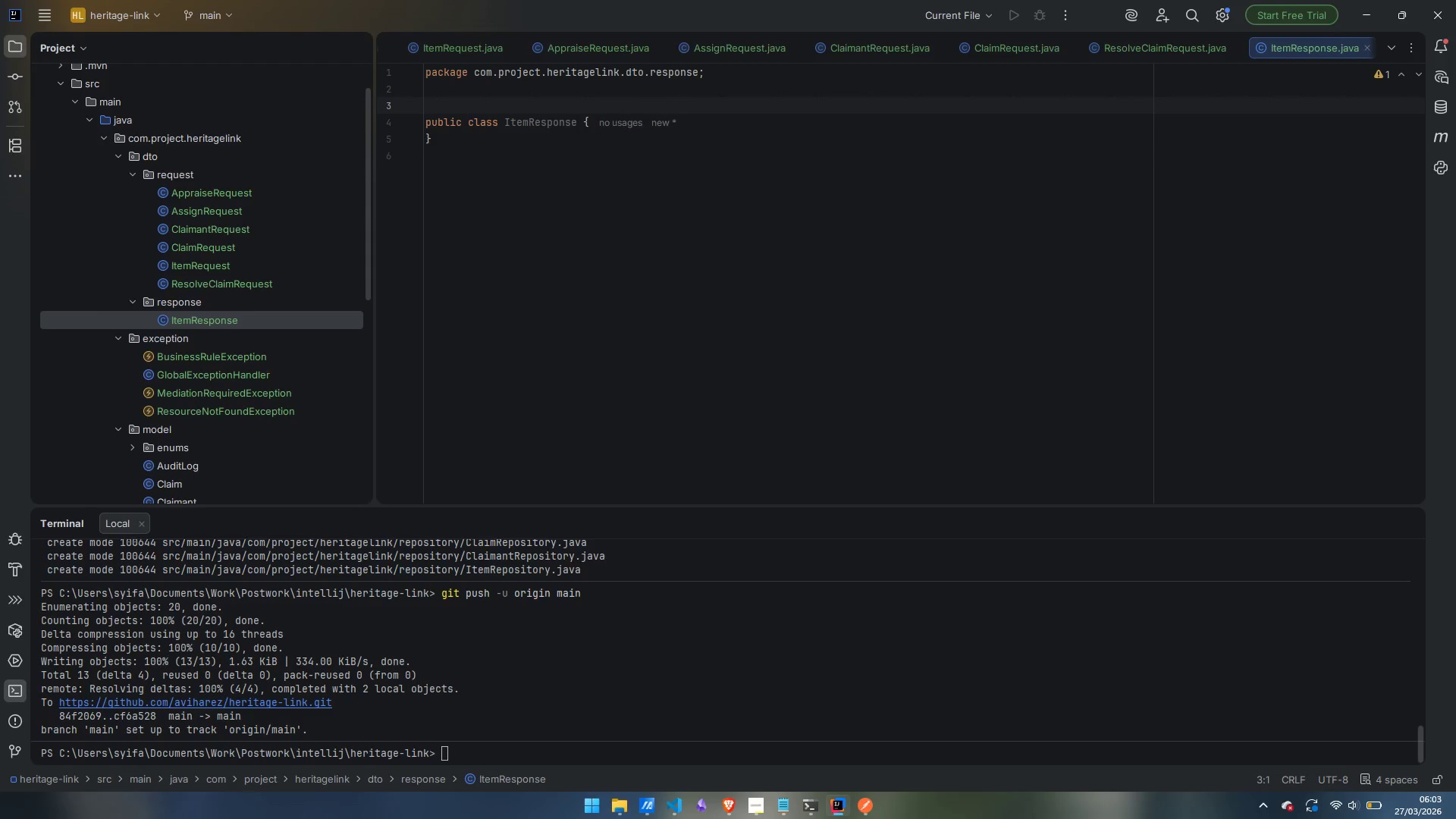 
type(@Data)
 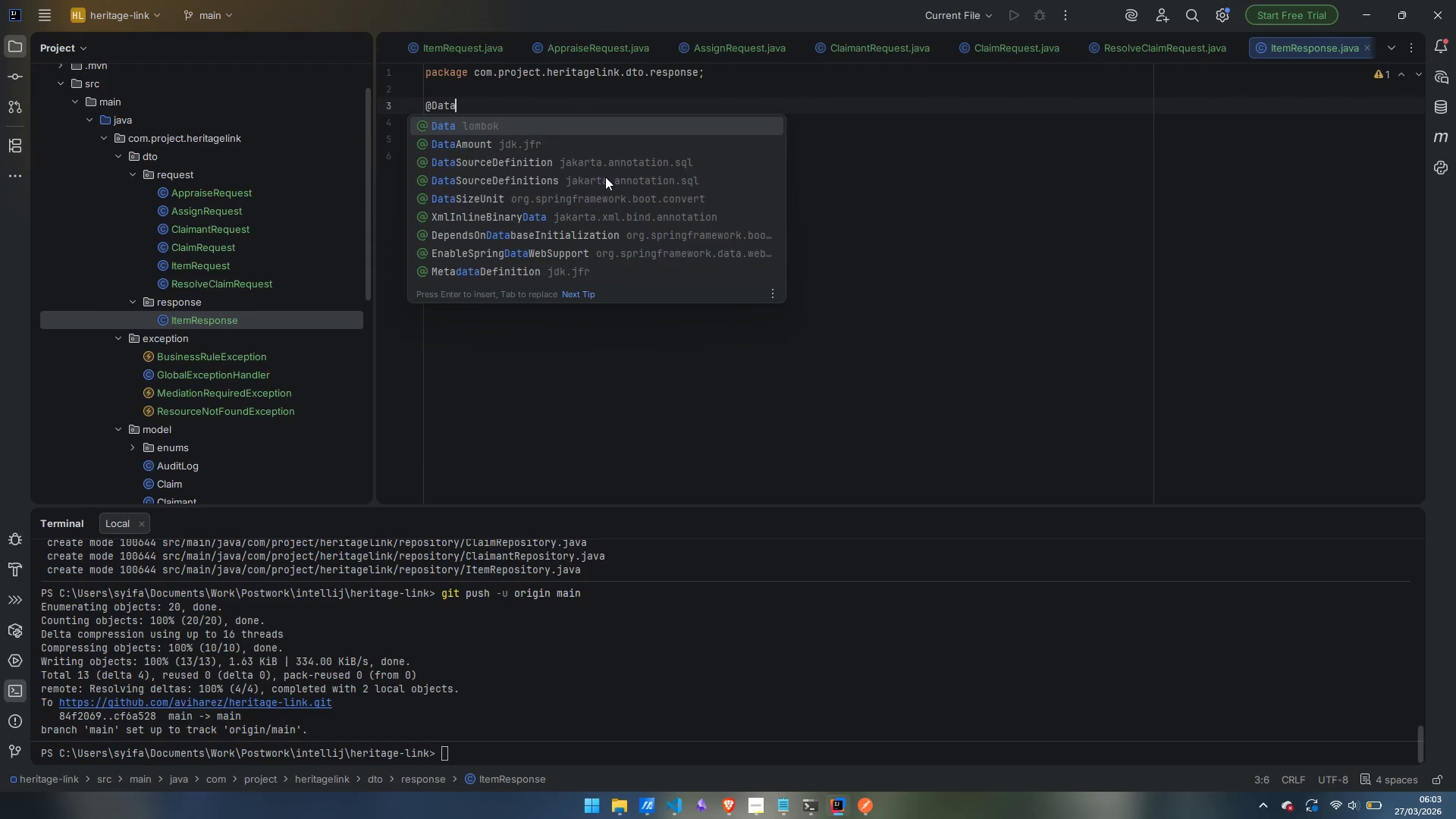 
key(Enter)
 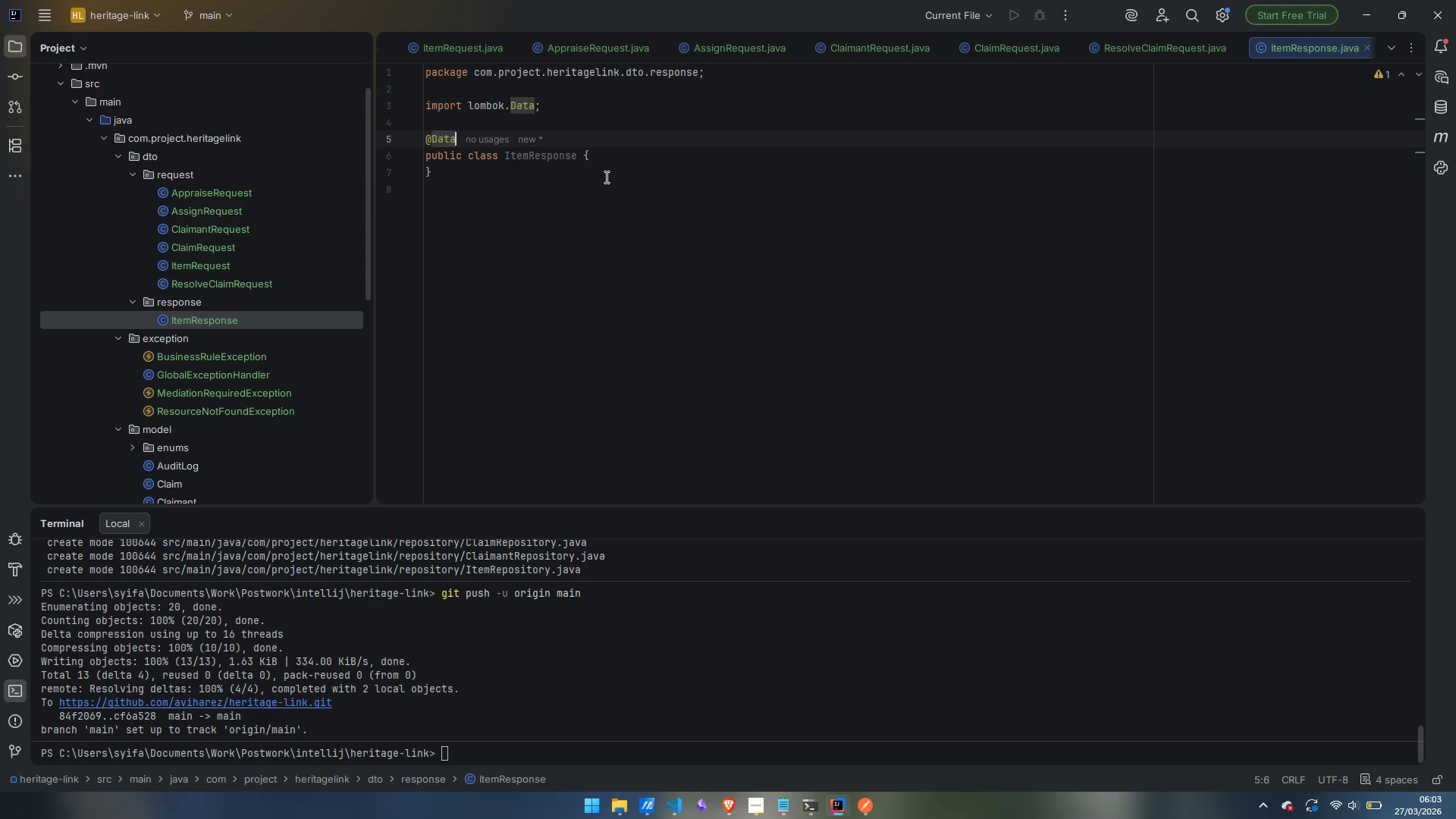 
key(Enter)
 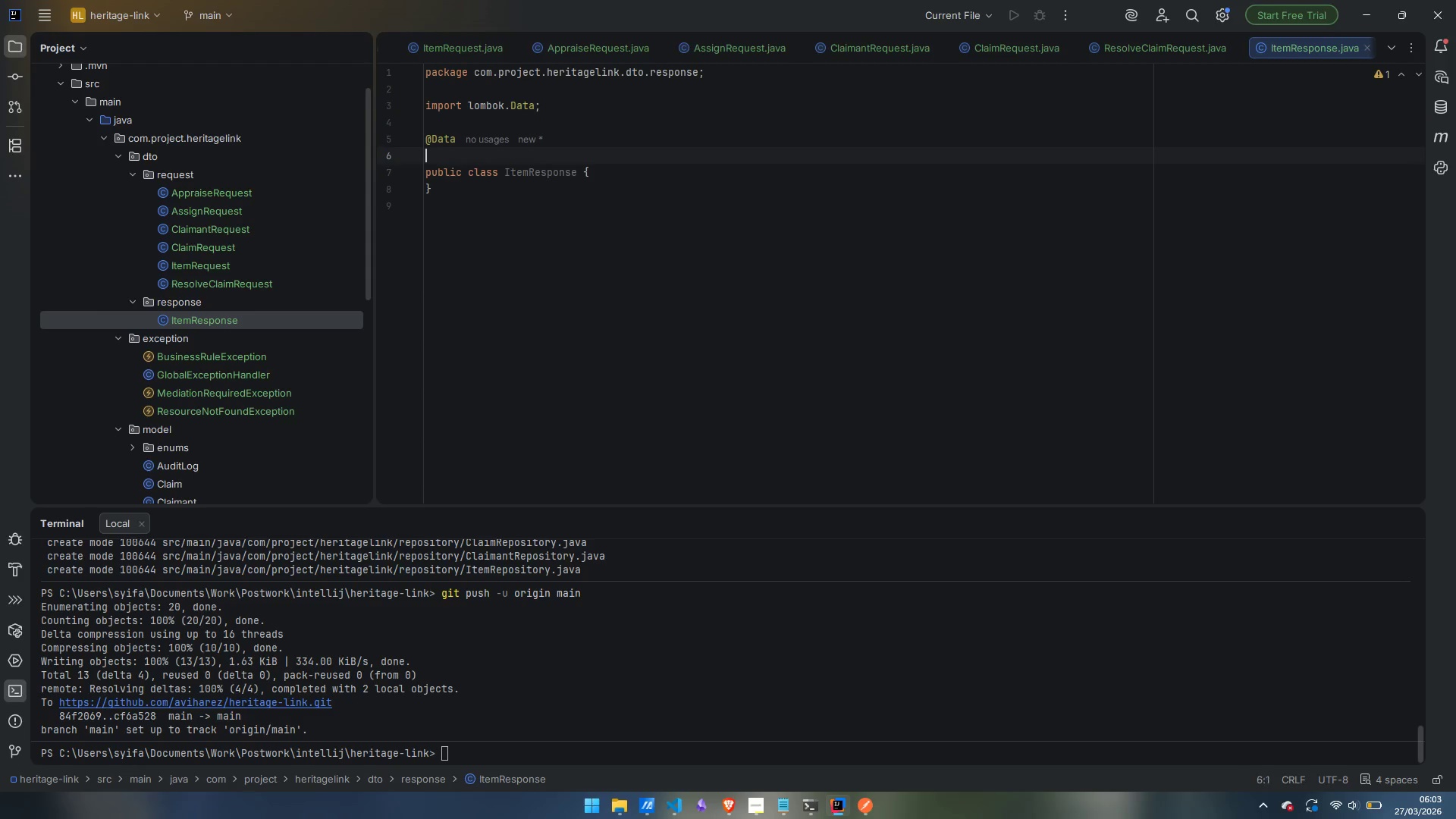 
type(@Builder)
 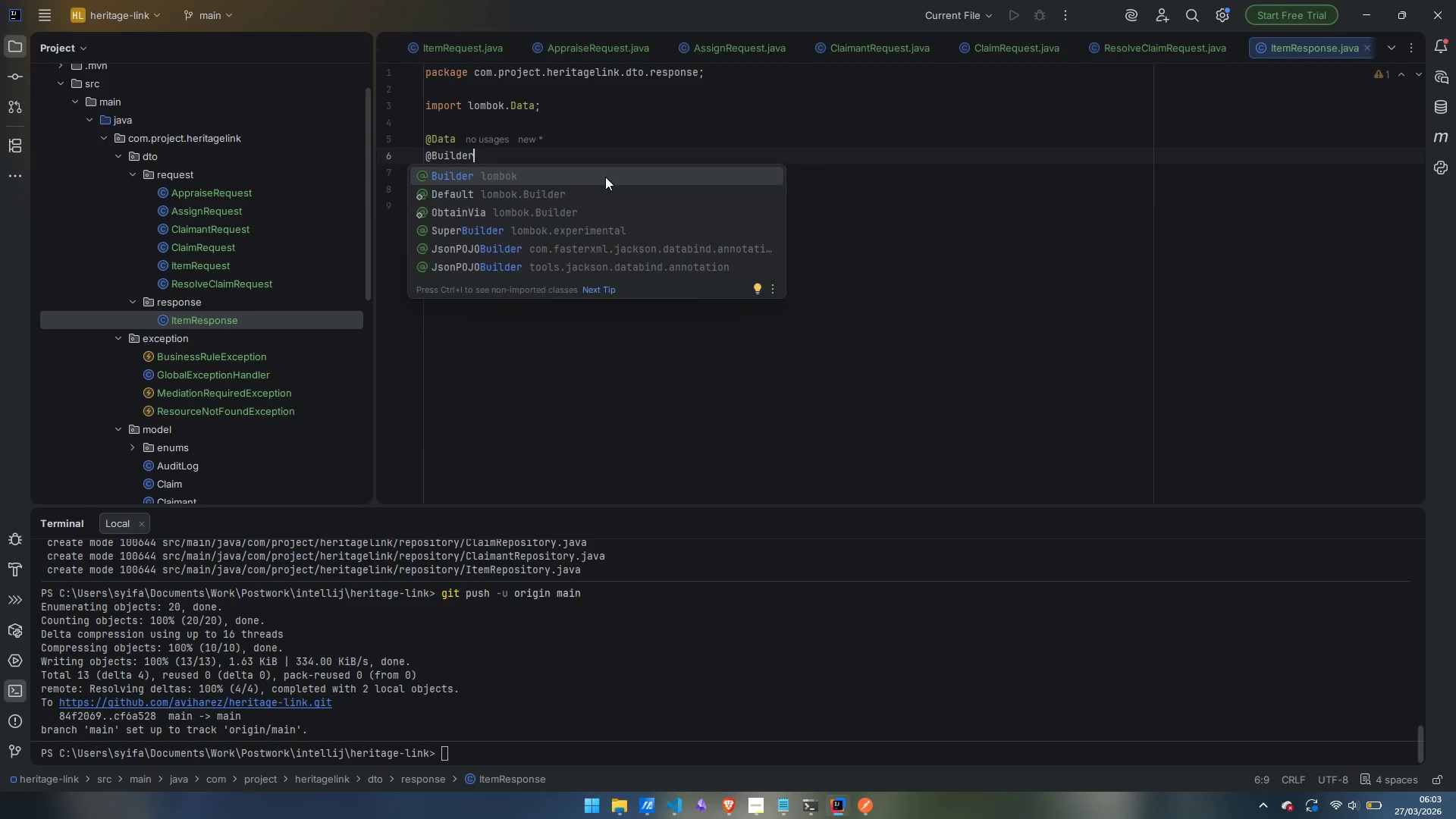 
key(Enter)
 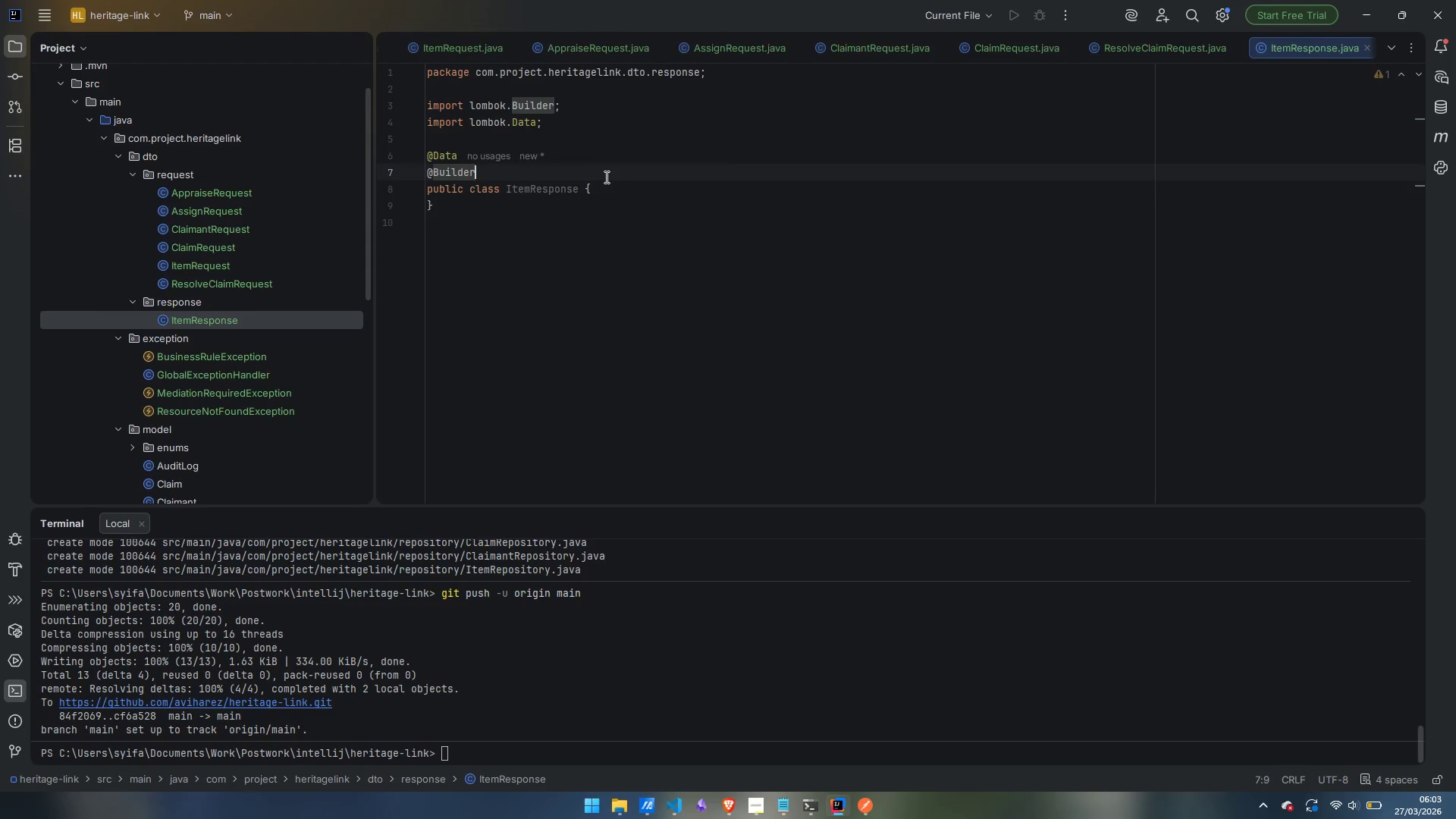 
key(Enter)
 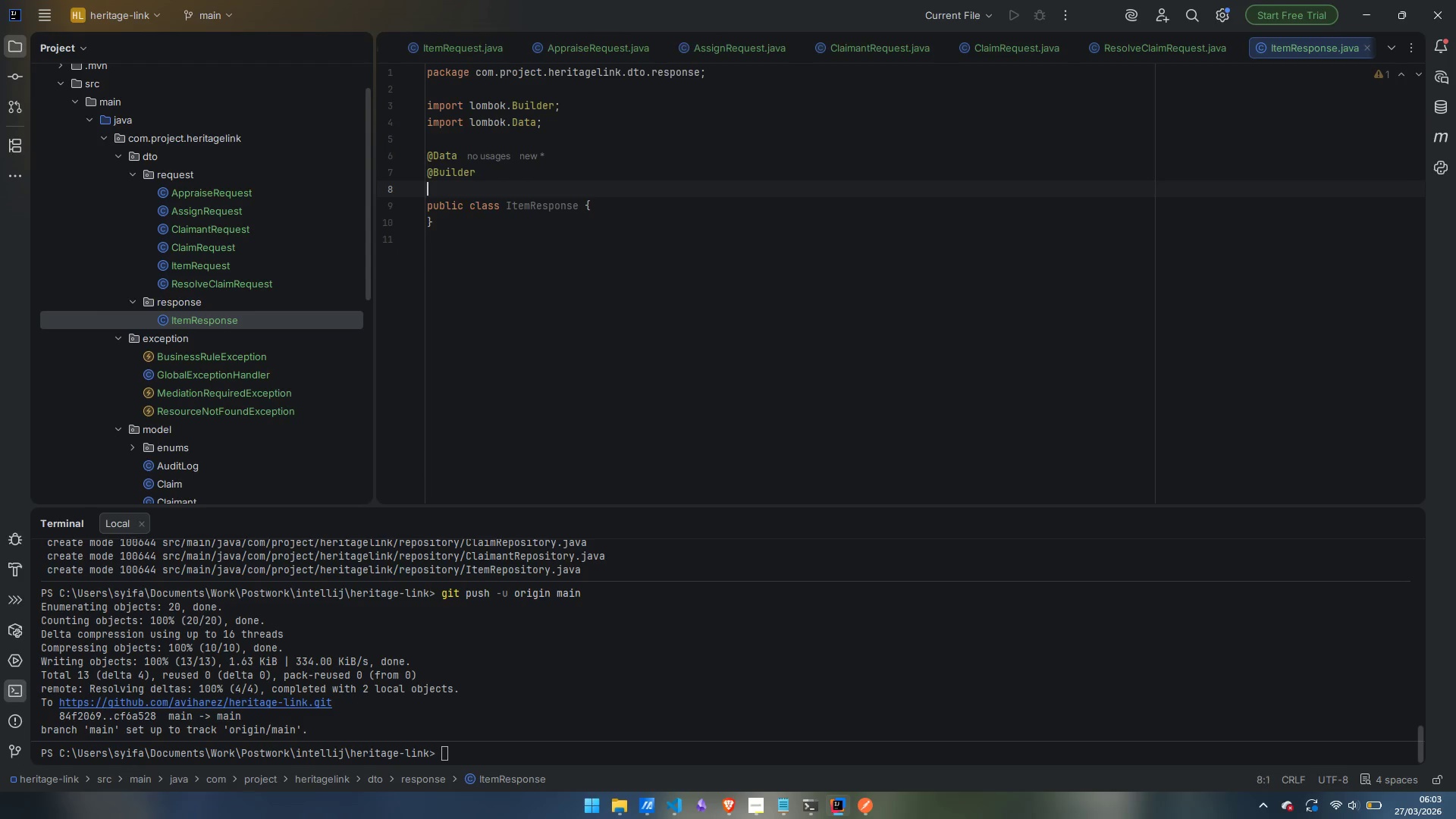 
type(@Schema)
 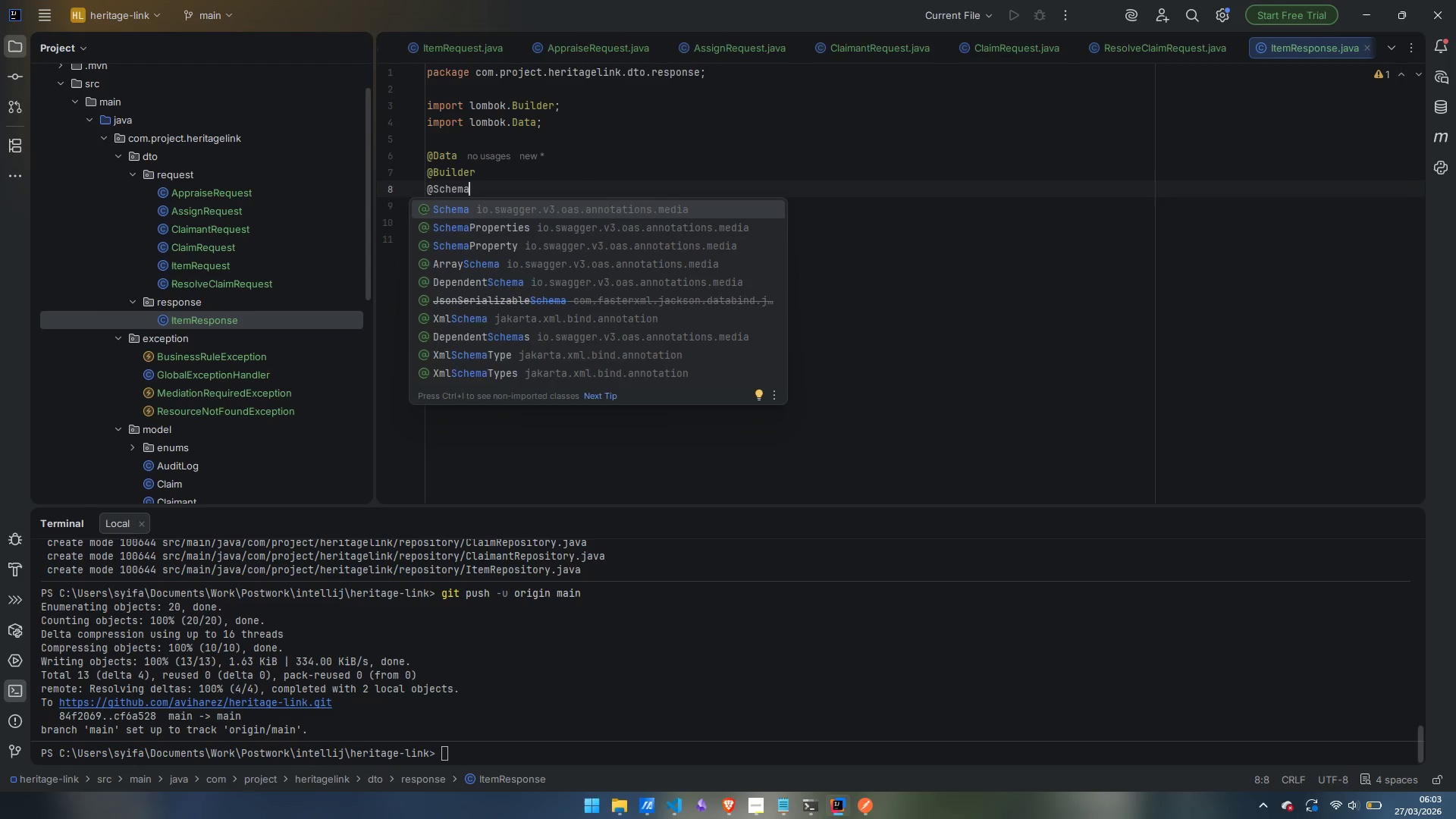 
key(Enter)
 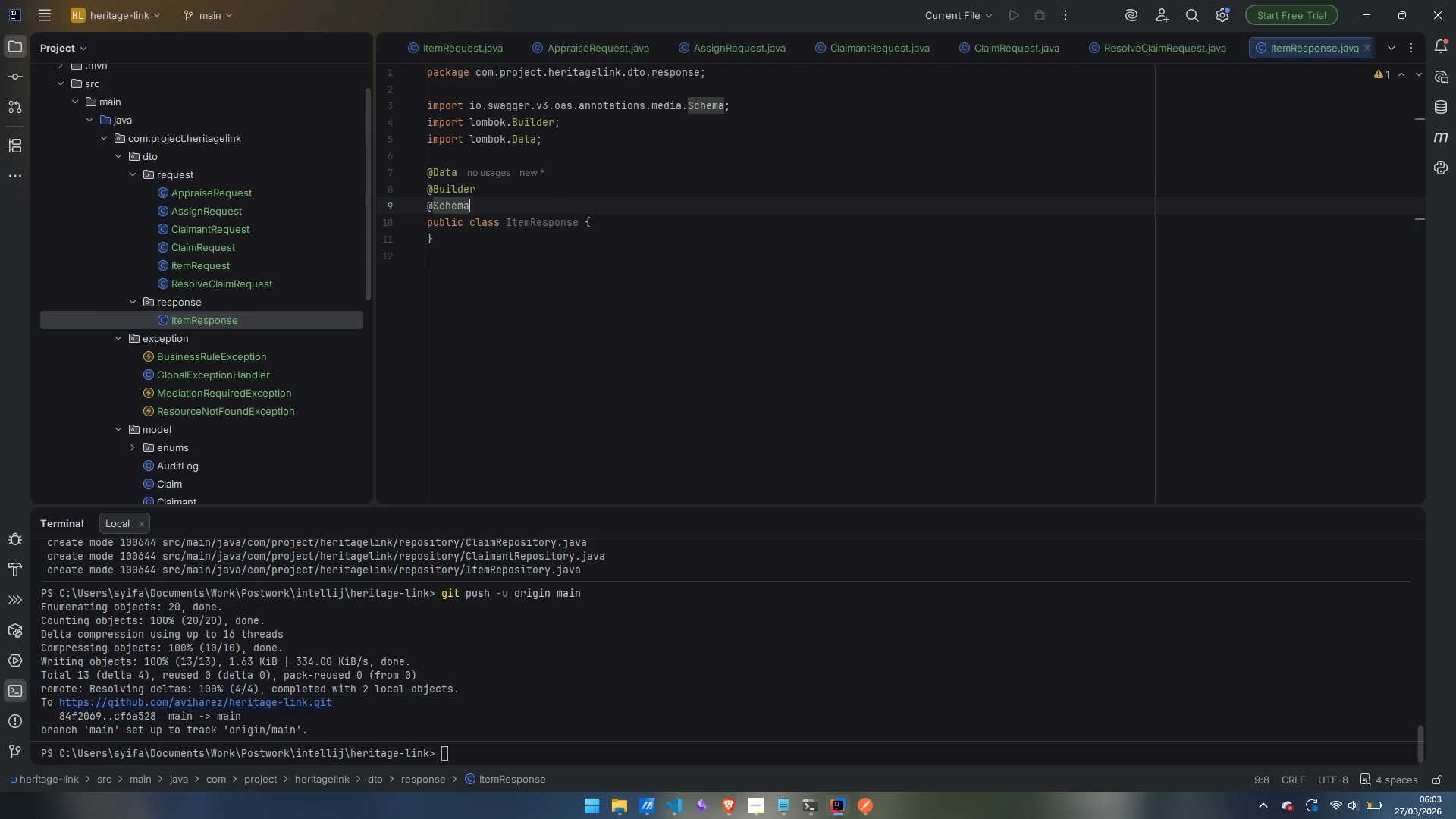 
type((description)
 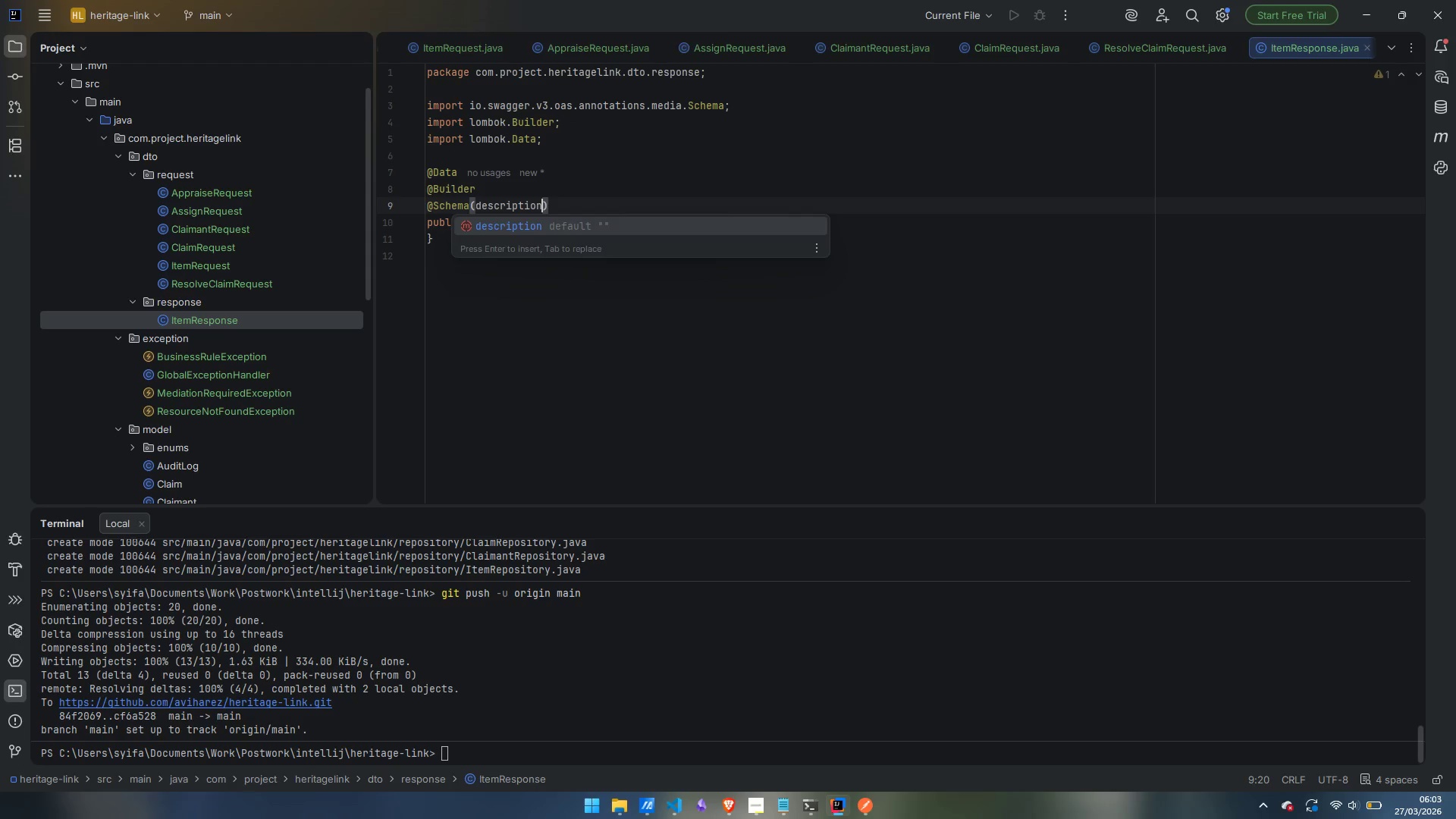 
key(Enter)
 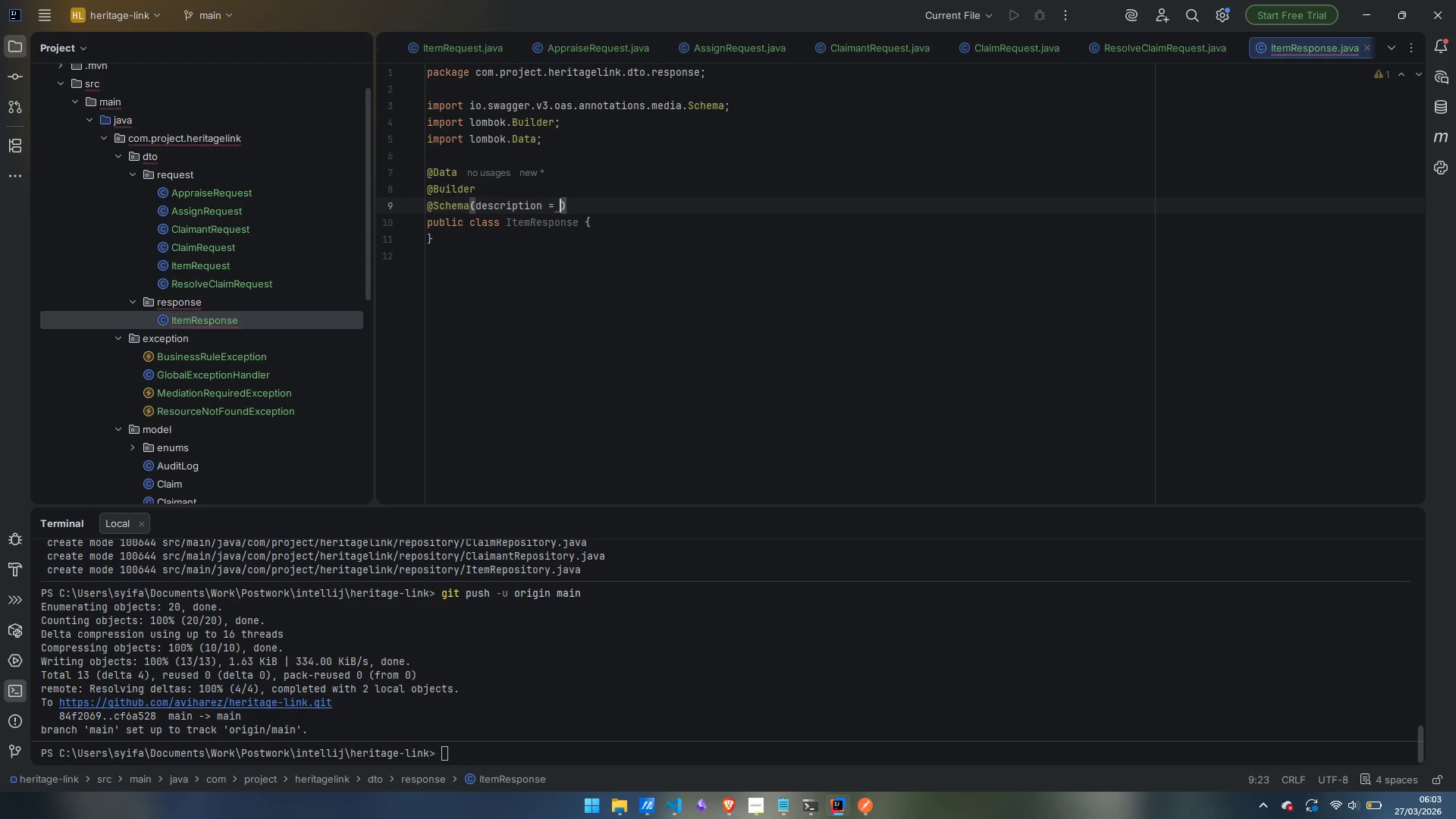 
type("Fill)
key(Backspace)
key(Backspace)
key(Backspace)
type(ull representation of an inventory item)
 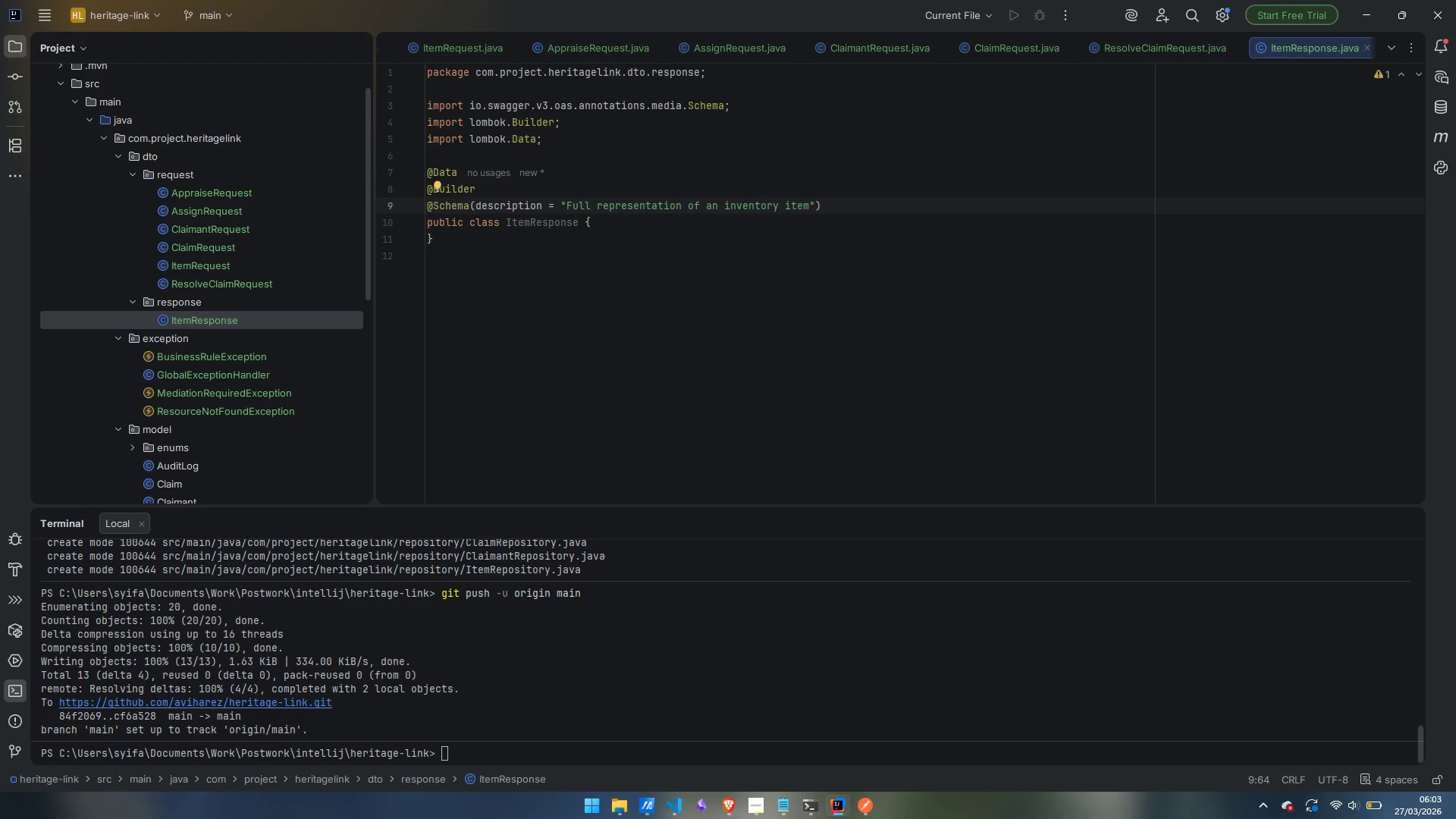 
key(ArrowRight)
 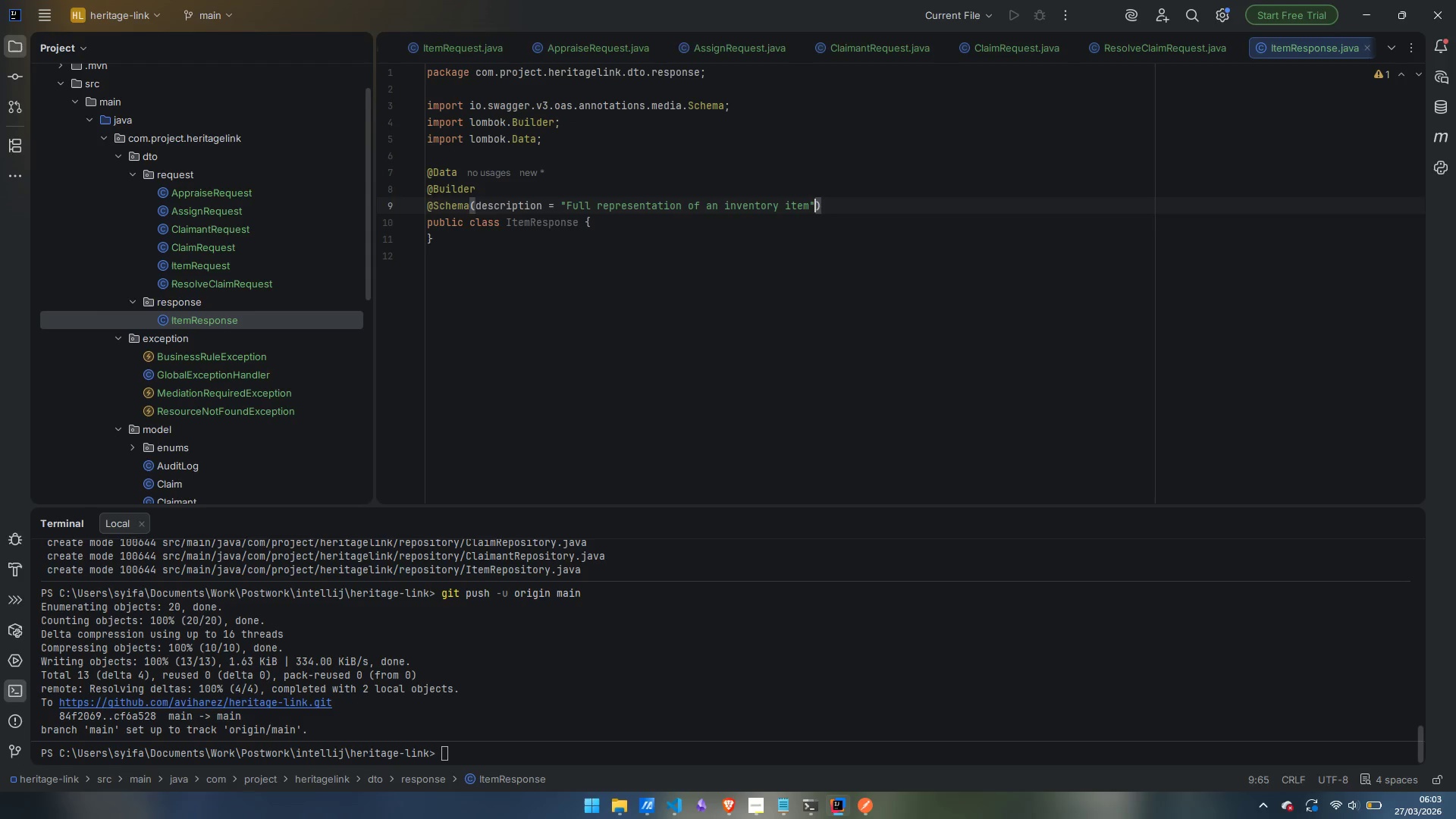 
key(ArrowDown)
 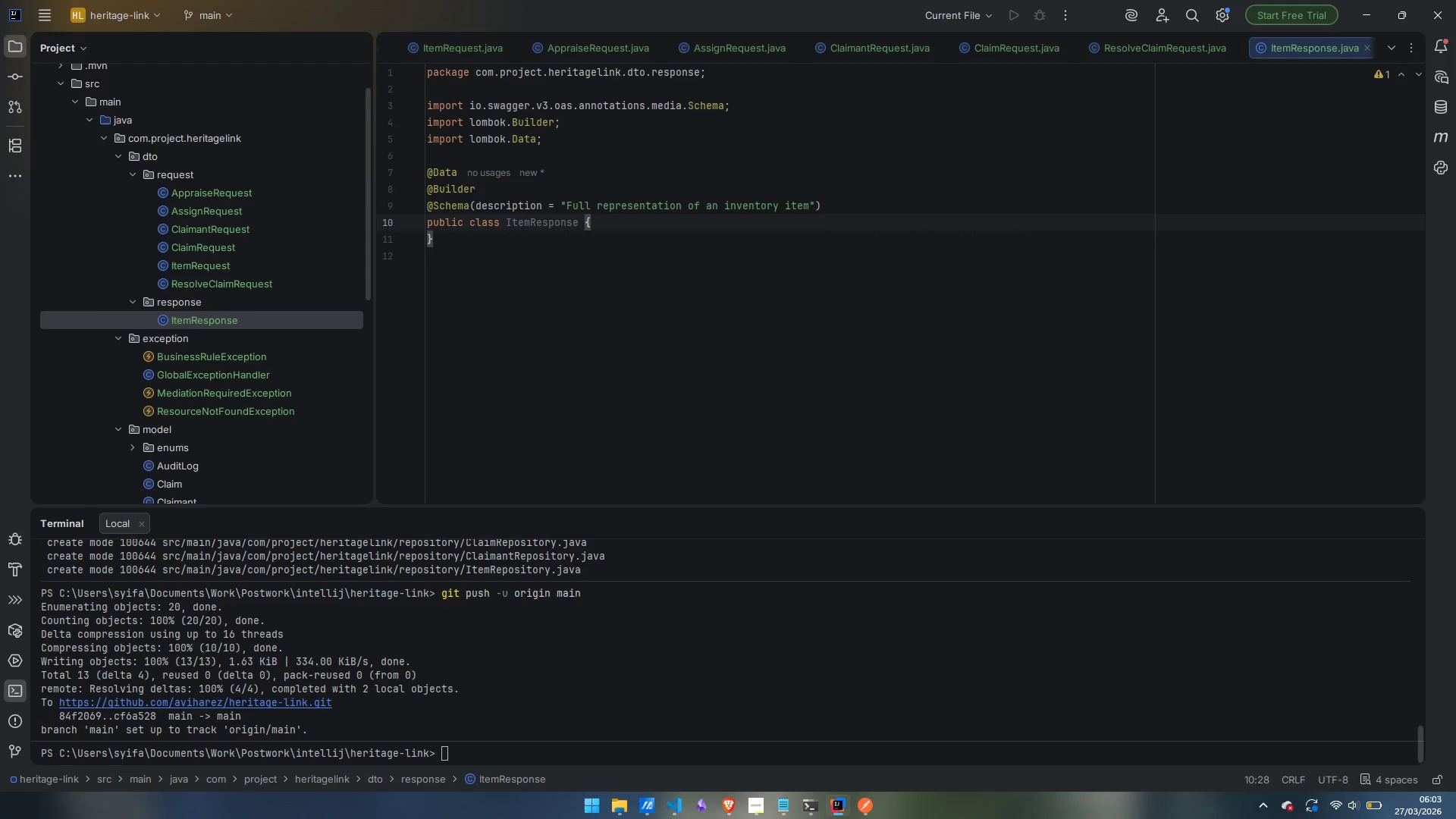 
key(Enter)
 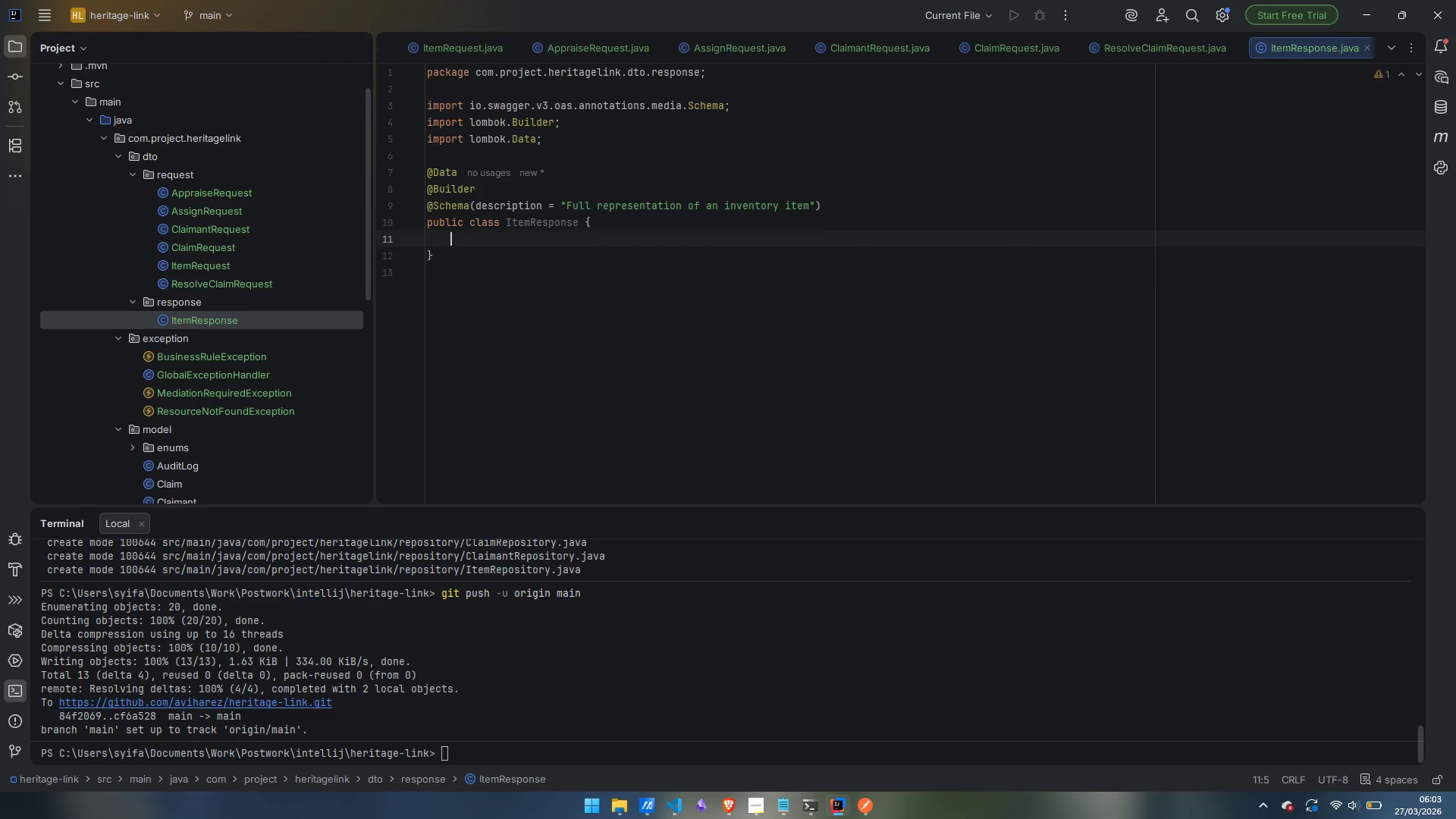 
key(Enter)
 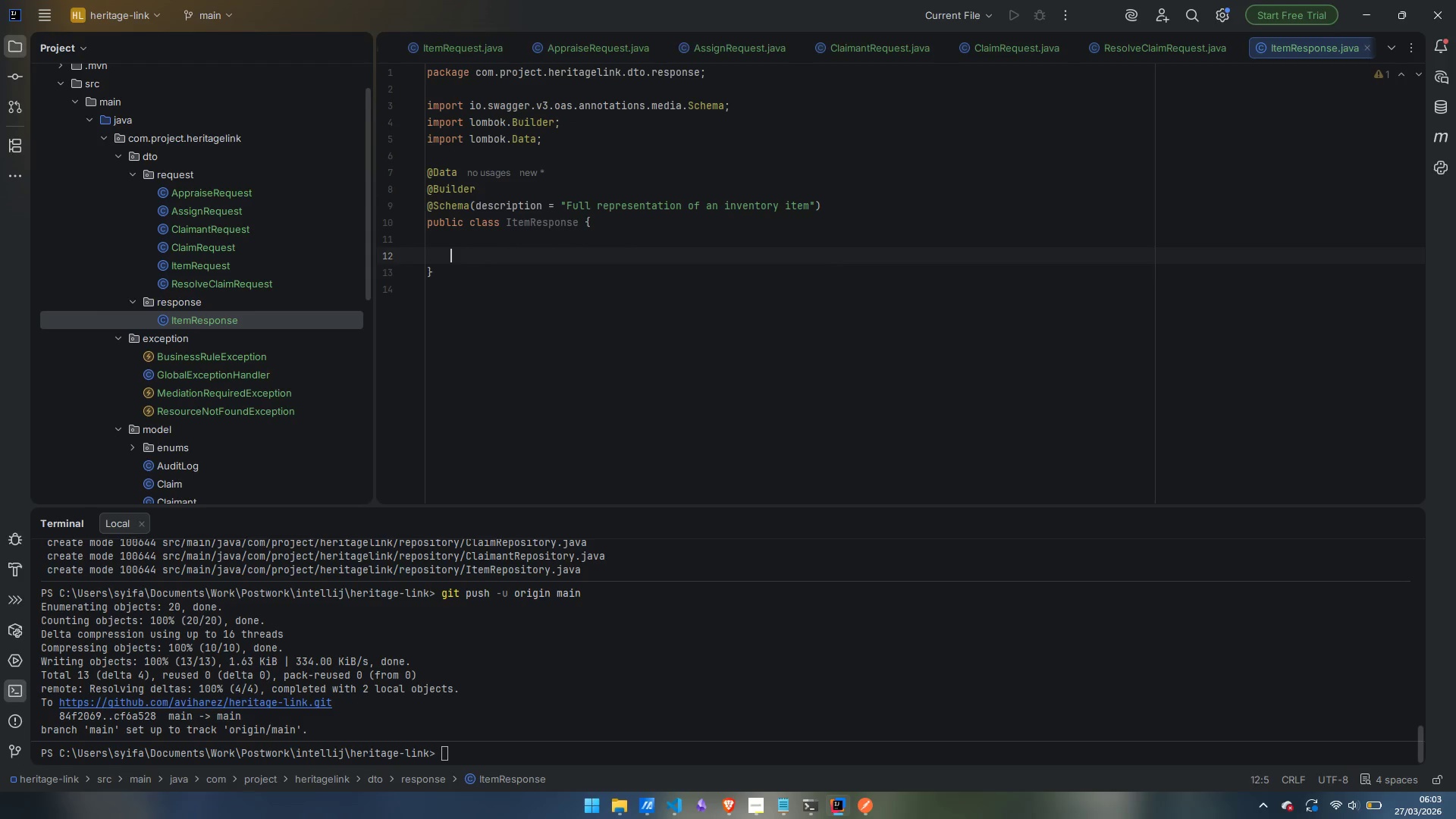 
key(Enter)
 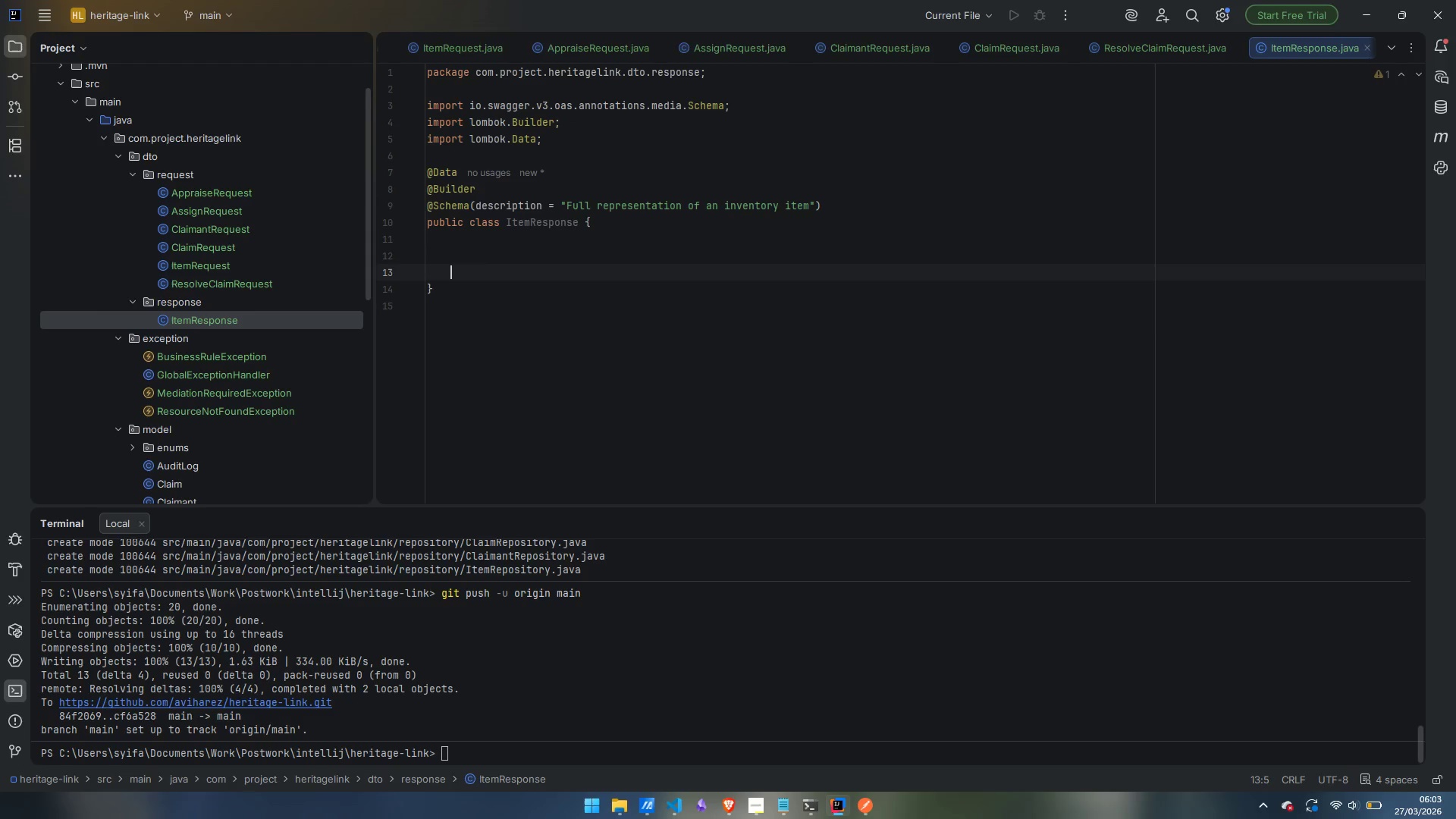 
key(ArrowUp)
 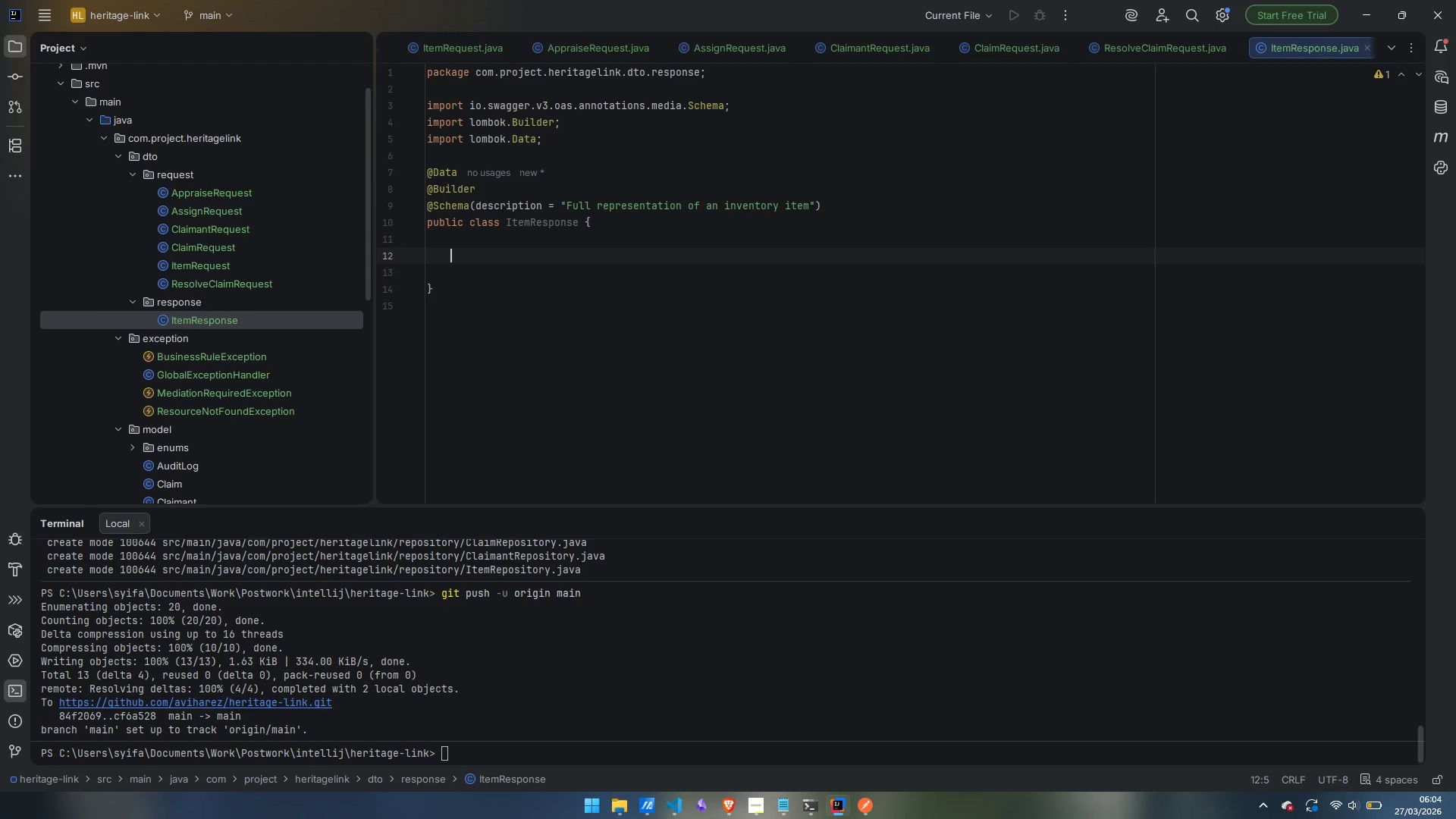 
wait(8.72)
 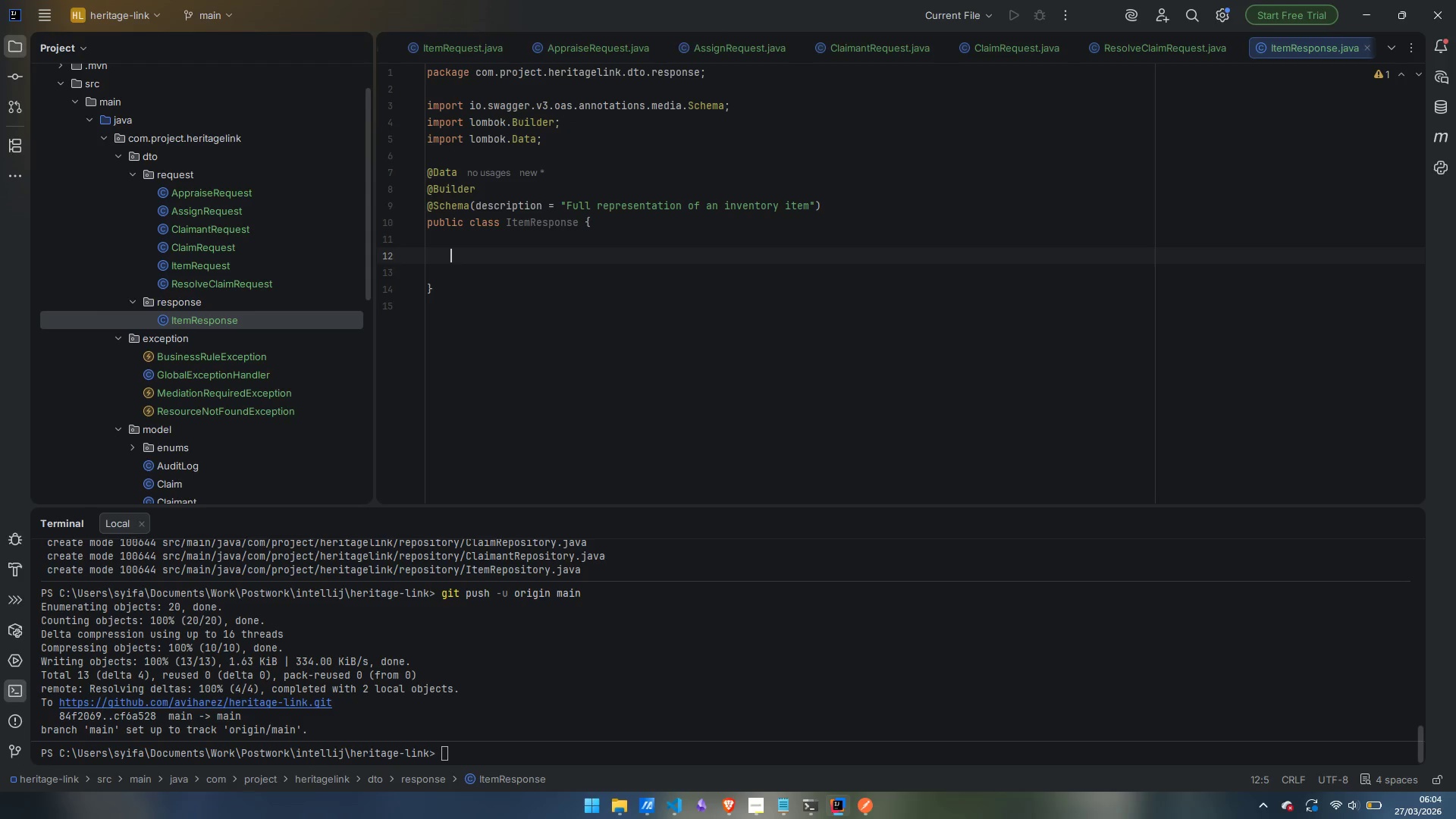 
type(private Long id;)
 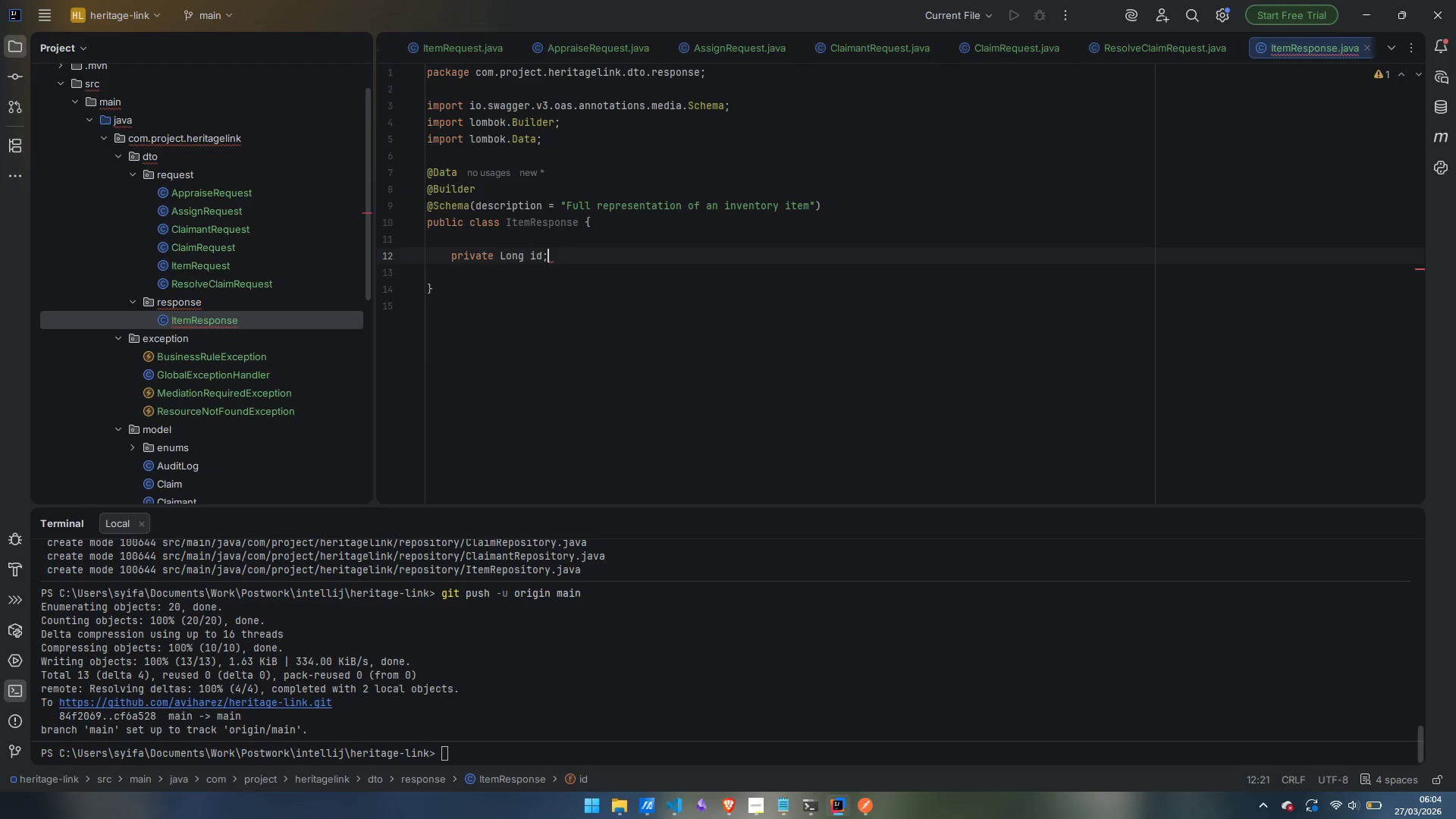 
key(Enter)
 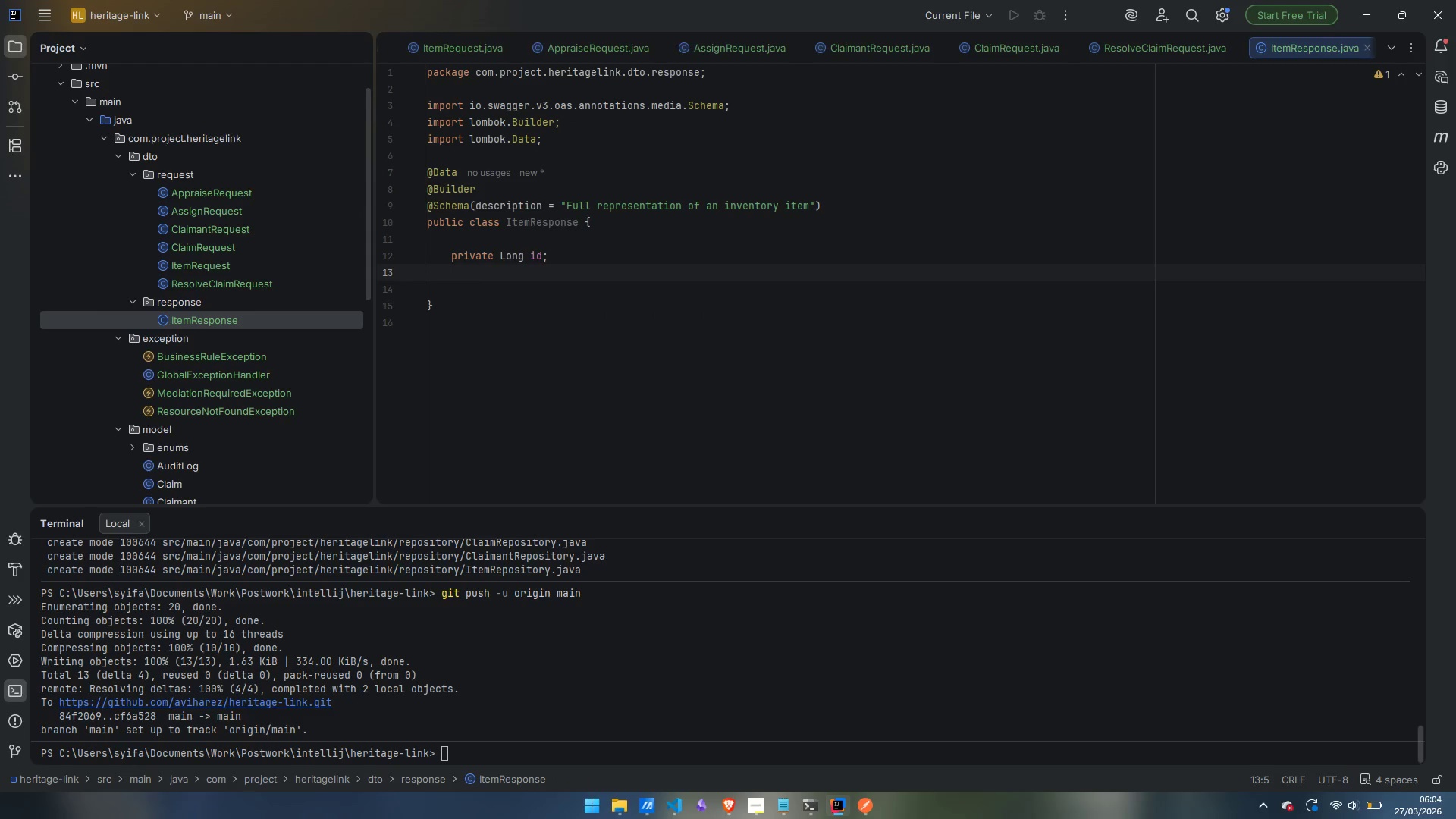 
type(private String namel)
key(Backspace)
type(;)
 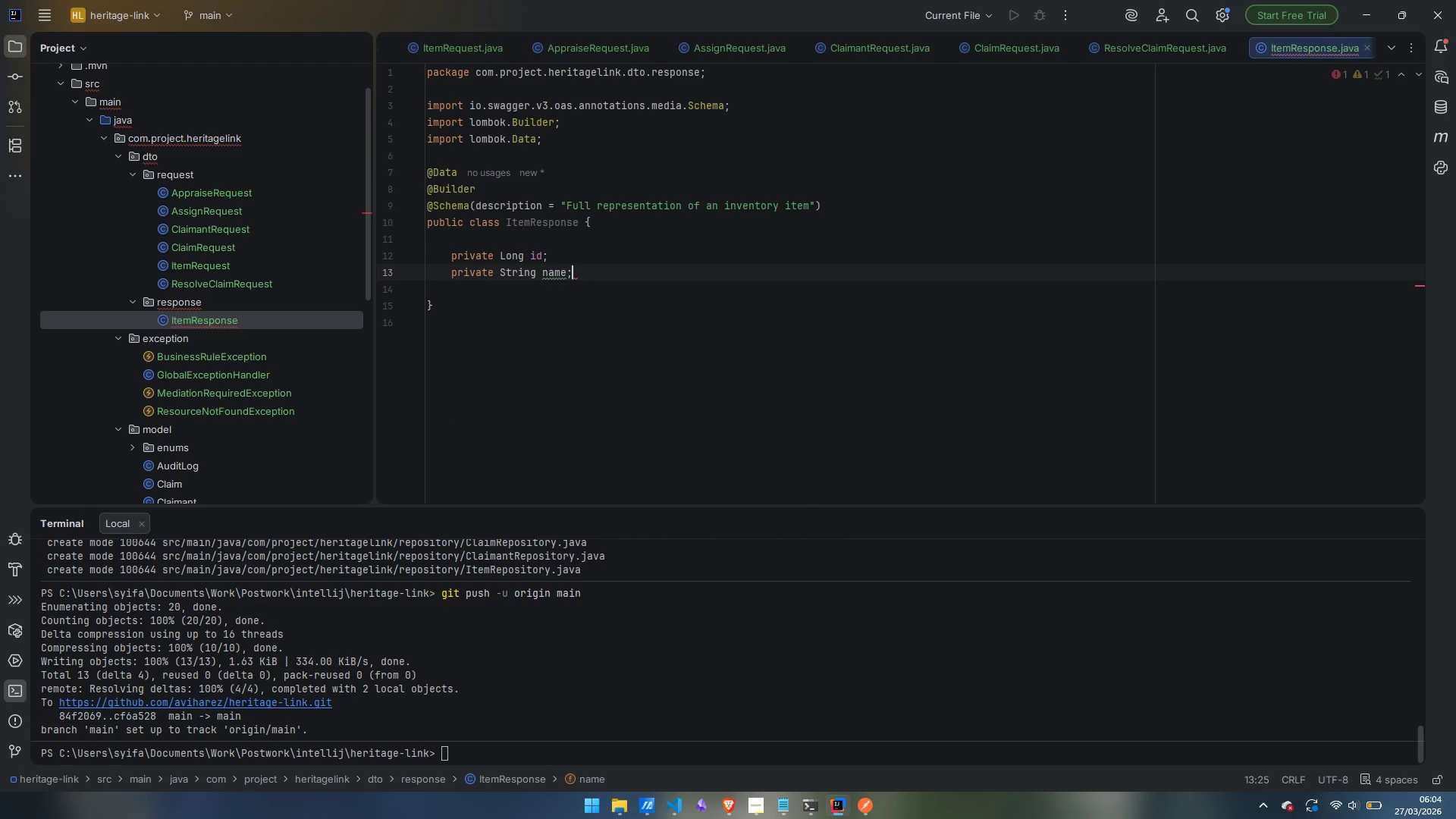 
key(Enter)
 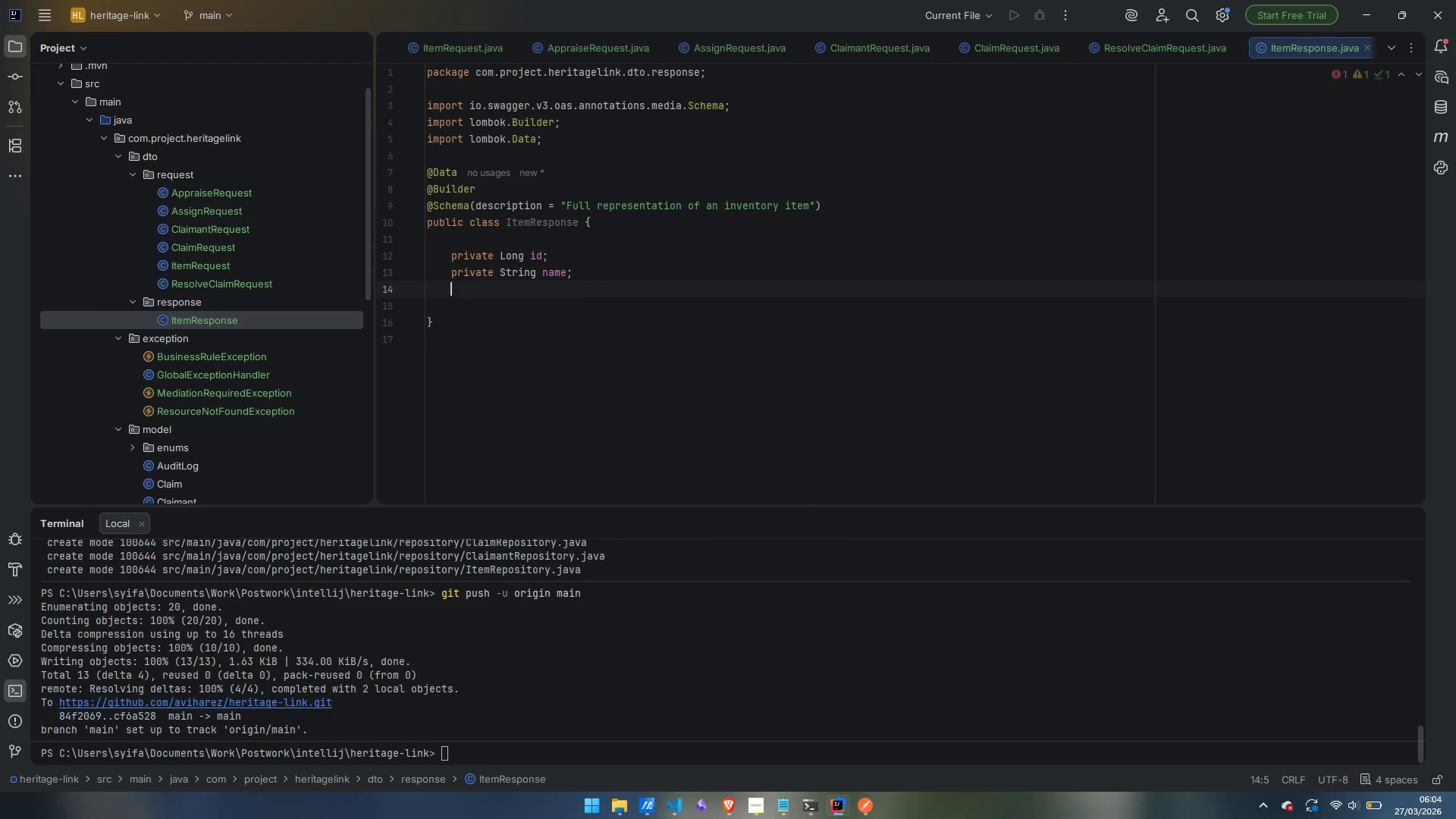 
type(private String description;)
 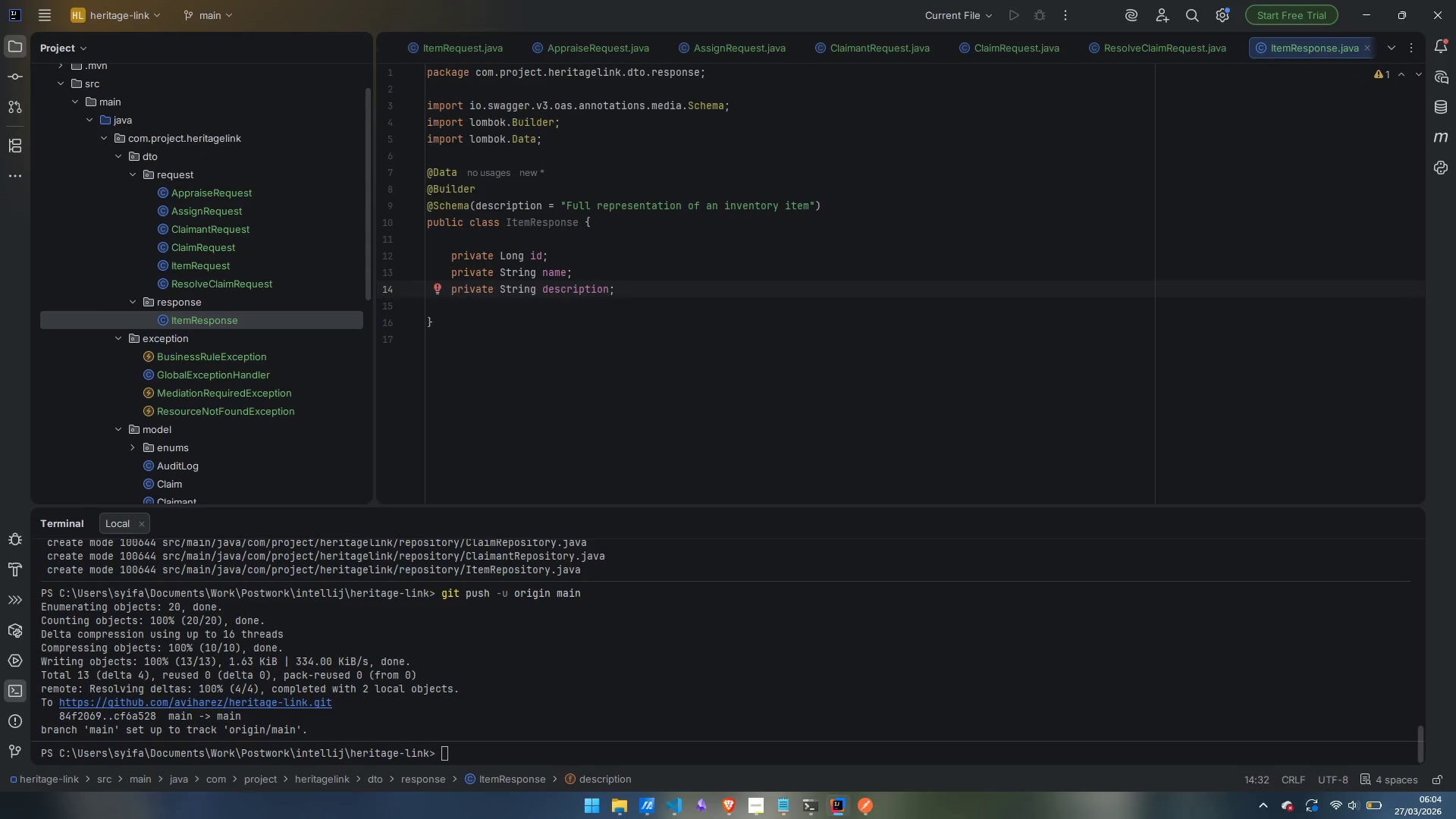 
key(Enter)
 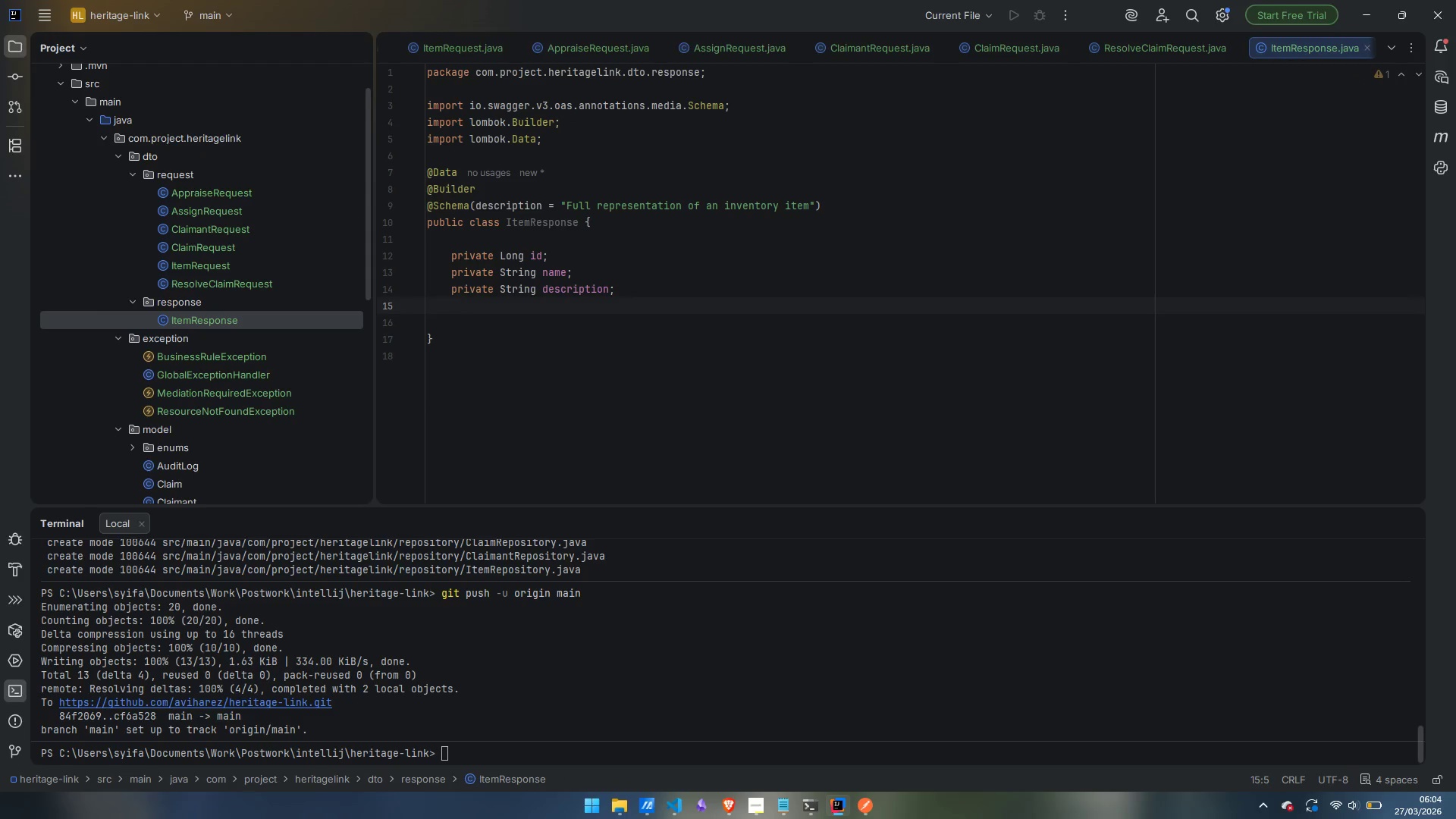 
type(private String roomOfOrigin;)
 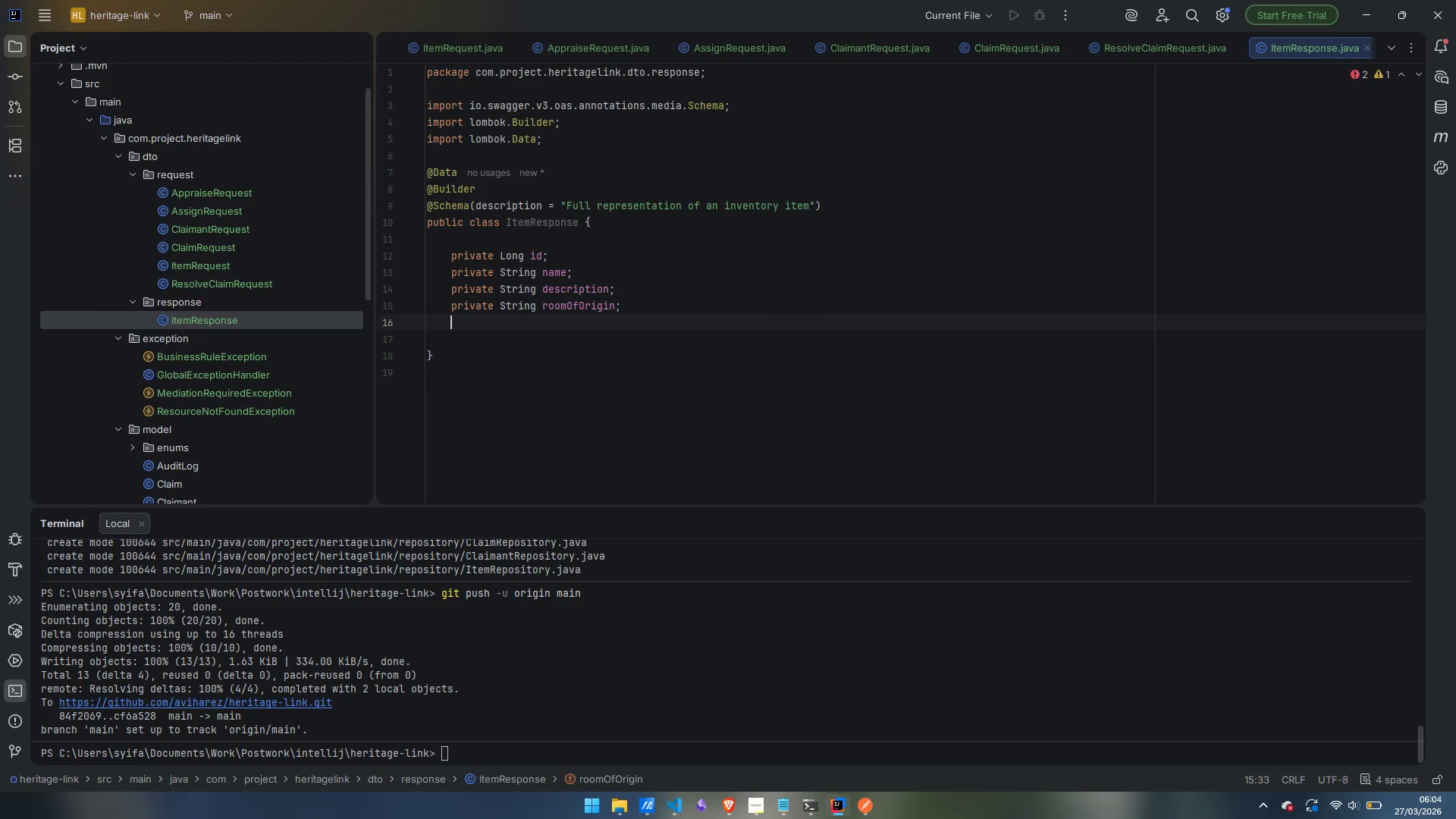 
 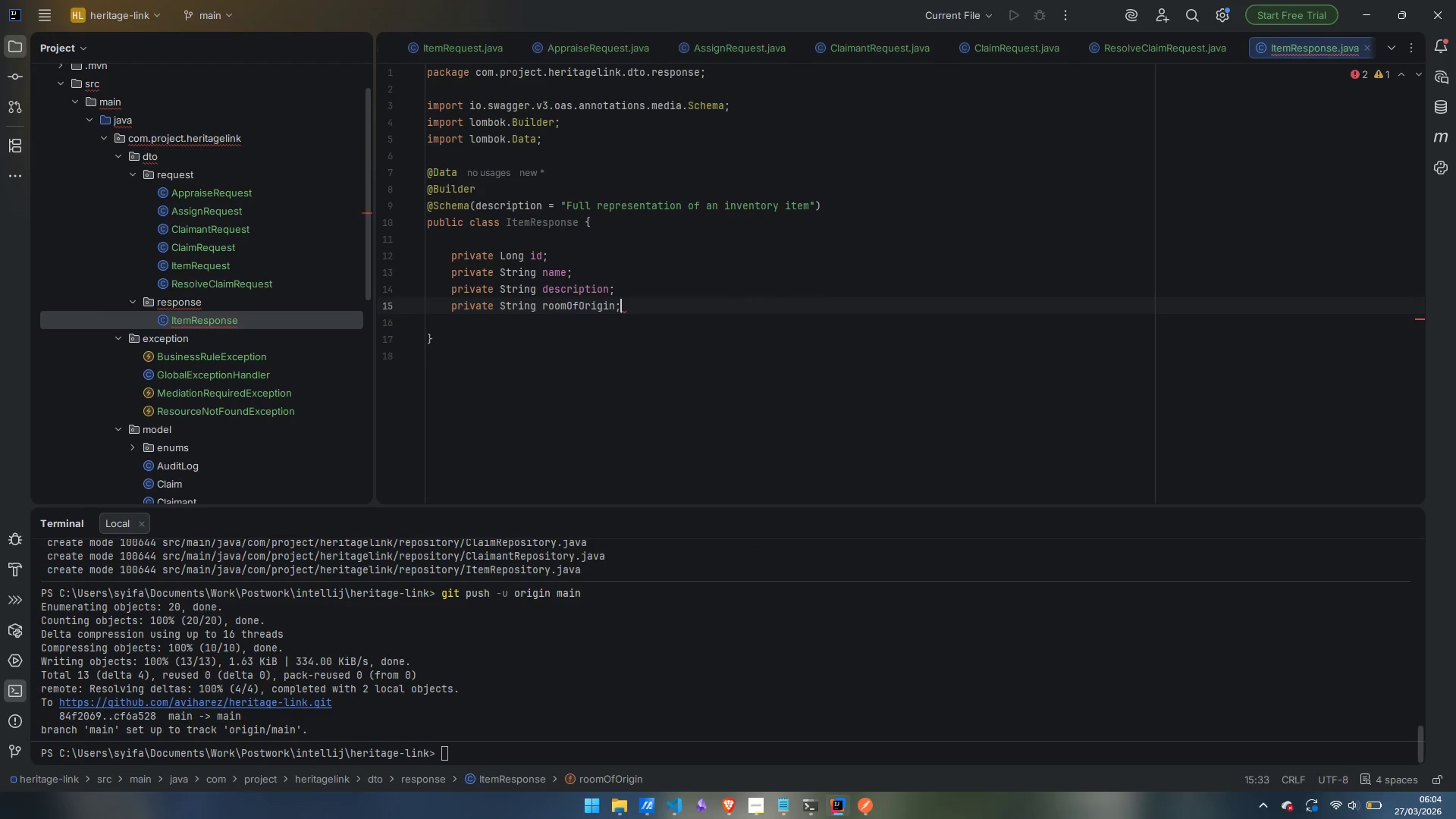 
key(Enter)
 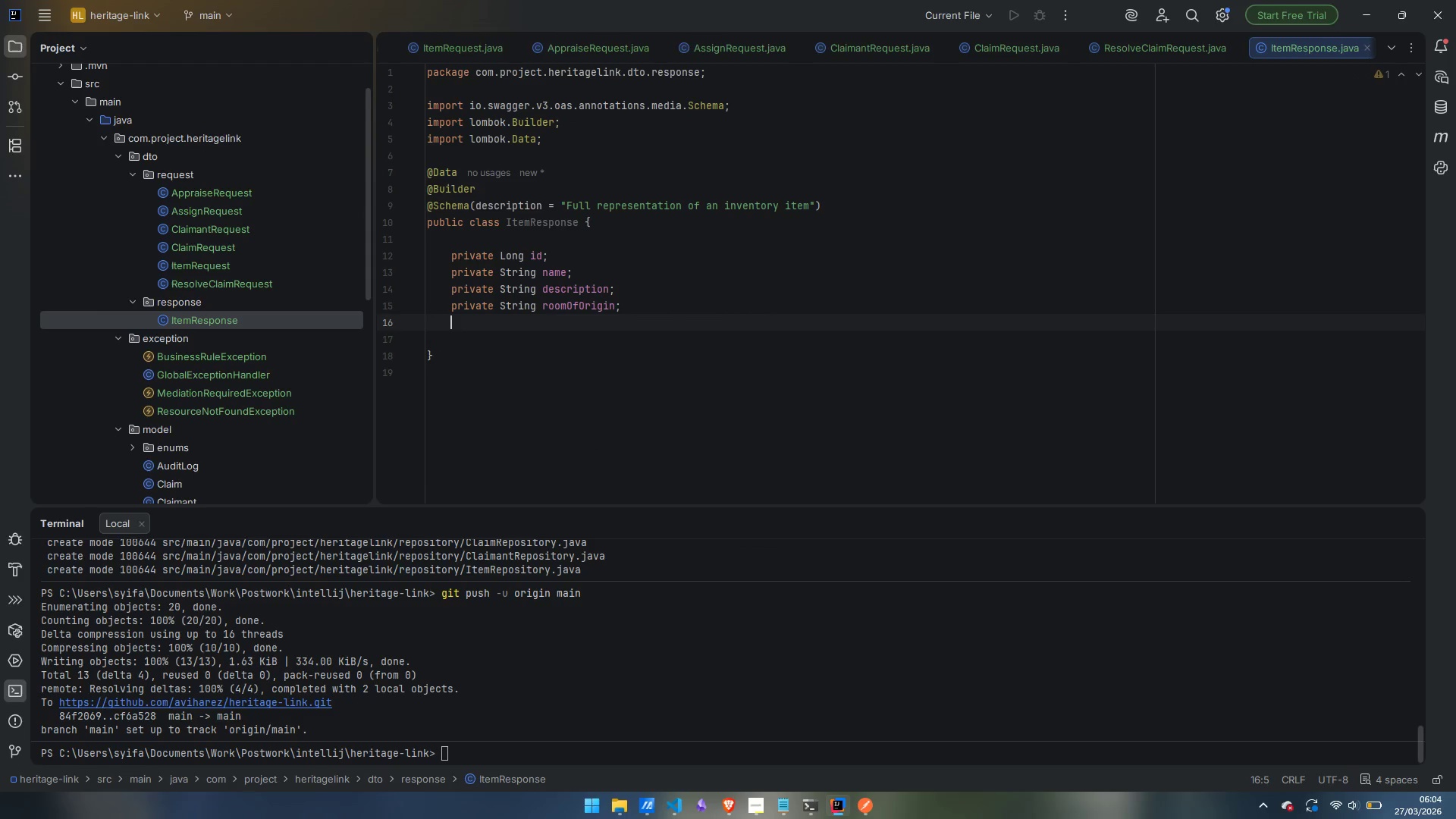 
type(private Double widthCm;l)
key(Backspace)
key(Backspace)
type(;)
 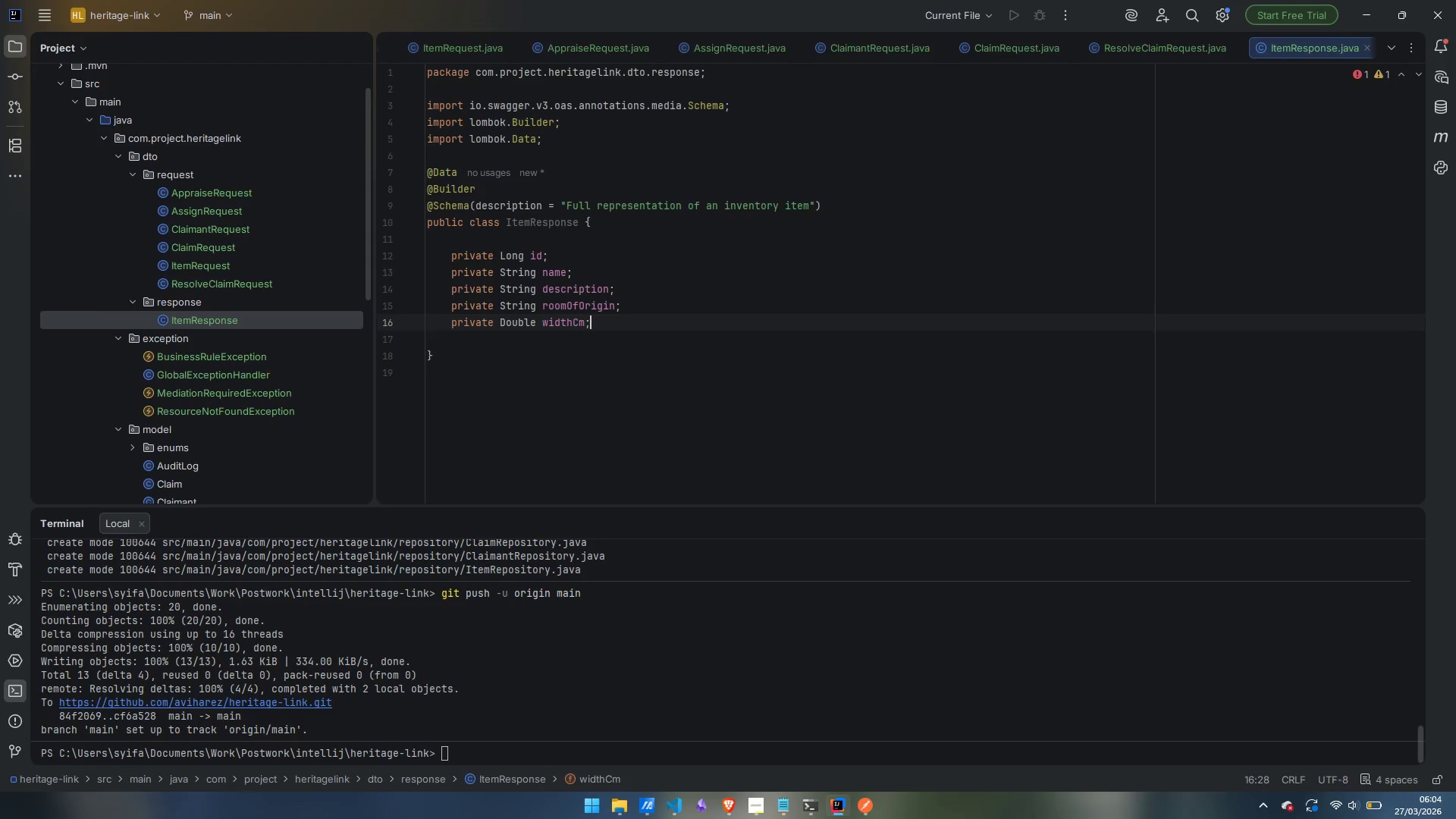 
 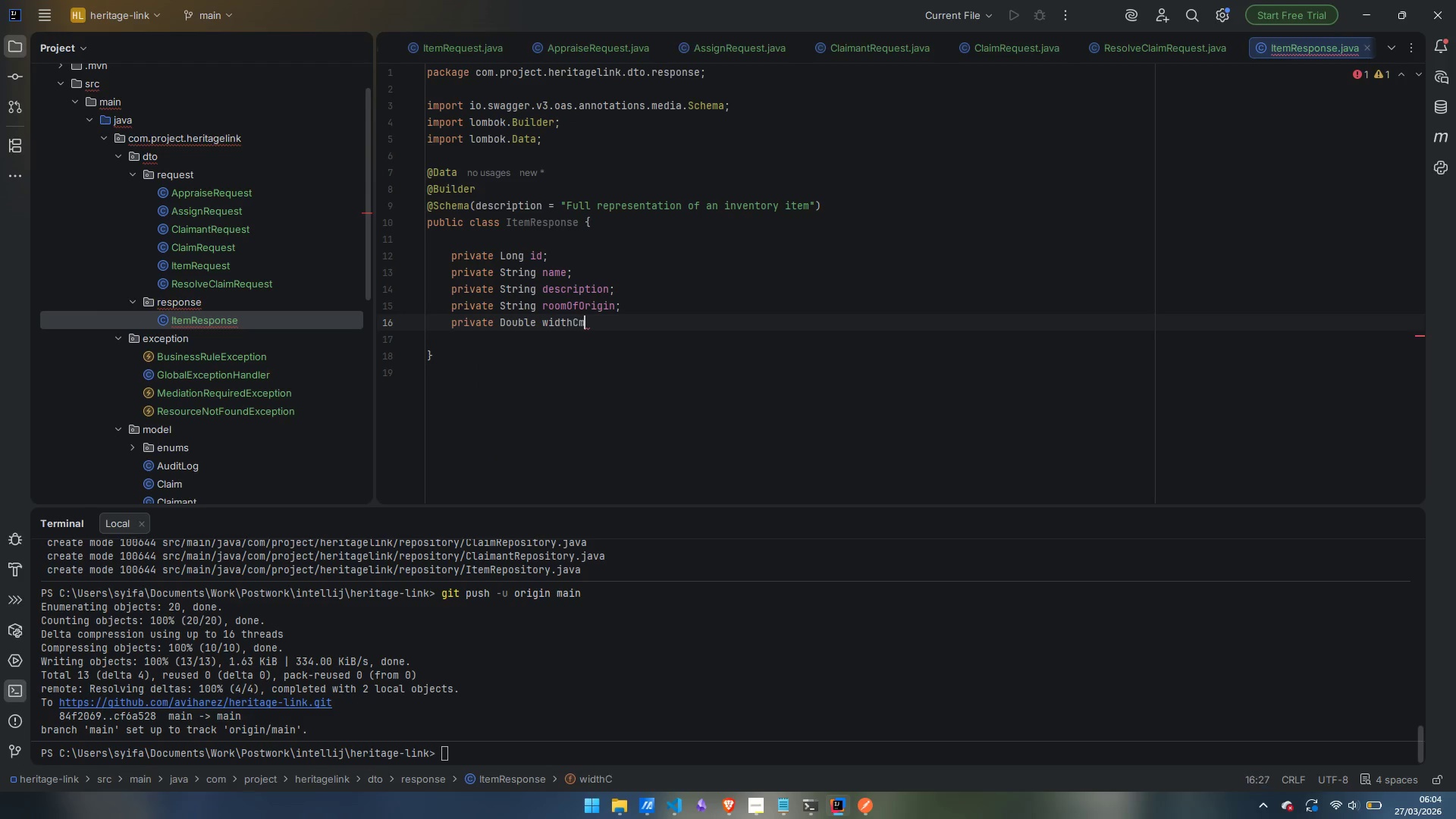 
key(Enter)
 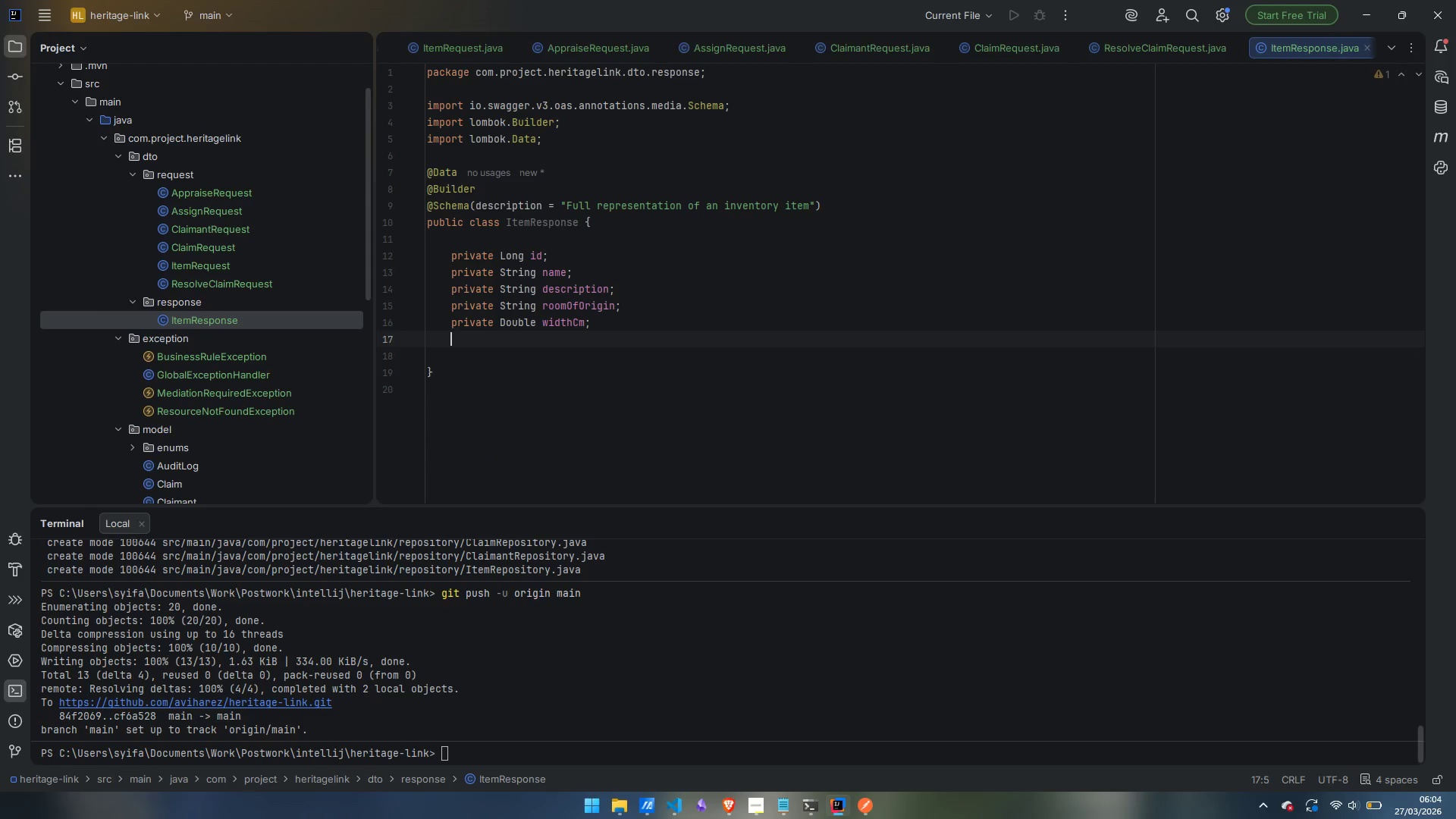 
type(priavet)
key(Backspace)
key(Backspace)
key(Backspace)
key(Backspace)
type(vate Double heightCm;)
 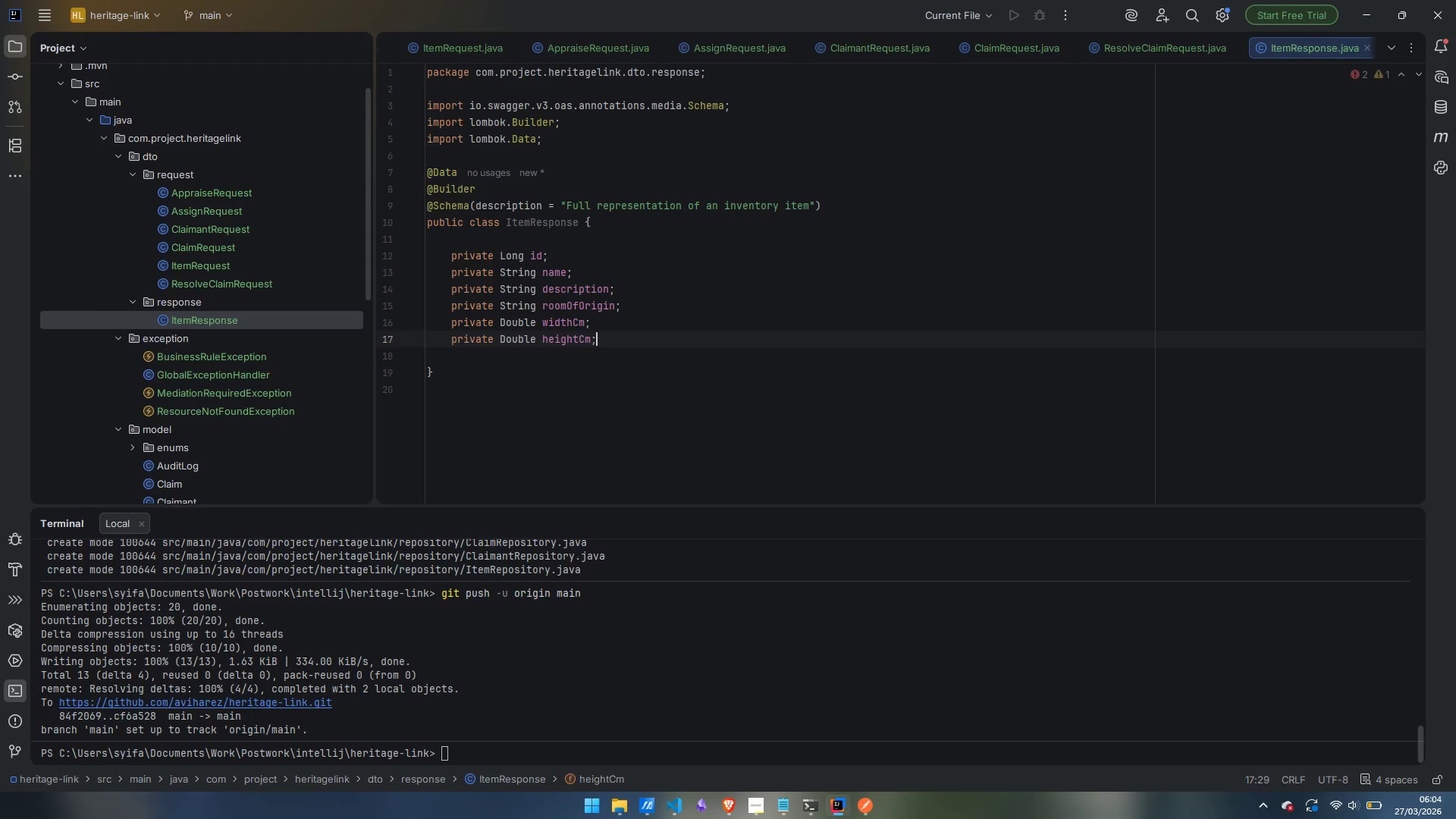 
key(Enter)
 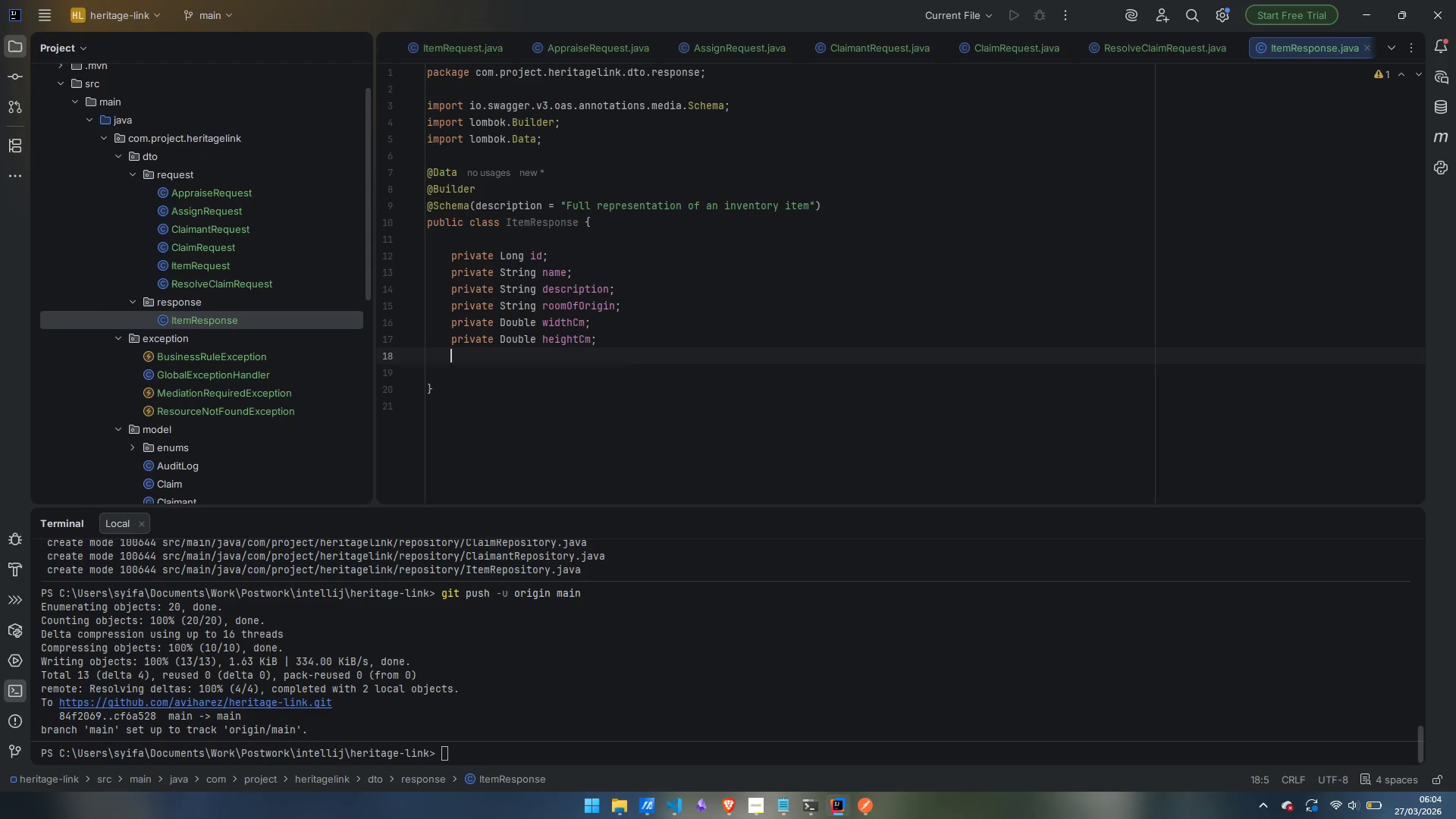 
type(private Double depthD)
key(Backspace)
type(Cm;)
 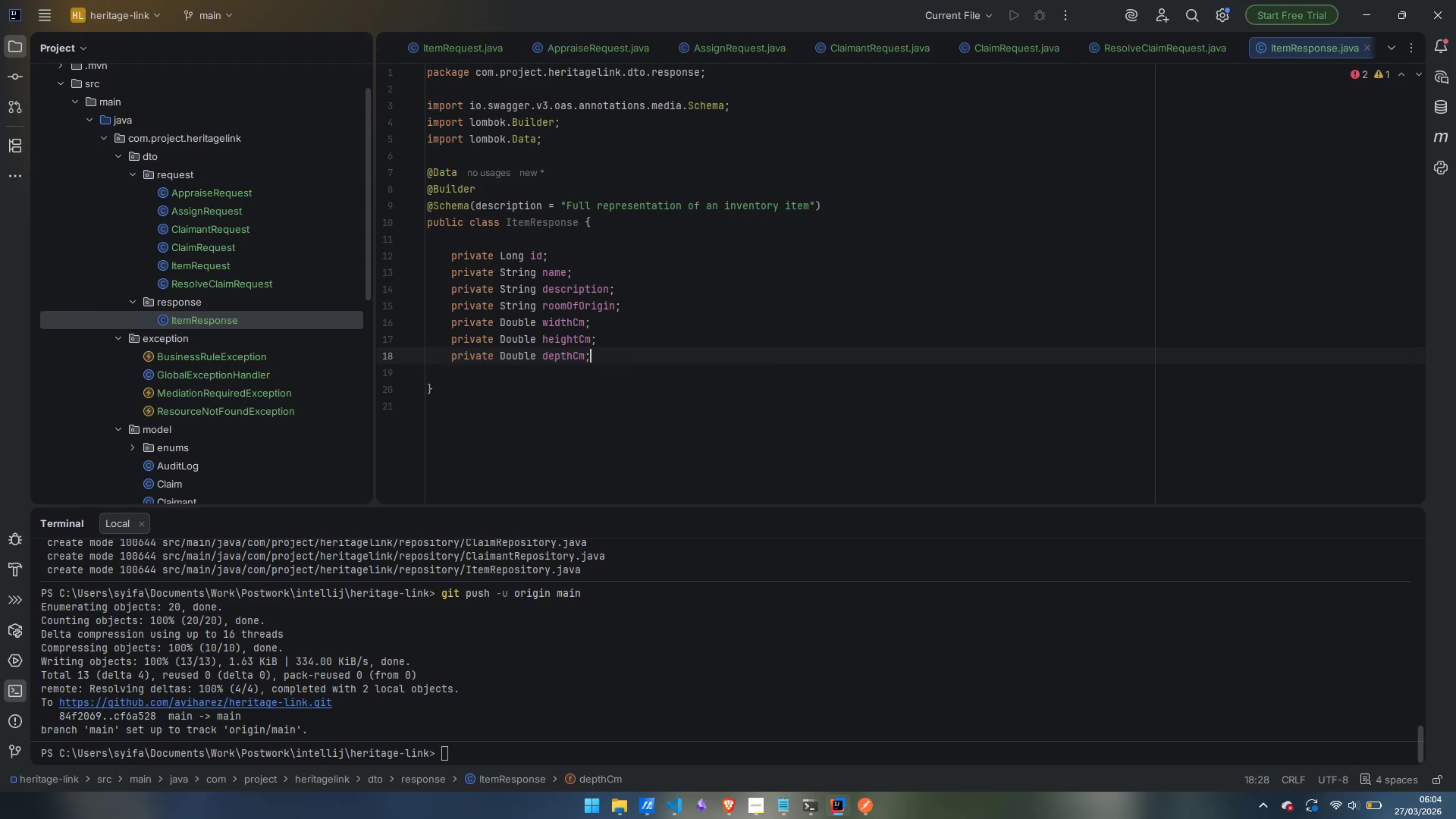 
key(Enter)
 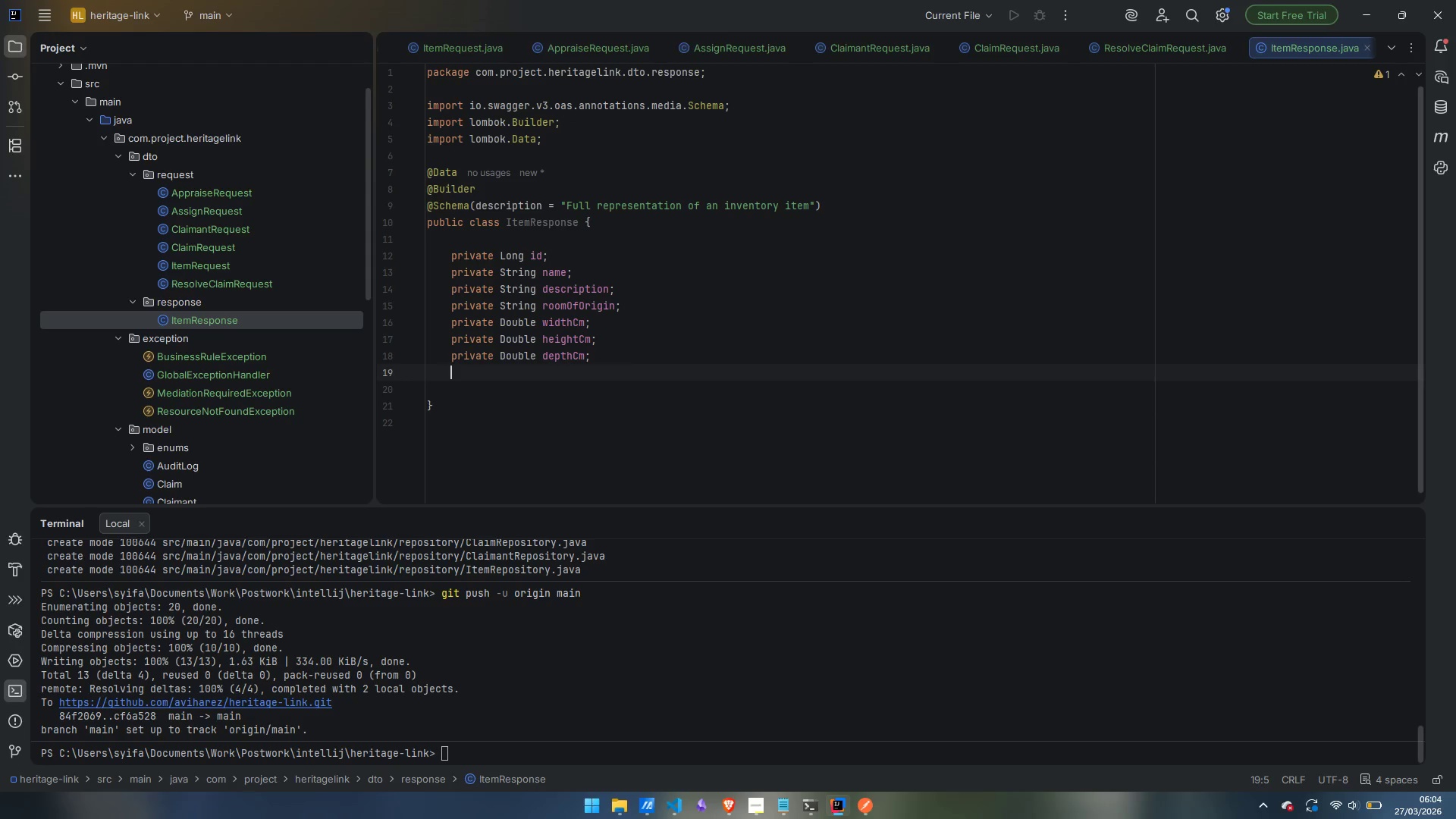 
type(private DigDe)
key(Backspace)
key(Backspace)
key(Backspace)
key(Backspace)
key(Backspace)
type(BigDecimal estimatedValue)
 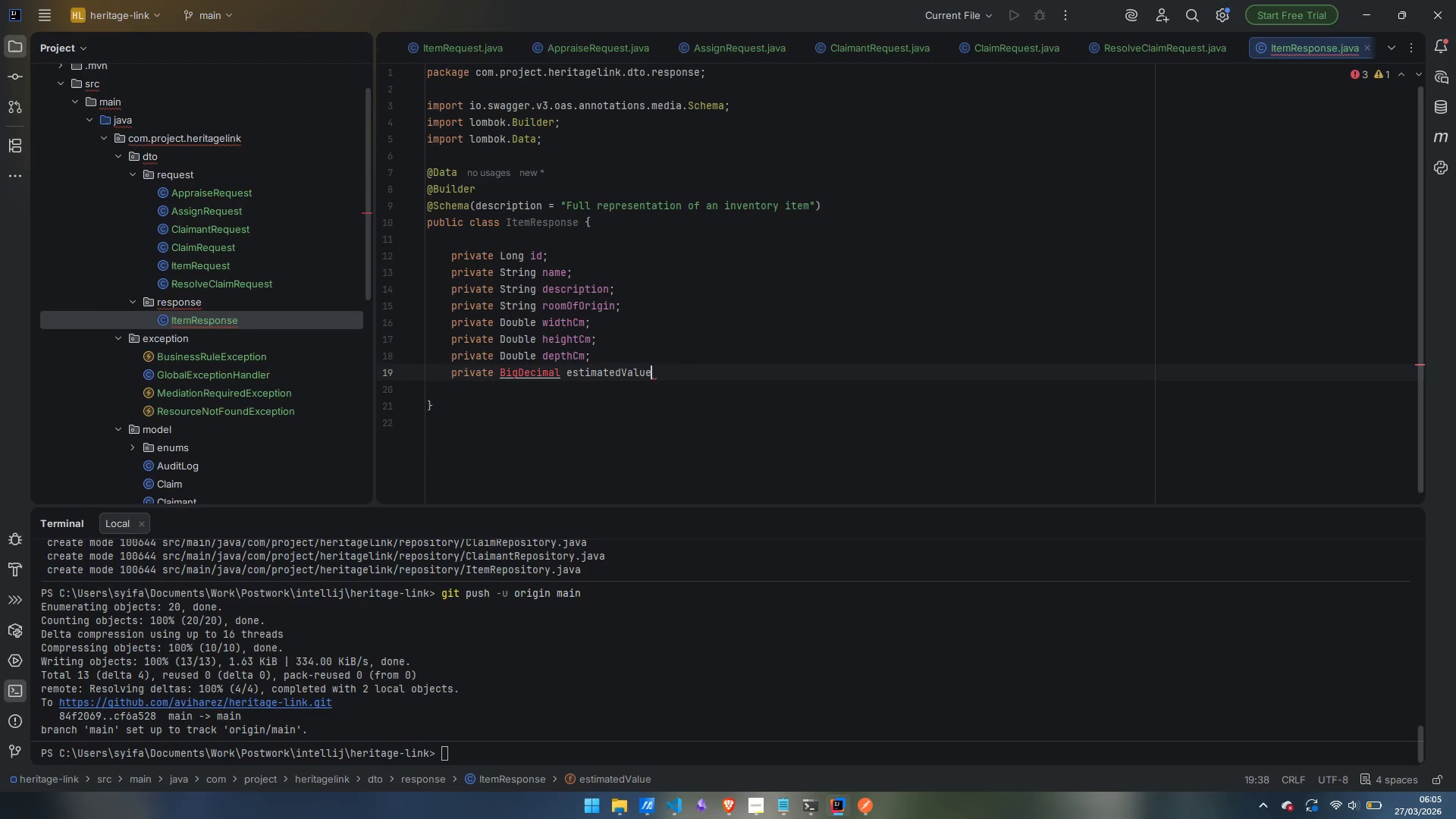 
key(Control+Period)
 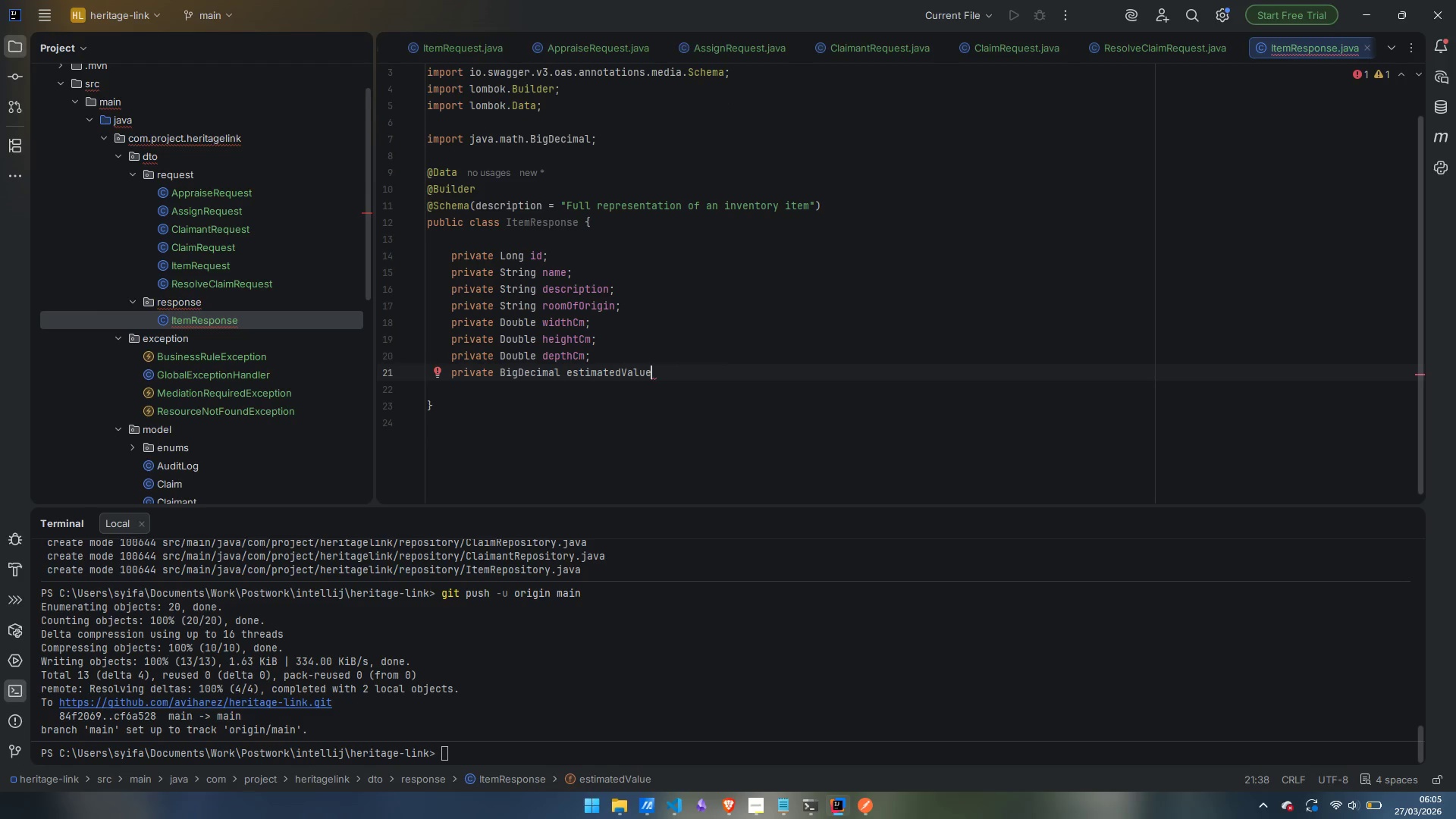 
key(Semicolon)
 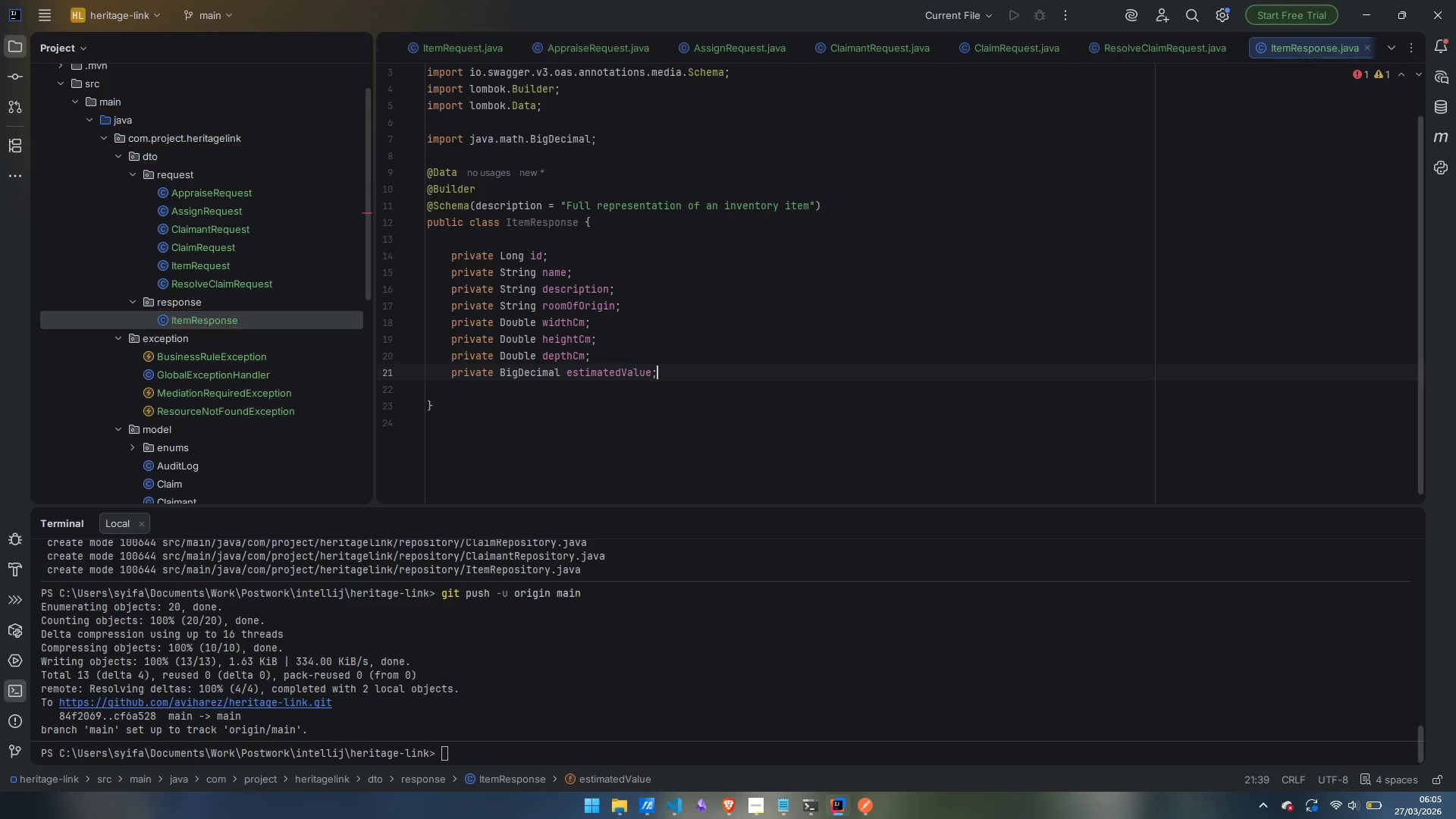 
key(Enter)
 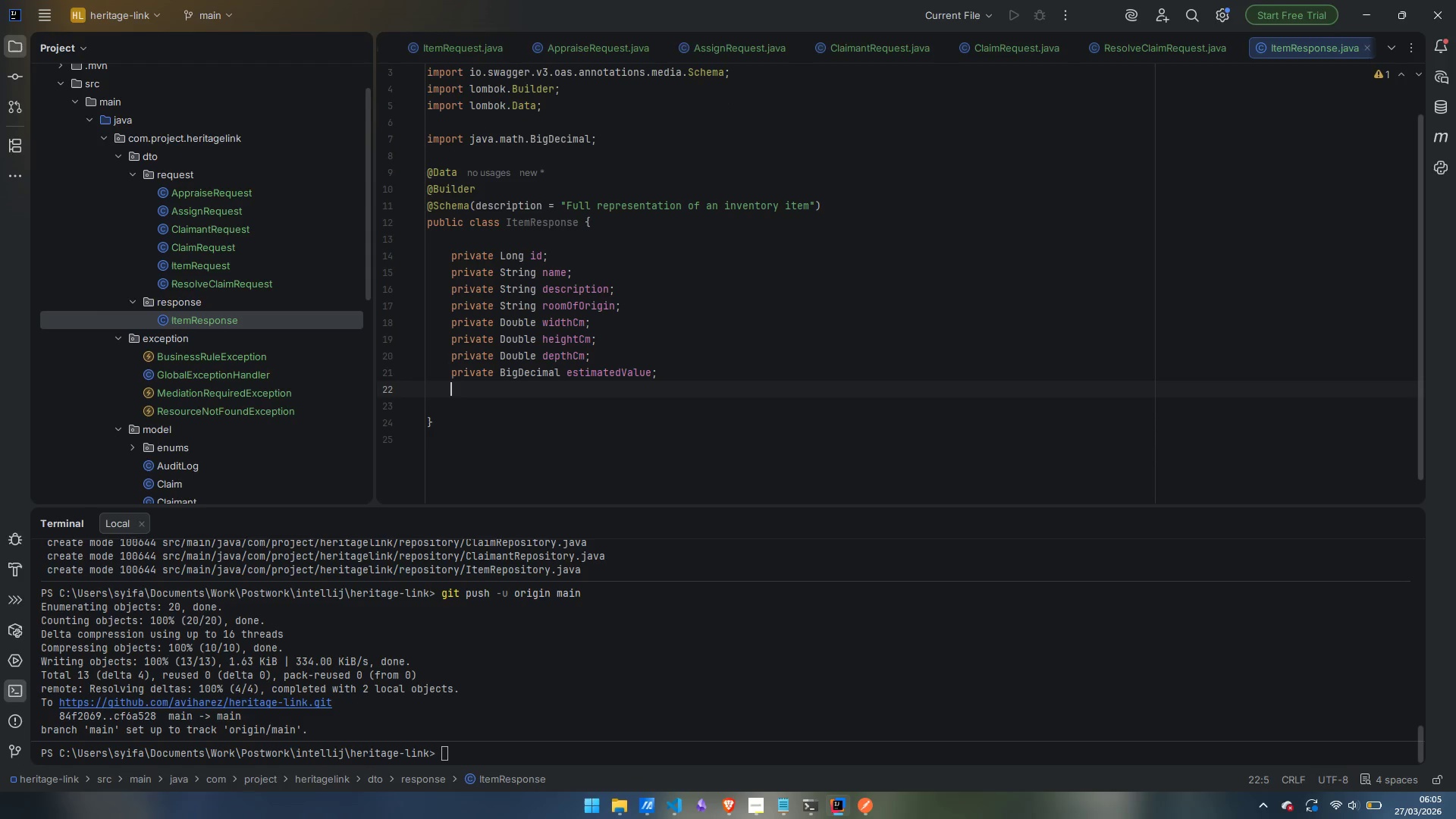 
type(private Integer sentimentalScore;)
 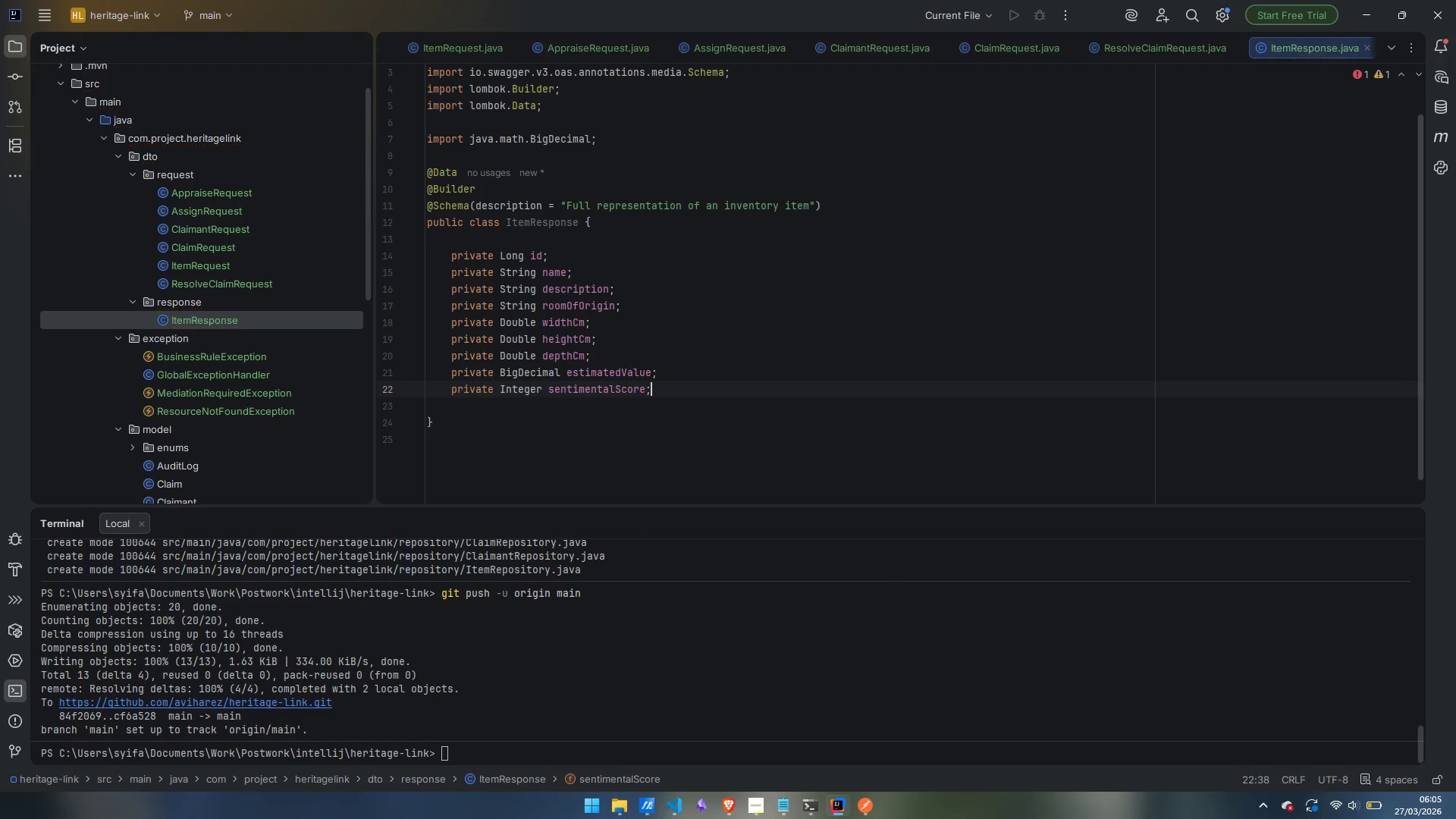 
key(Enter)
 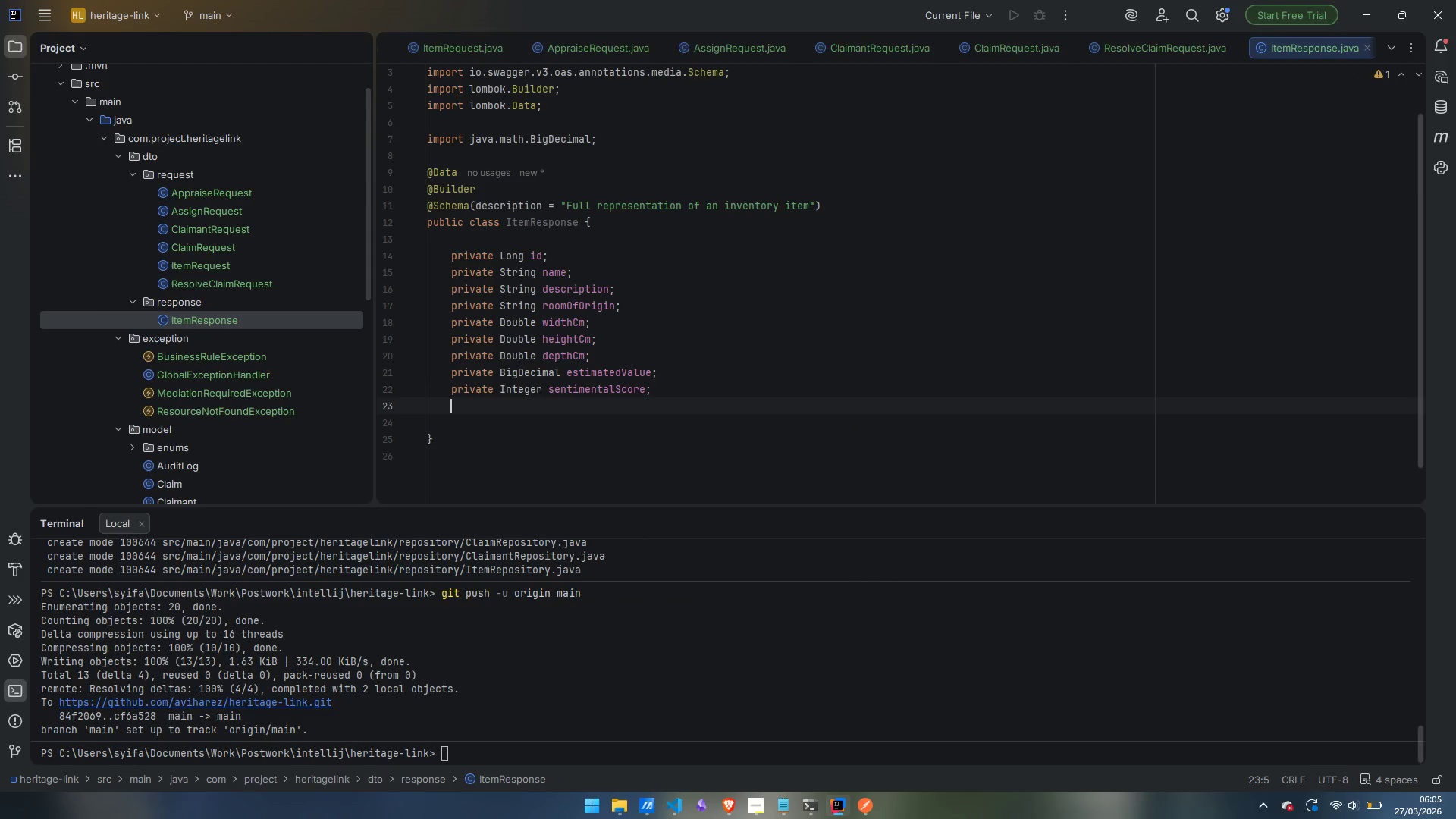 
type(private ItemStatus)
 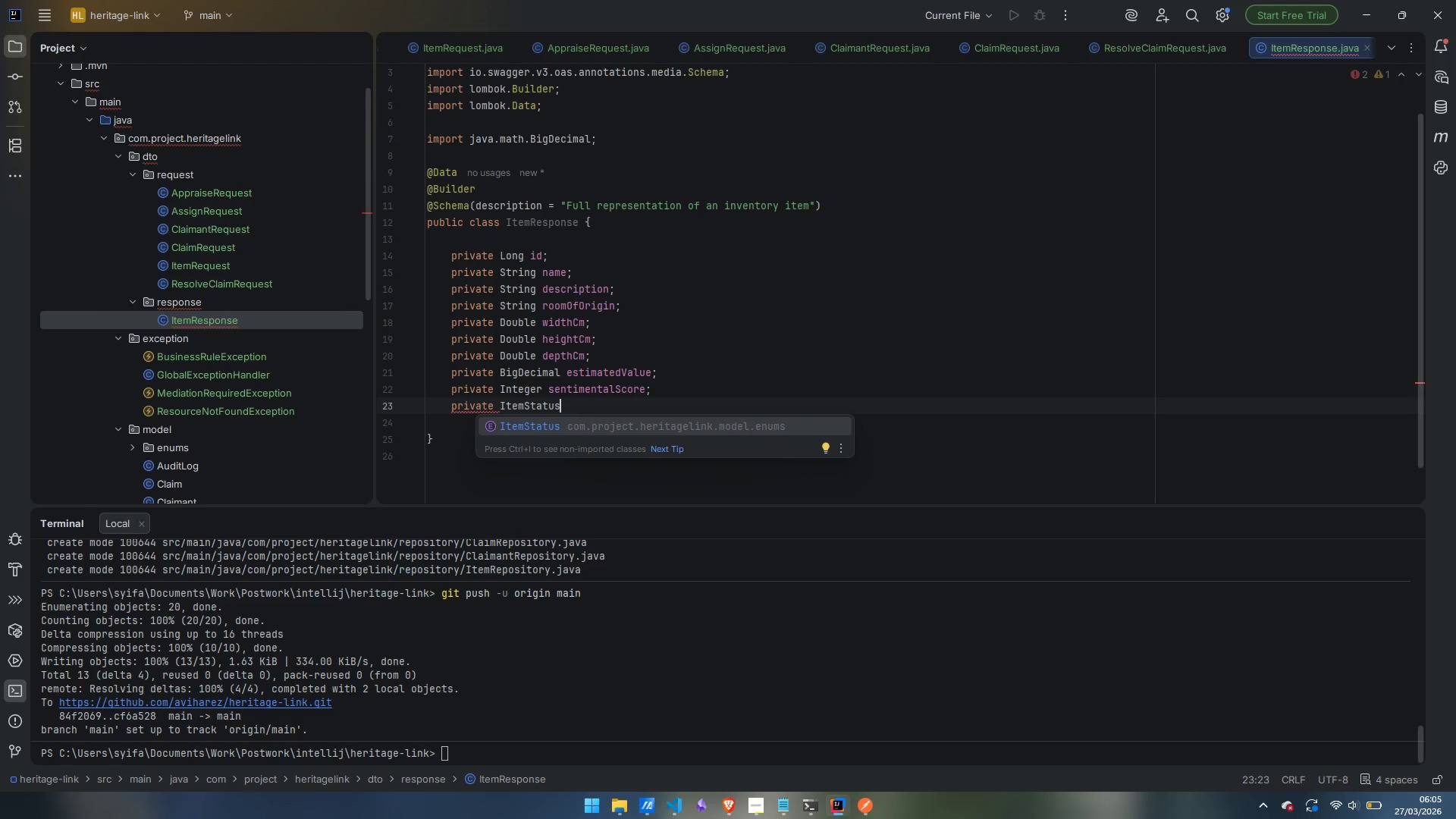 
key(Enter)
 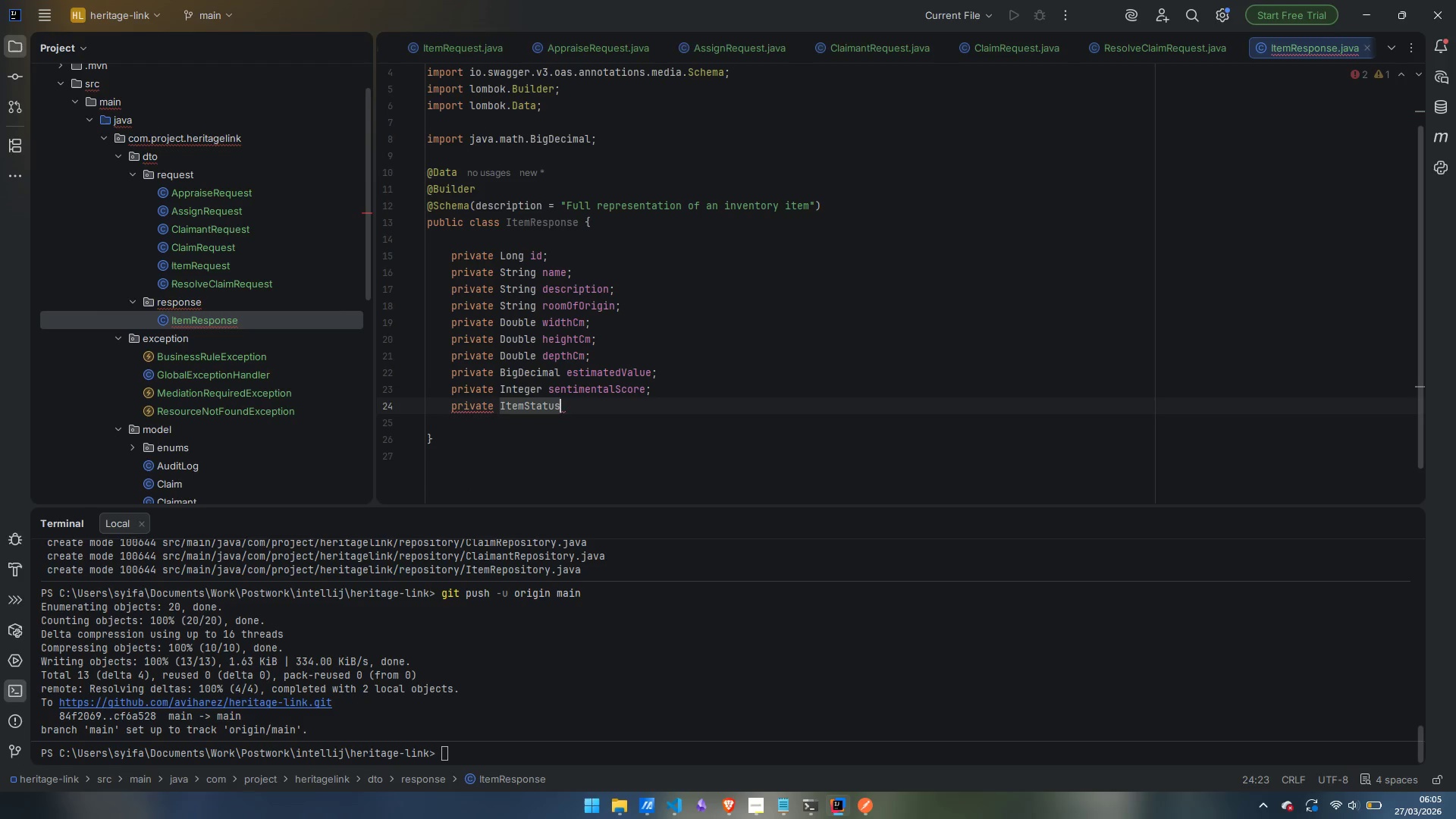 
type( status;)
 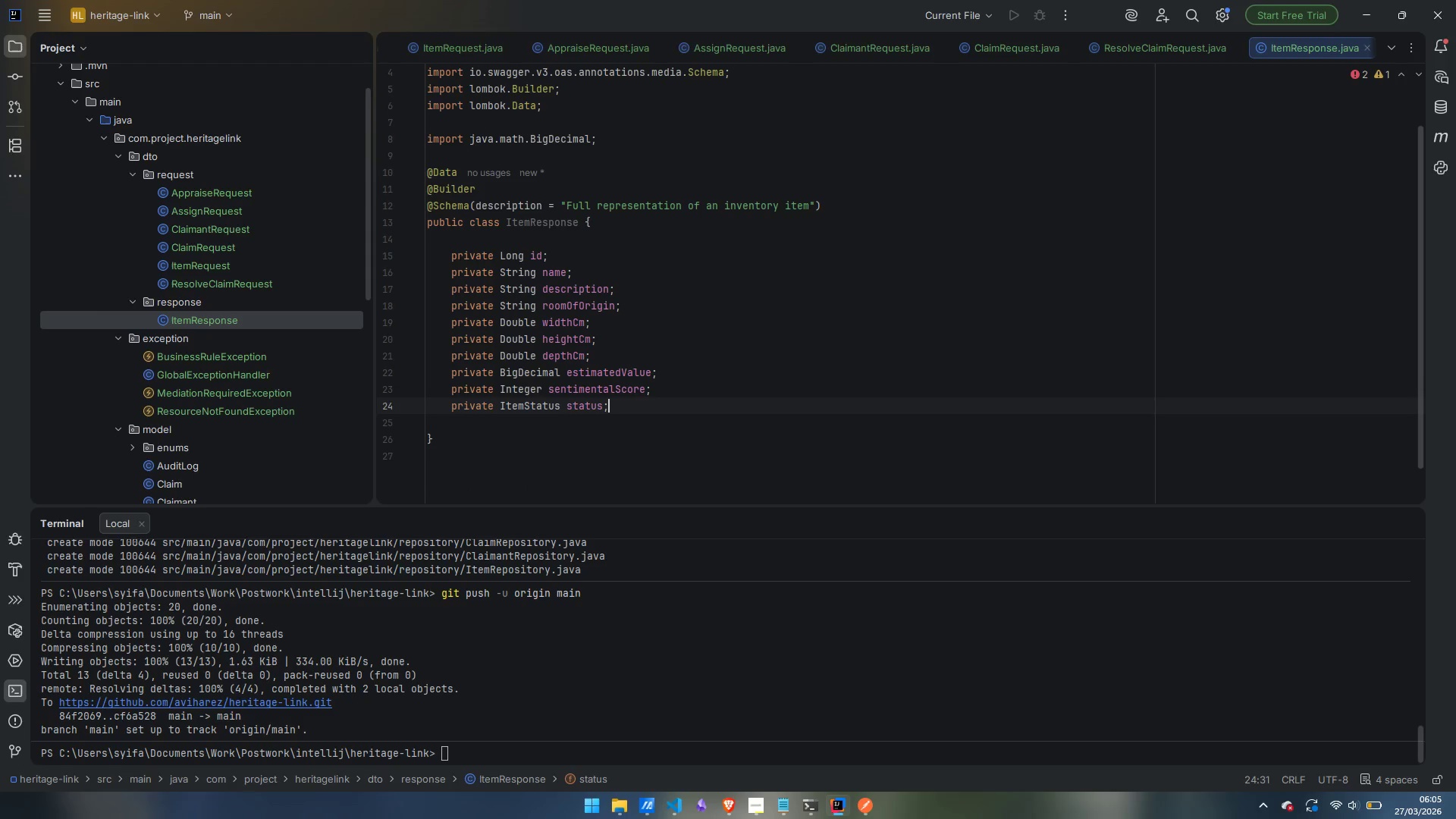 
key(Enter)
 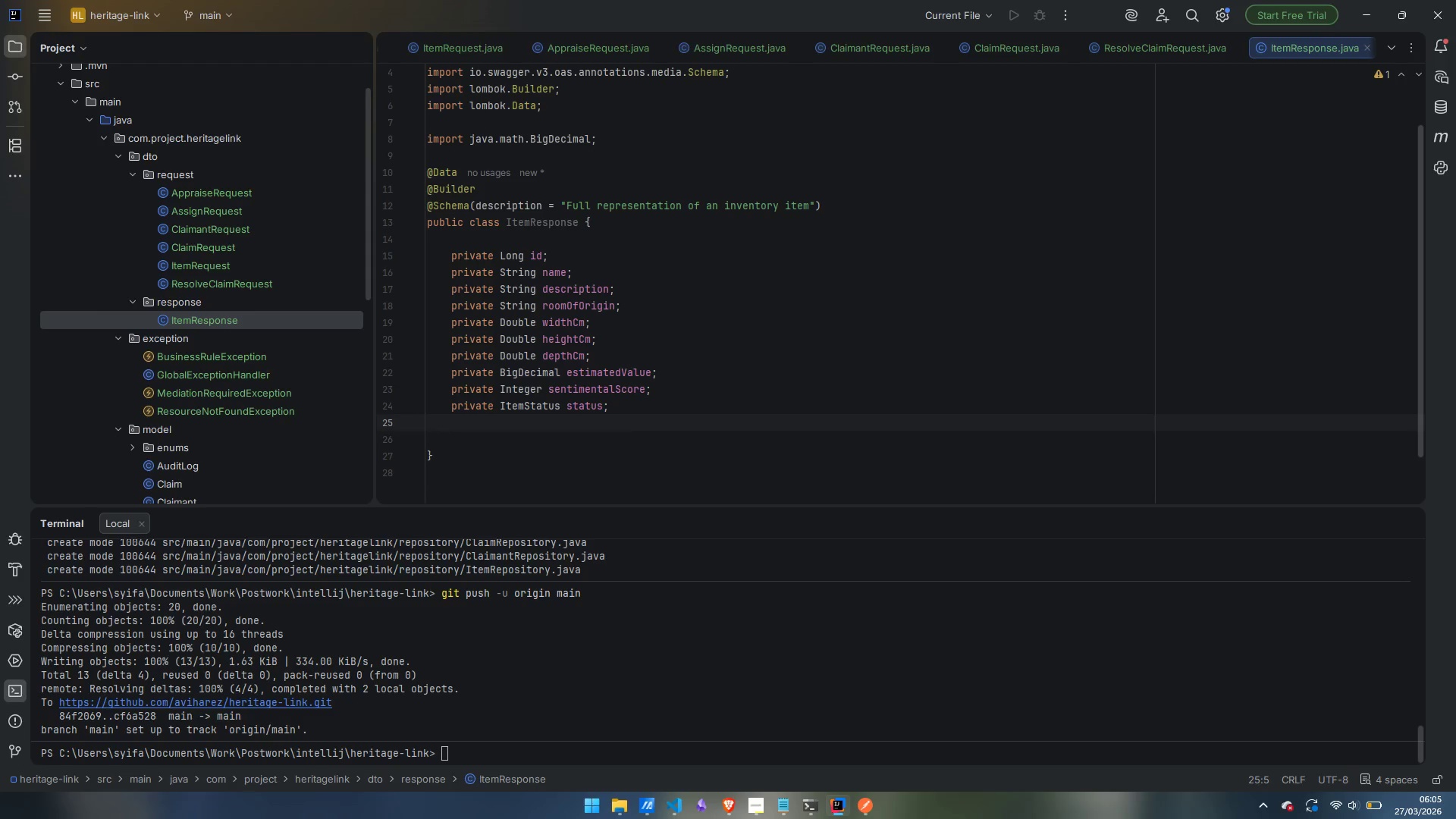 
wait(6.84)
 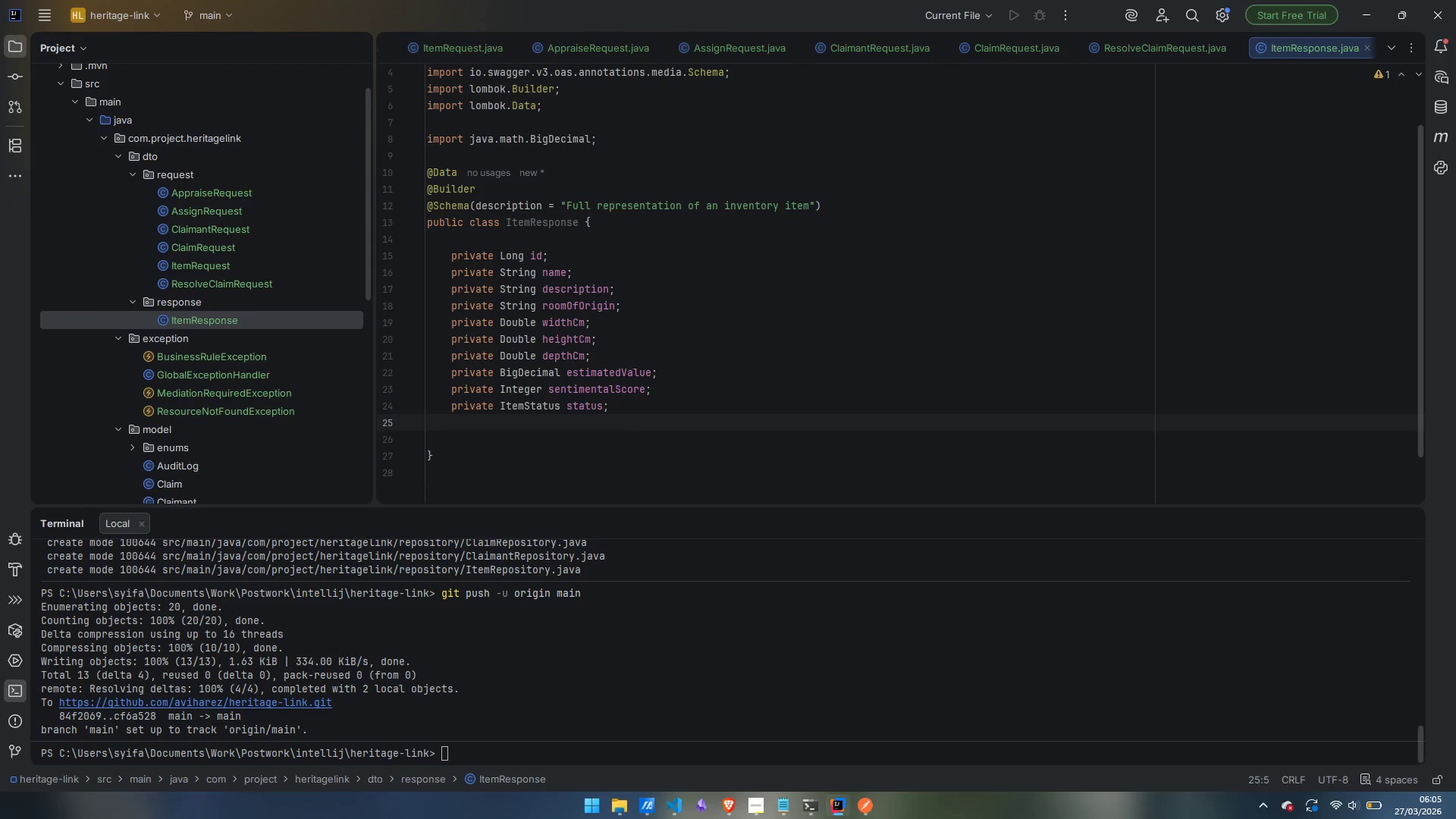 
type(private )
 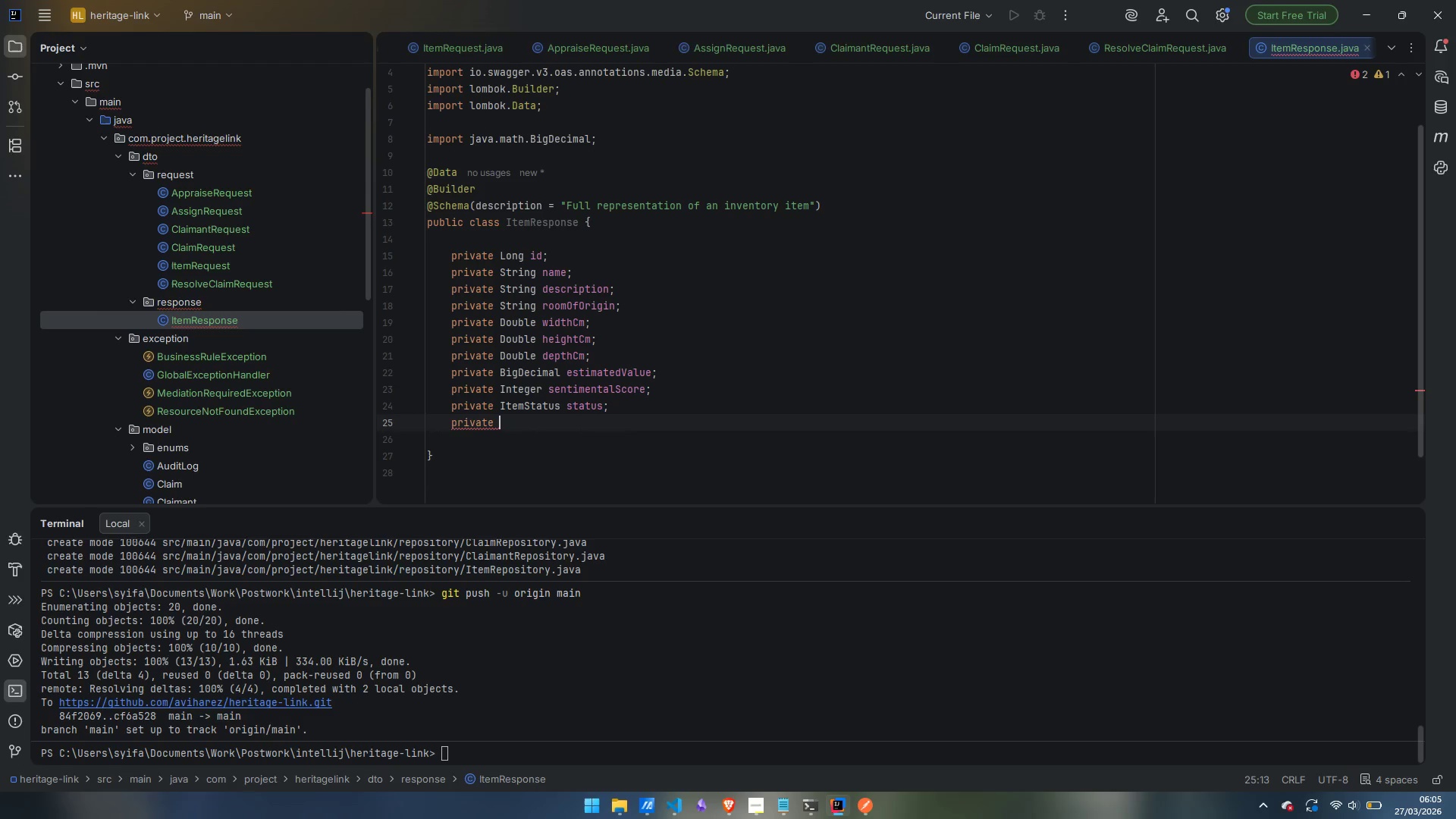 
type(DispositionType)
 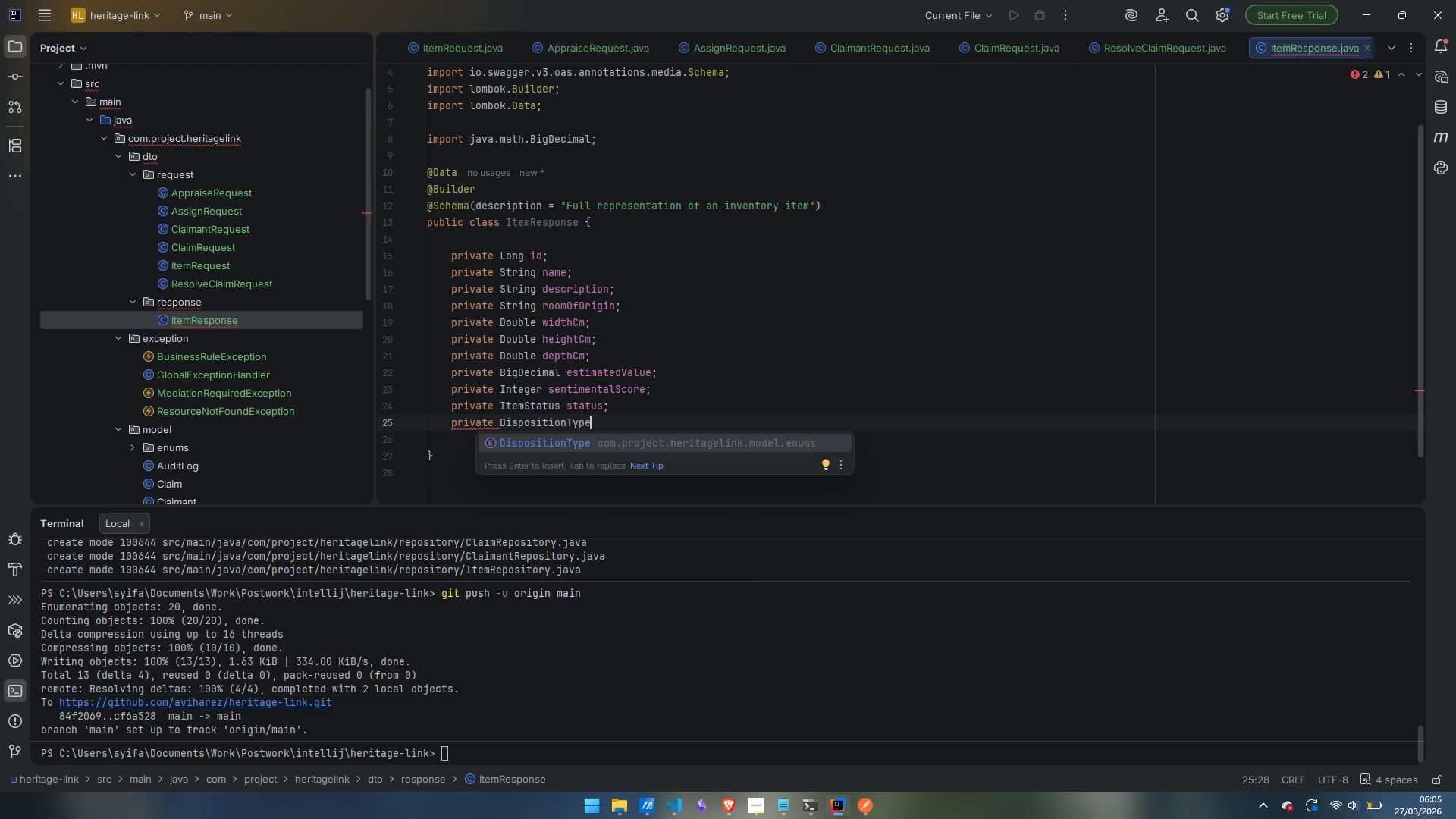 
key(Enter)
 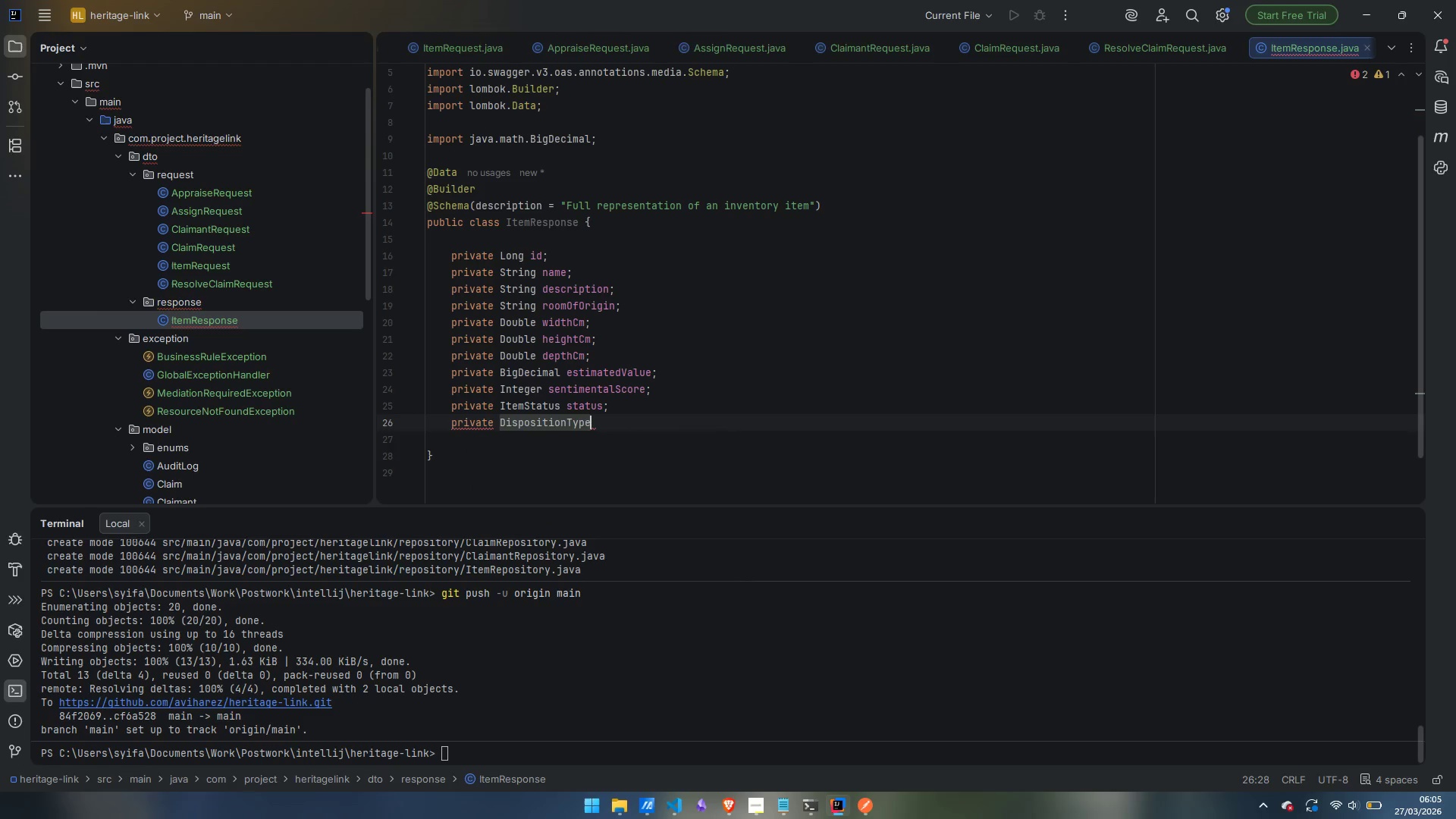 
type( dispositionType;)
 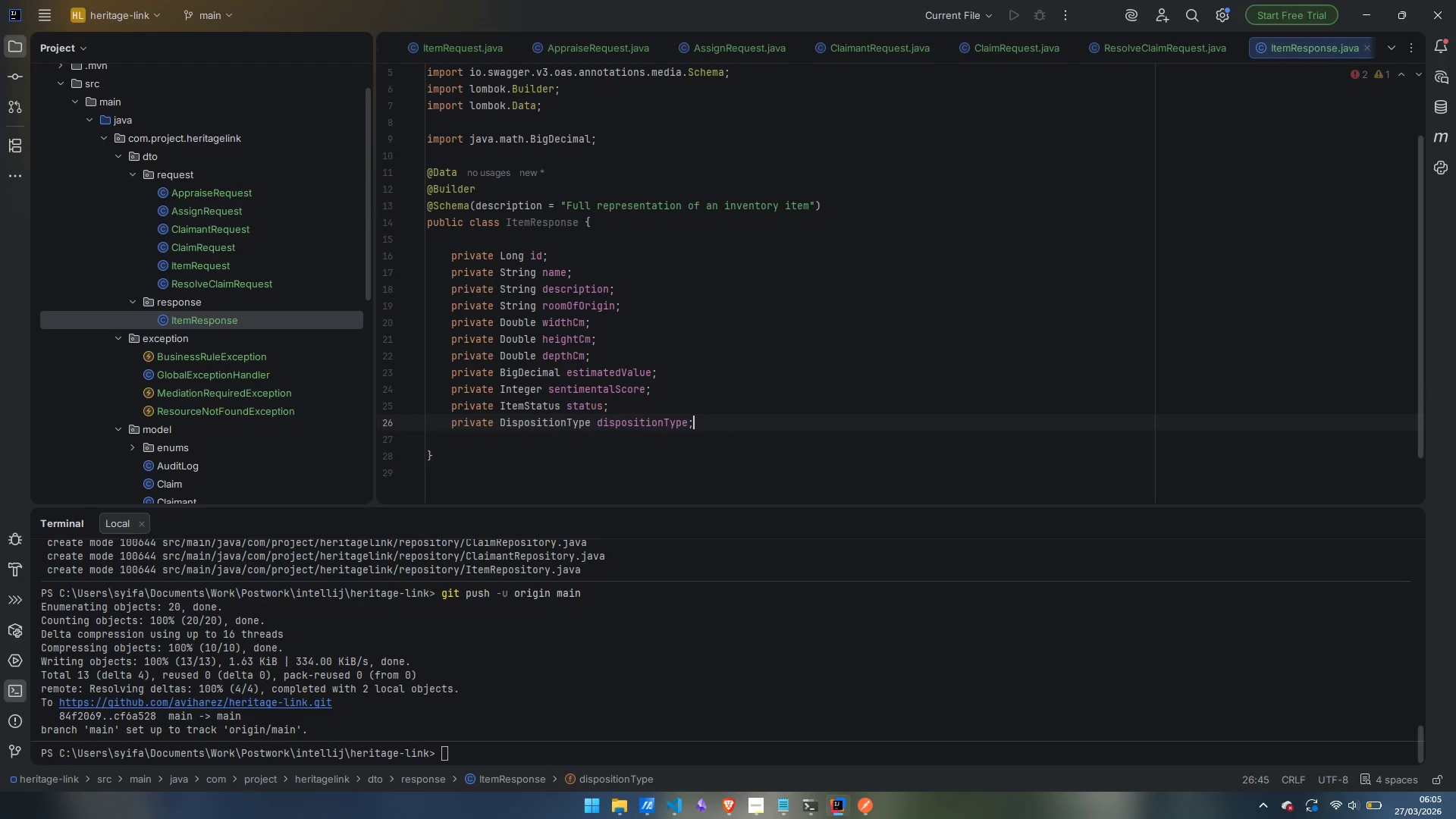 
key(Enter)
 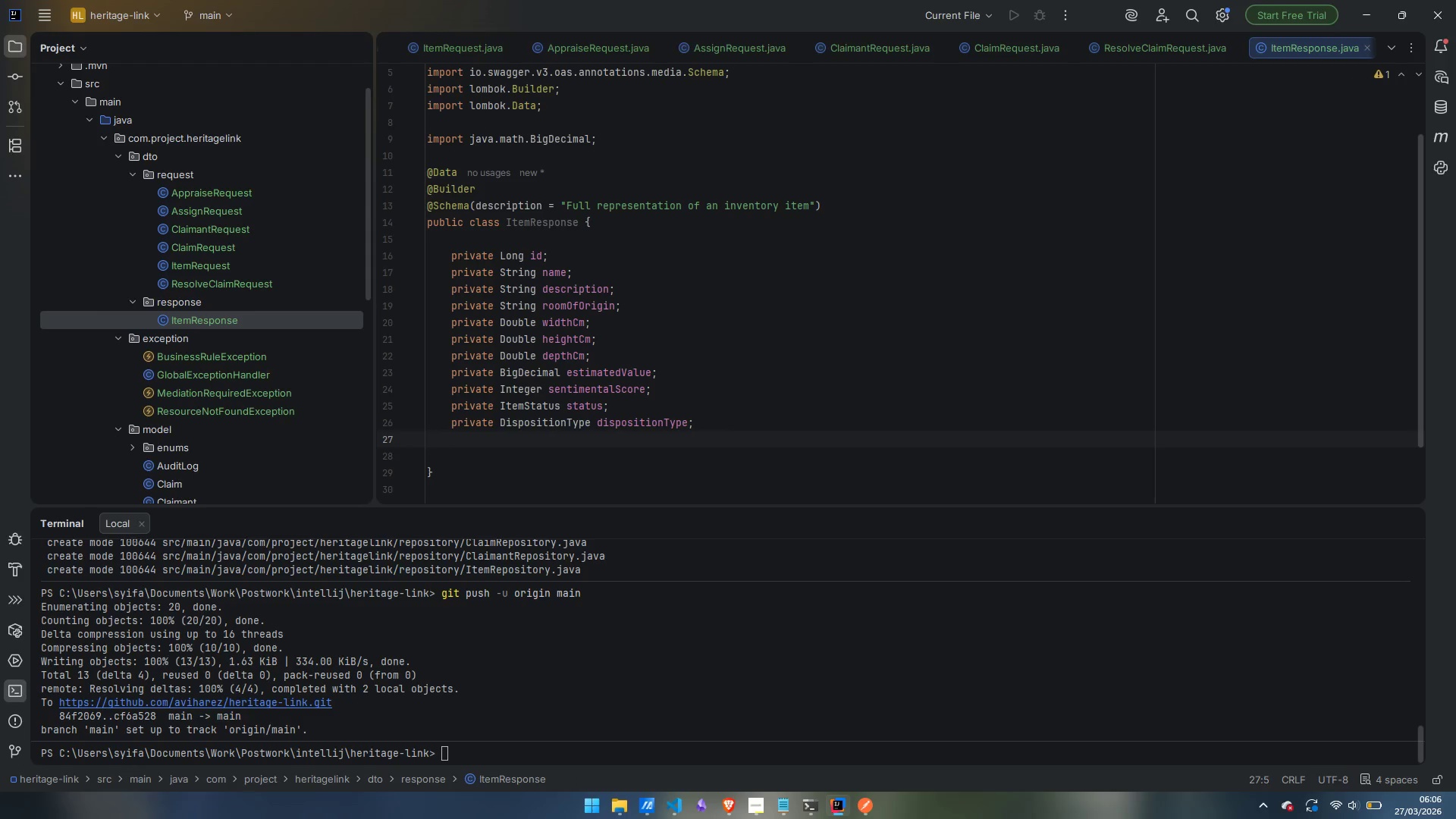 
wait(5.24)
 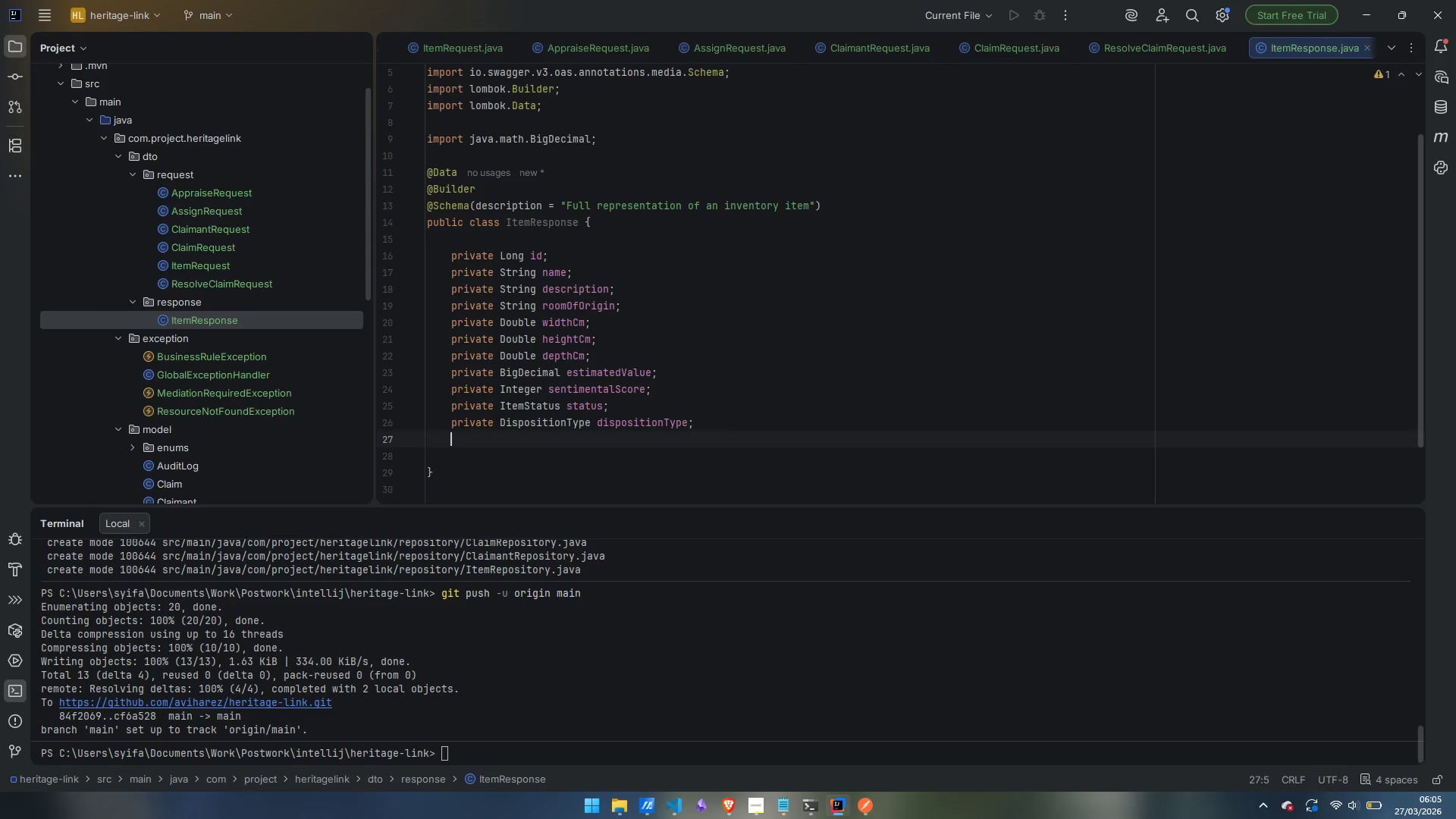 
type(private Boolean fragile;)
 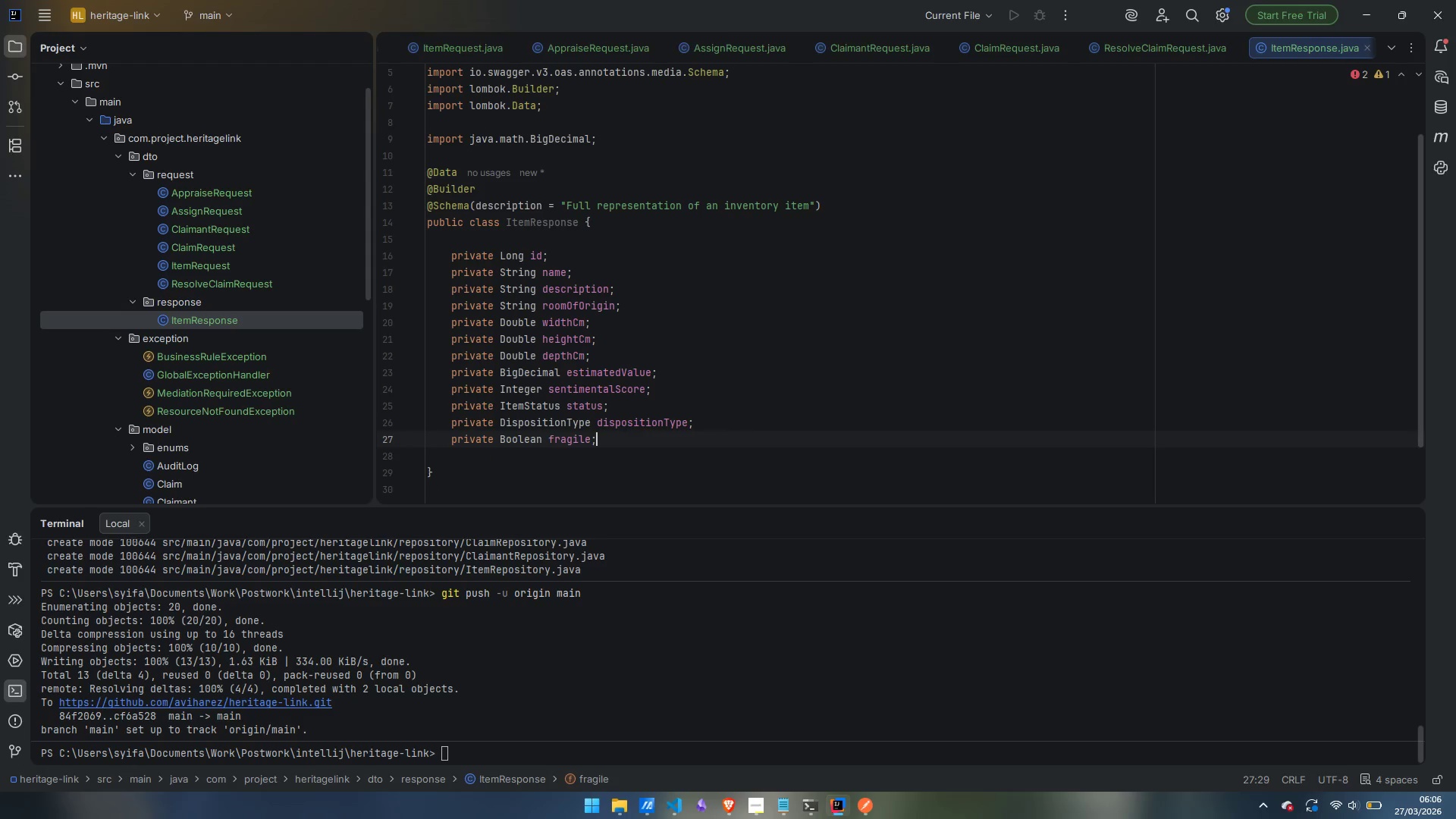 
key(Enter)
 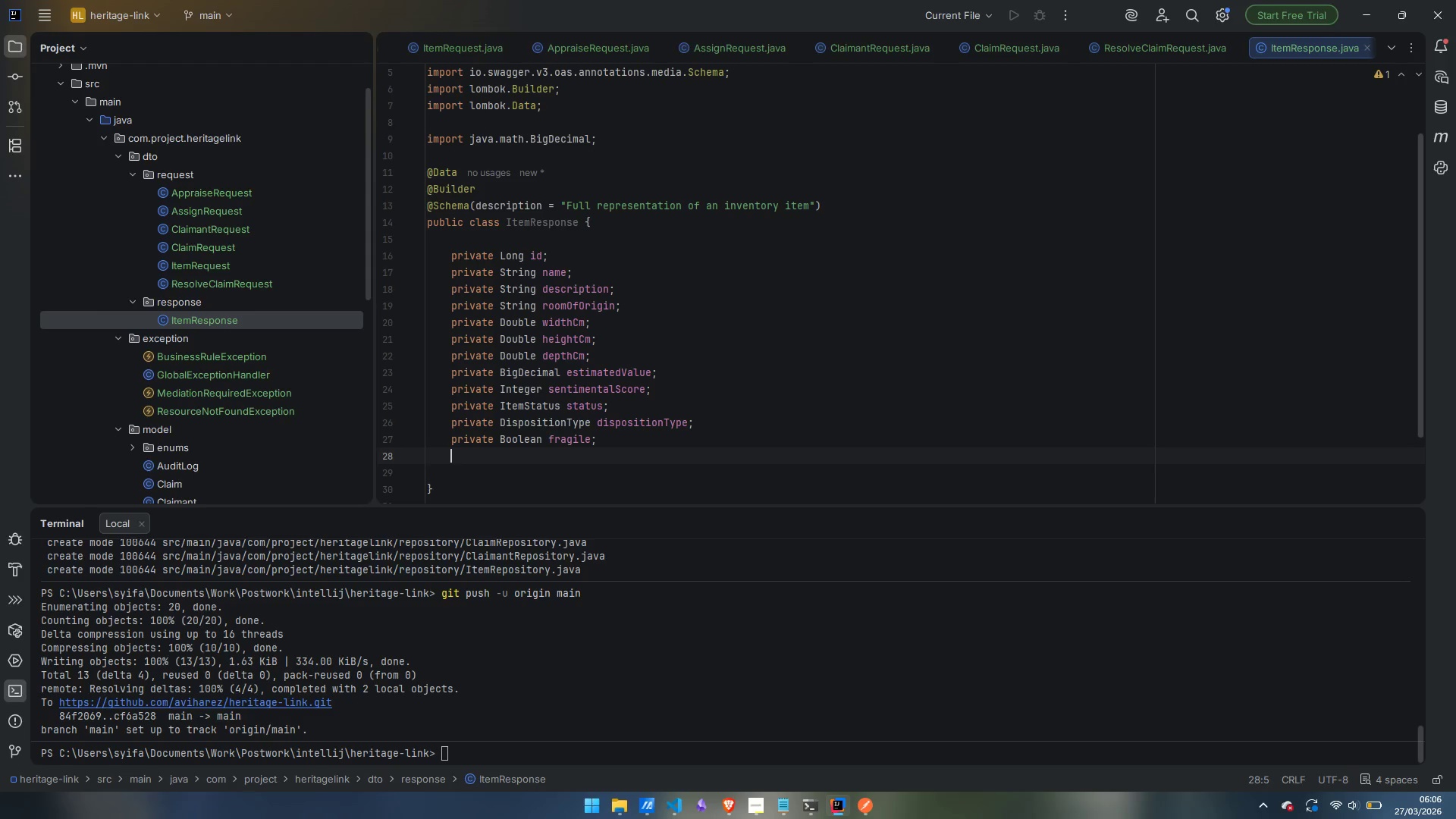 
wait(23.48)
 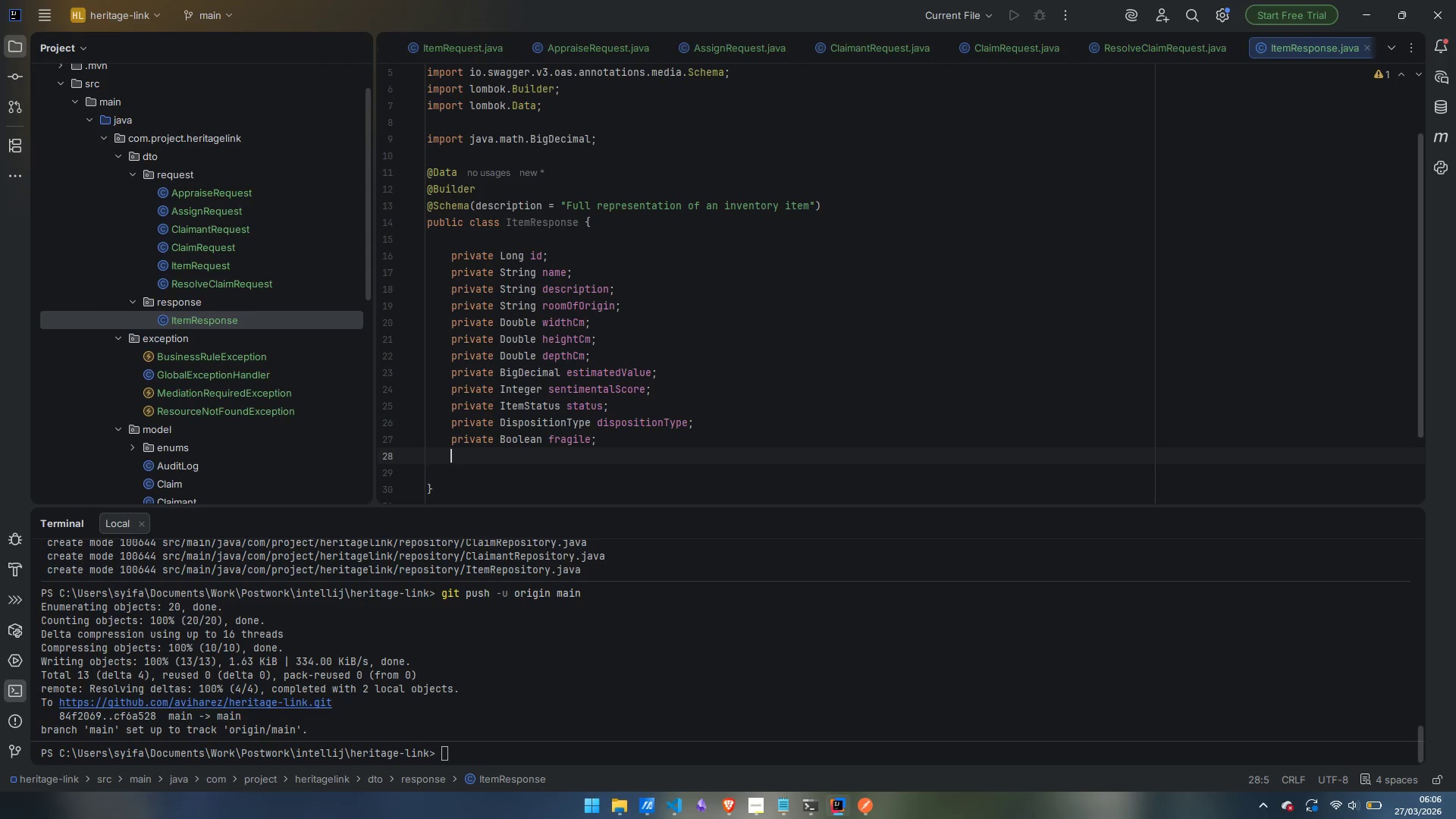 
mouse_move([601, 319])
 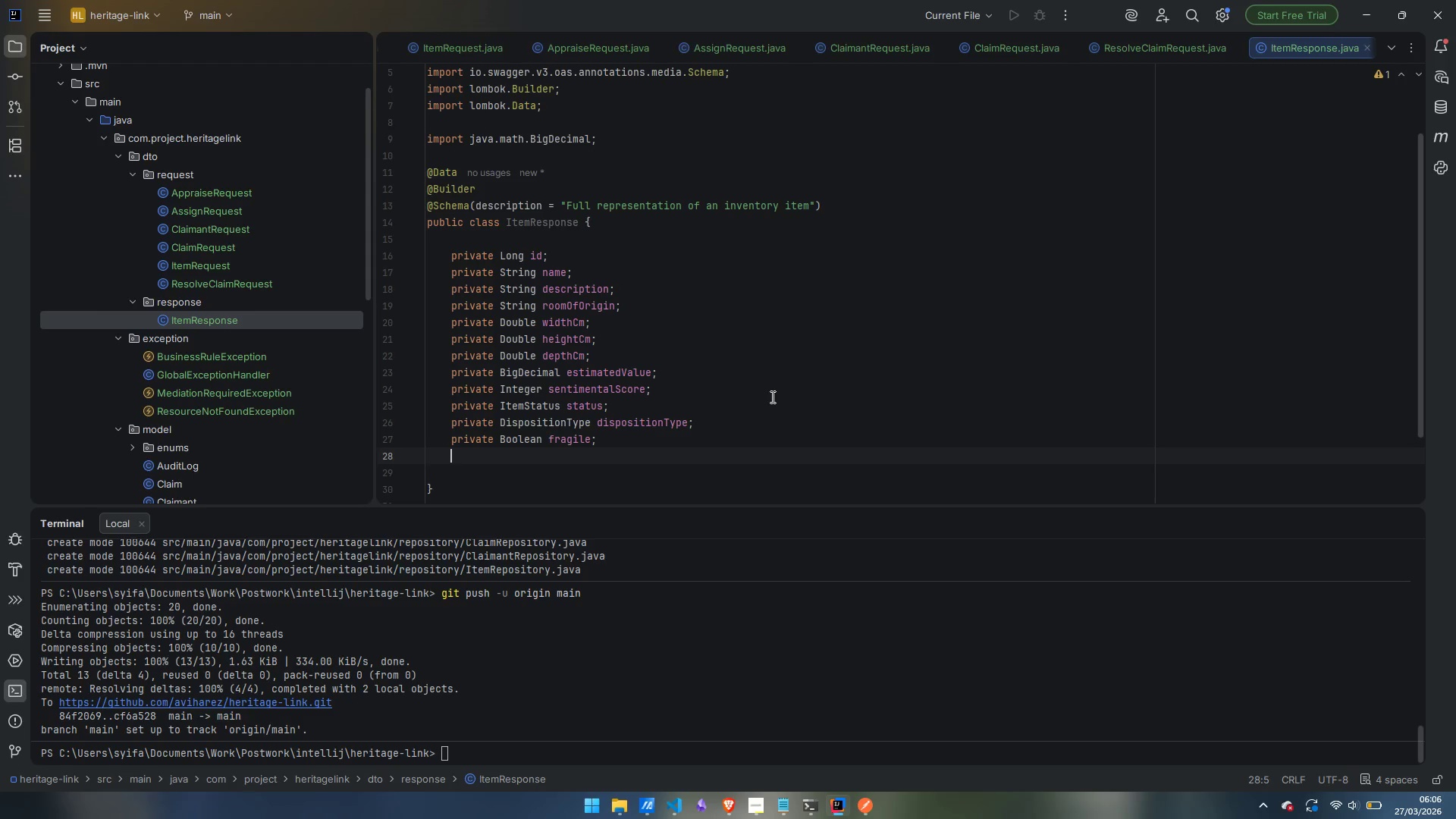 
wait(5.04)
 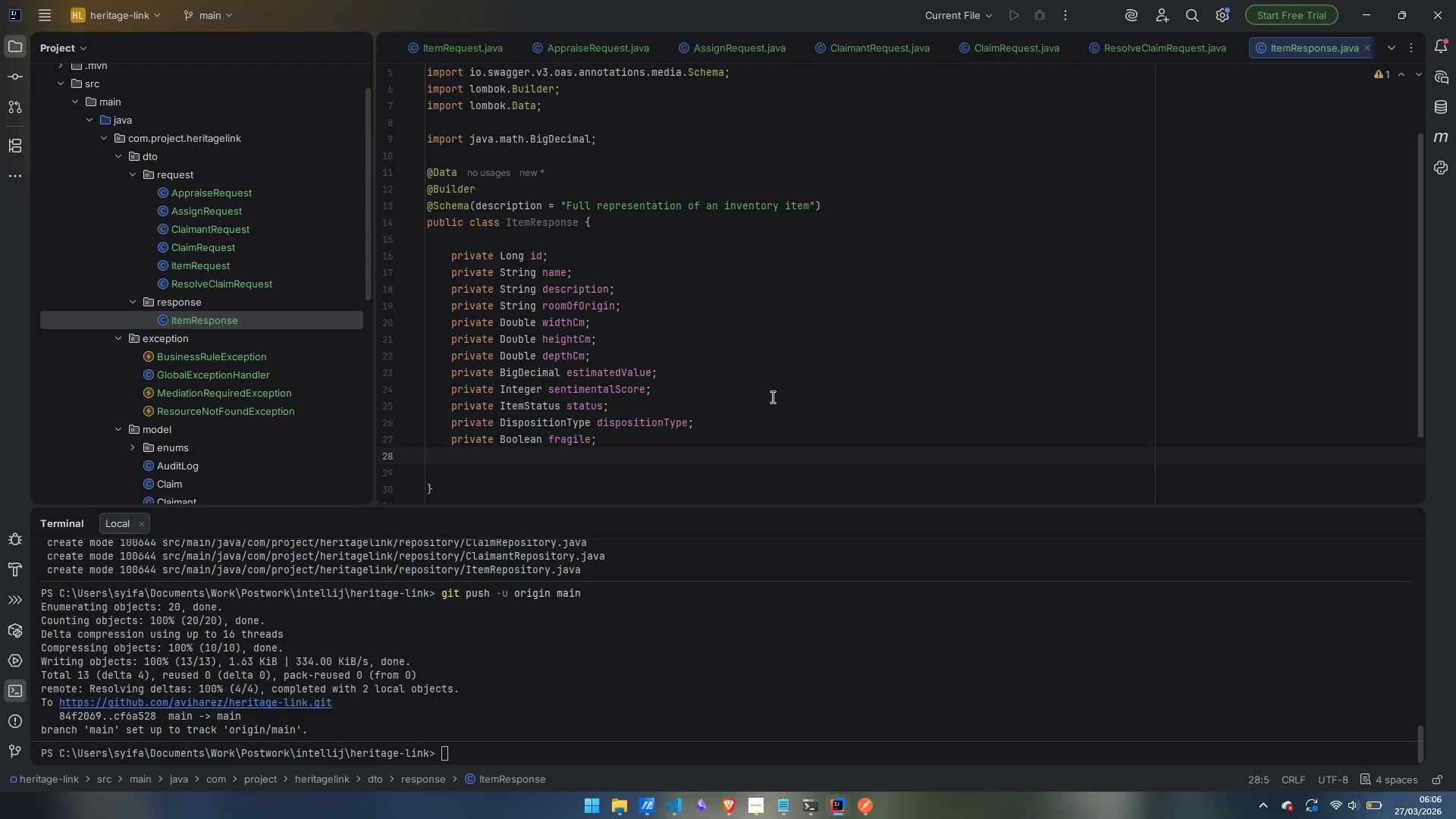 
type(private String spes)
key(Backspace)
type(cialHandlingNotes;)
 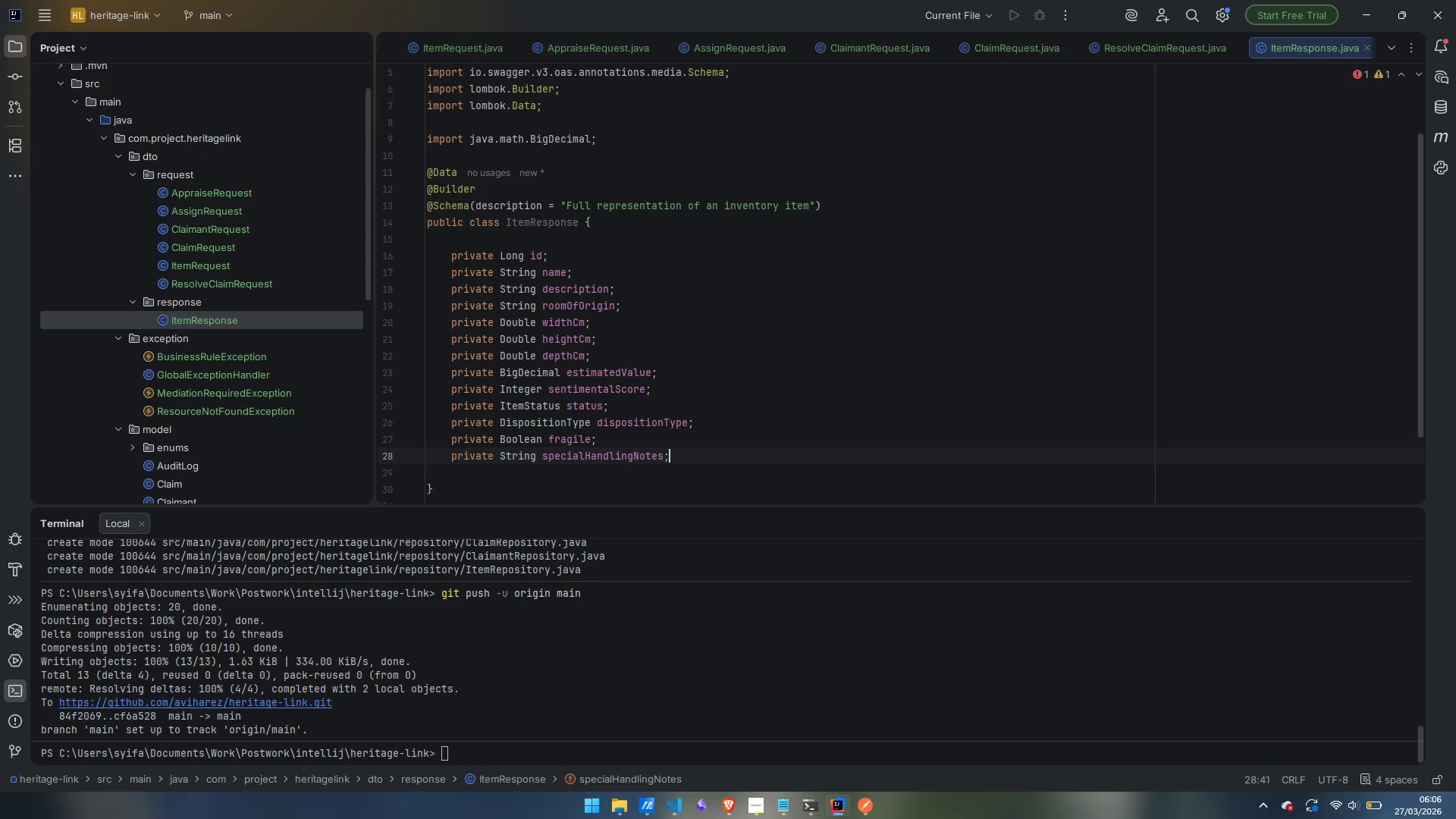 
key(Enter)
 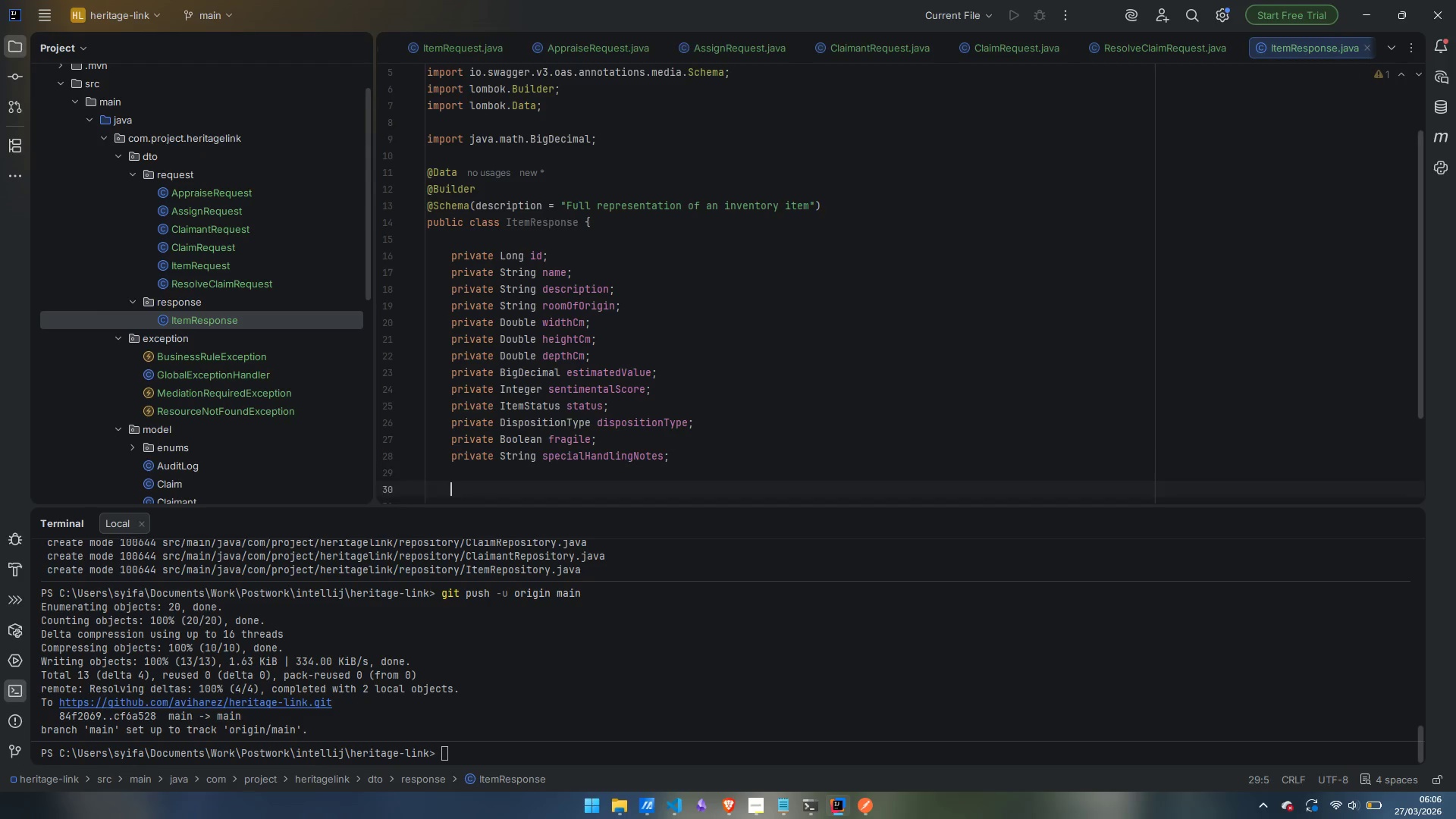 
key(Enter)
 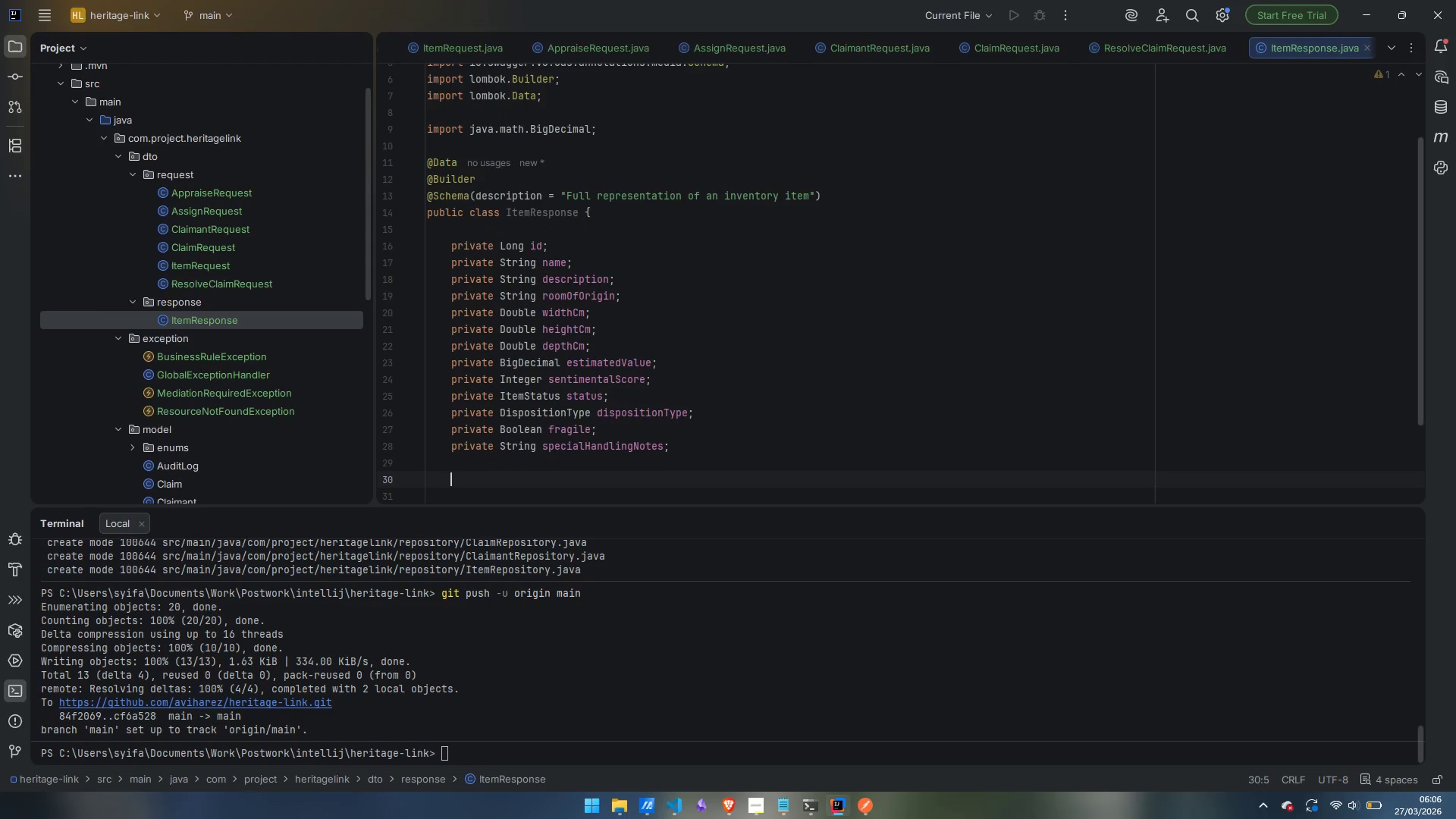 
type(@Schema)
 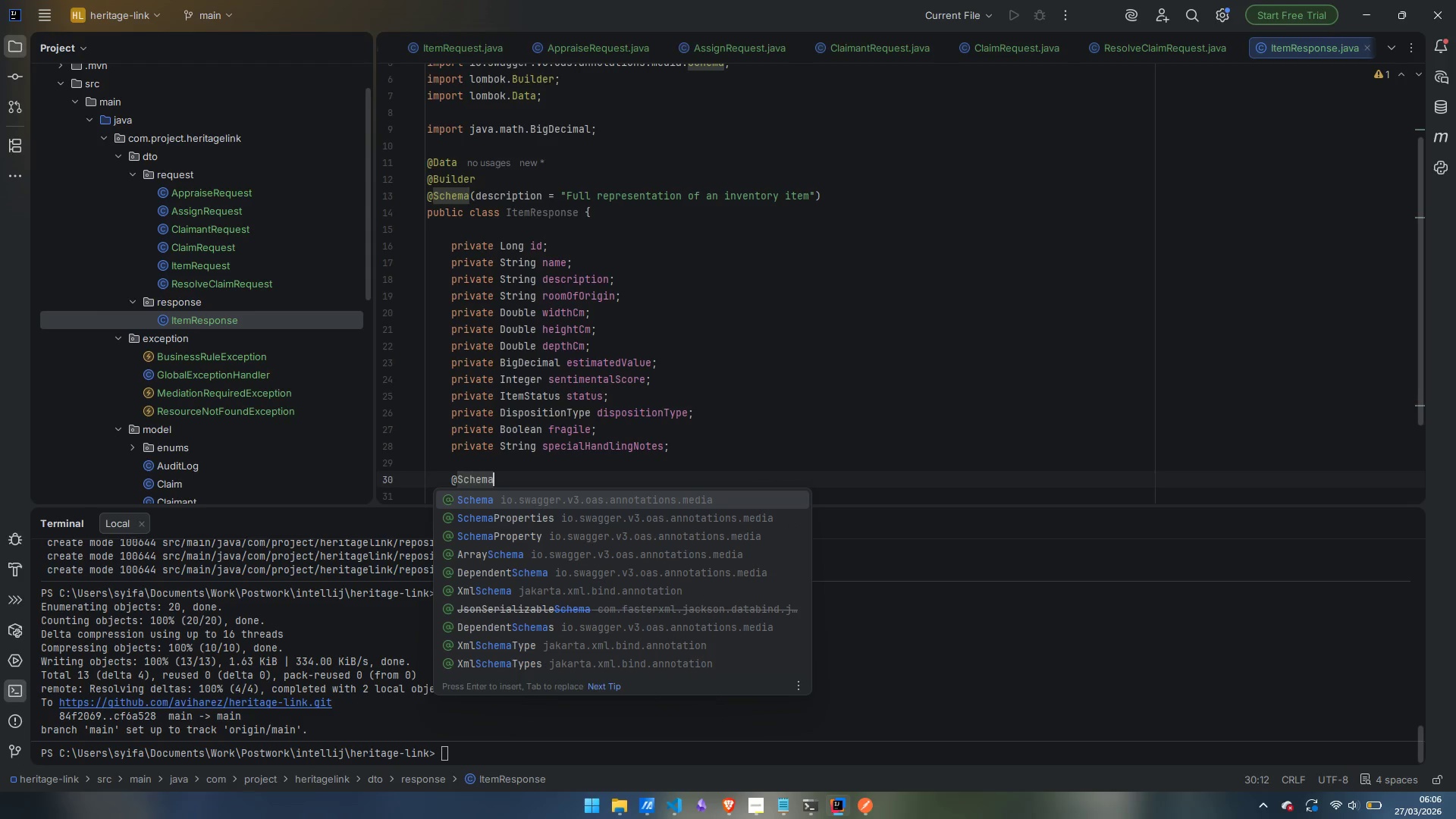 
key(Enter)
 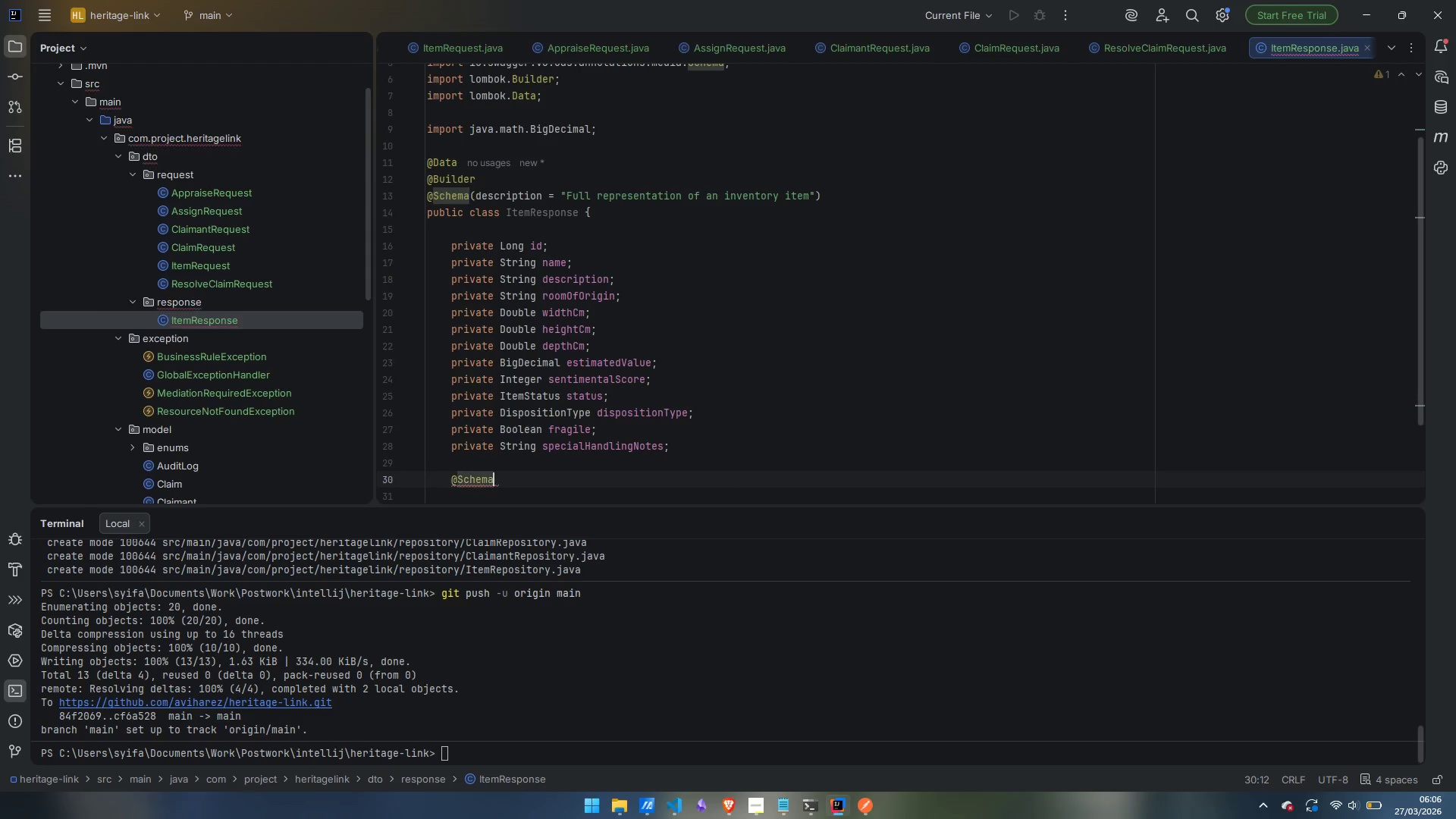 
type((description = "Th)
key(Backspace)
type(rue when two or more active claims exist on a ghig)
 